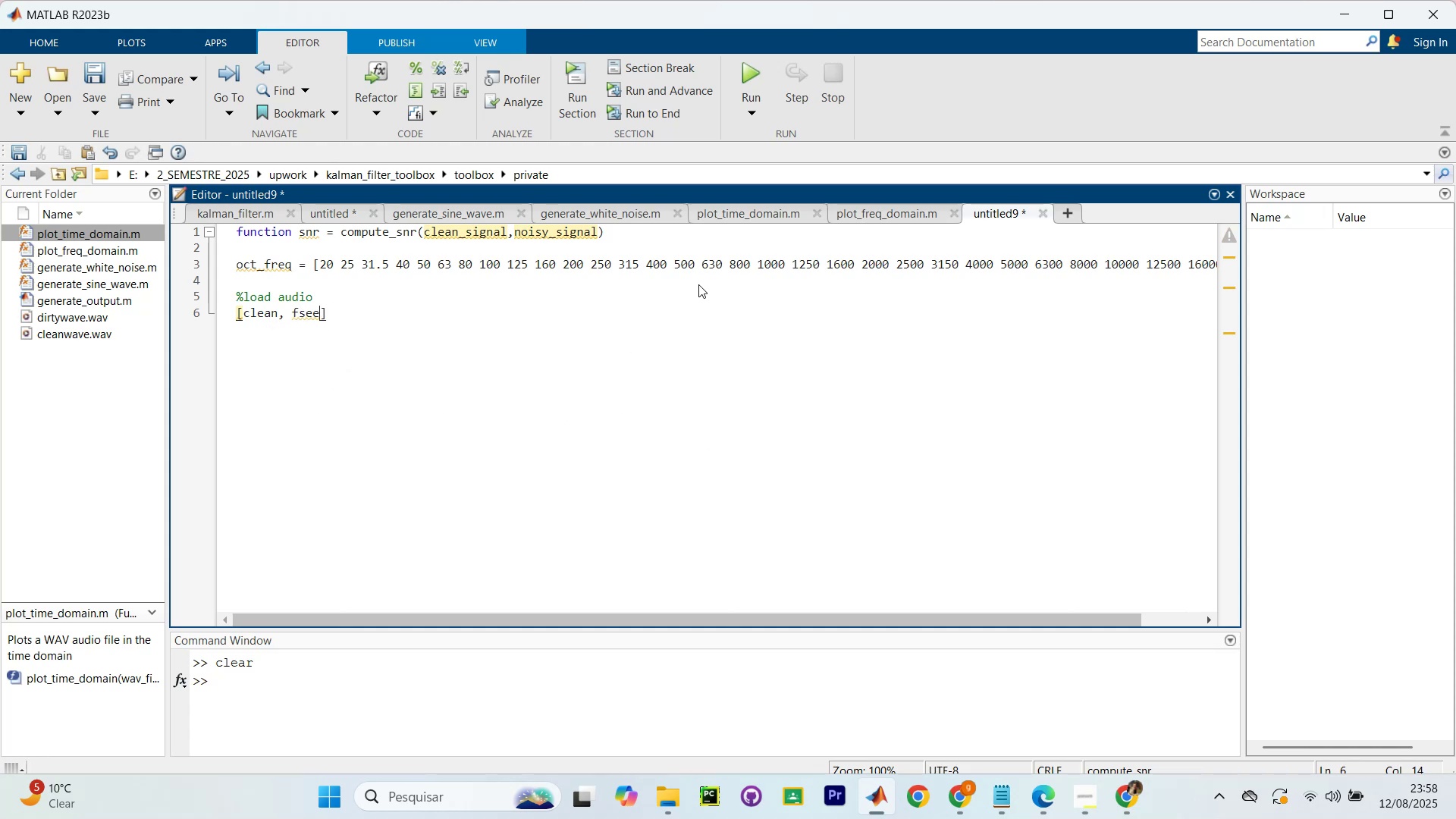 
key(Backspace)
 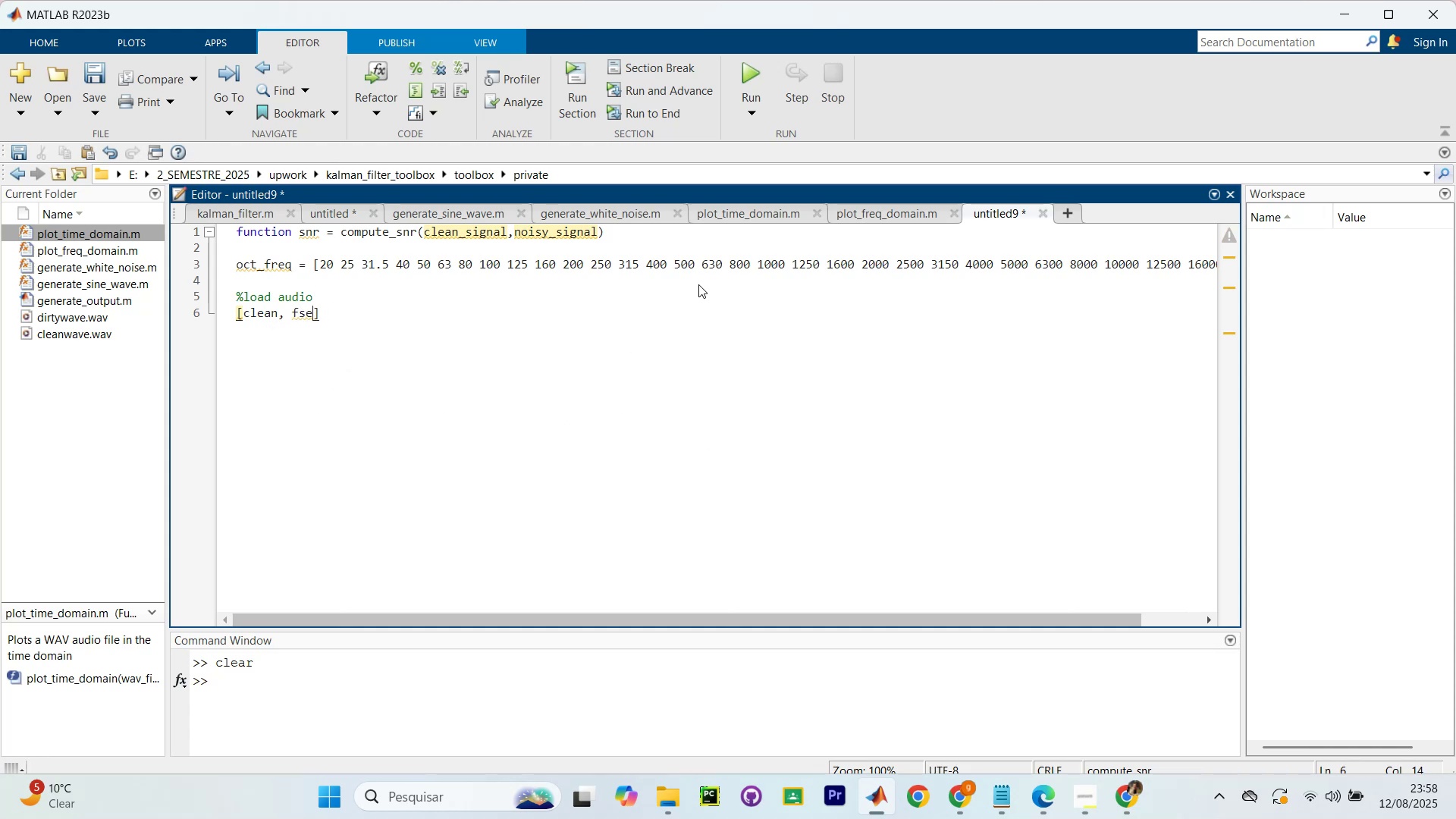 
key(Backspace)
 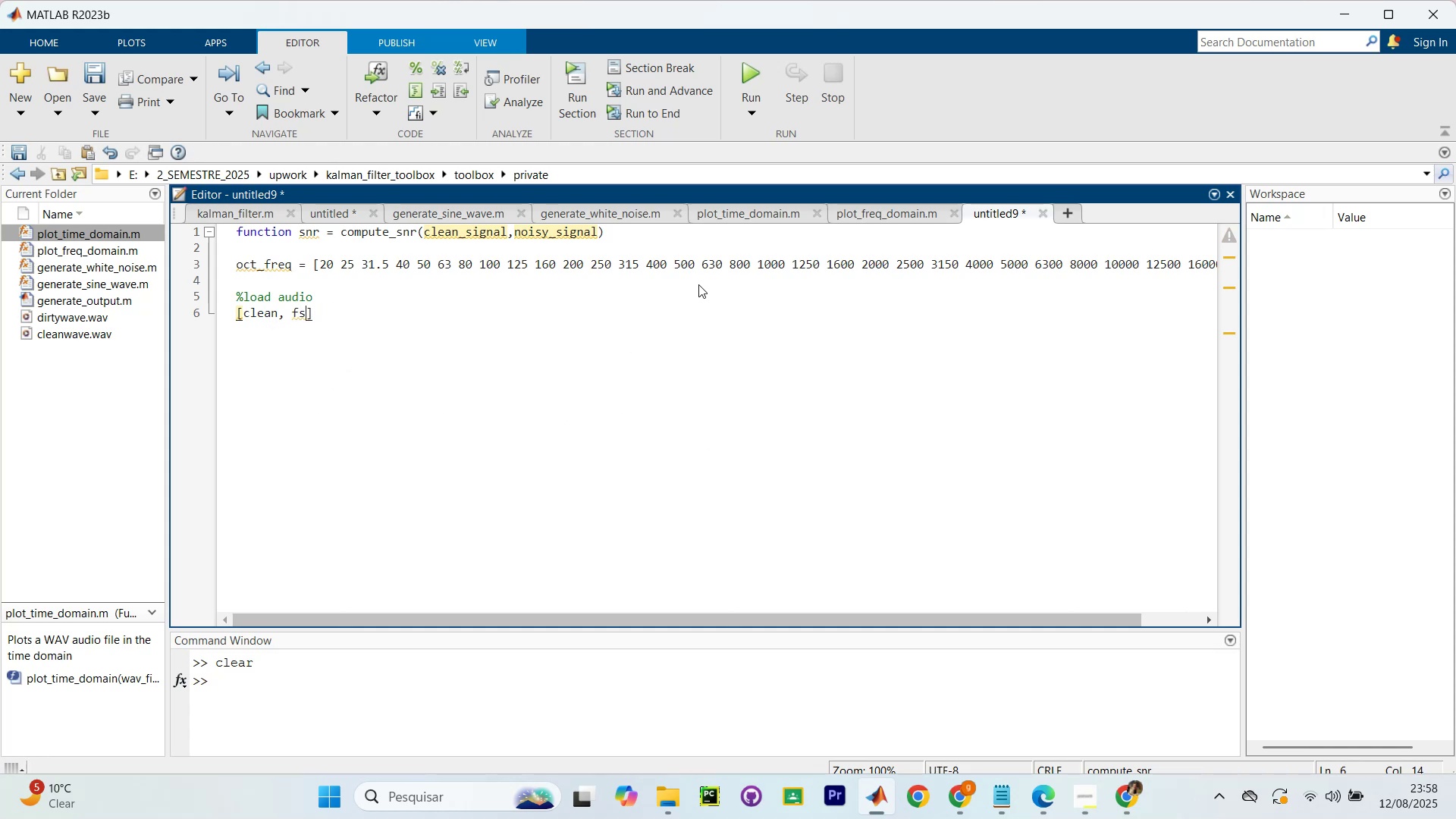 
key(Backspace)
 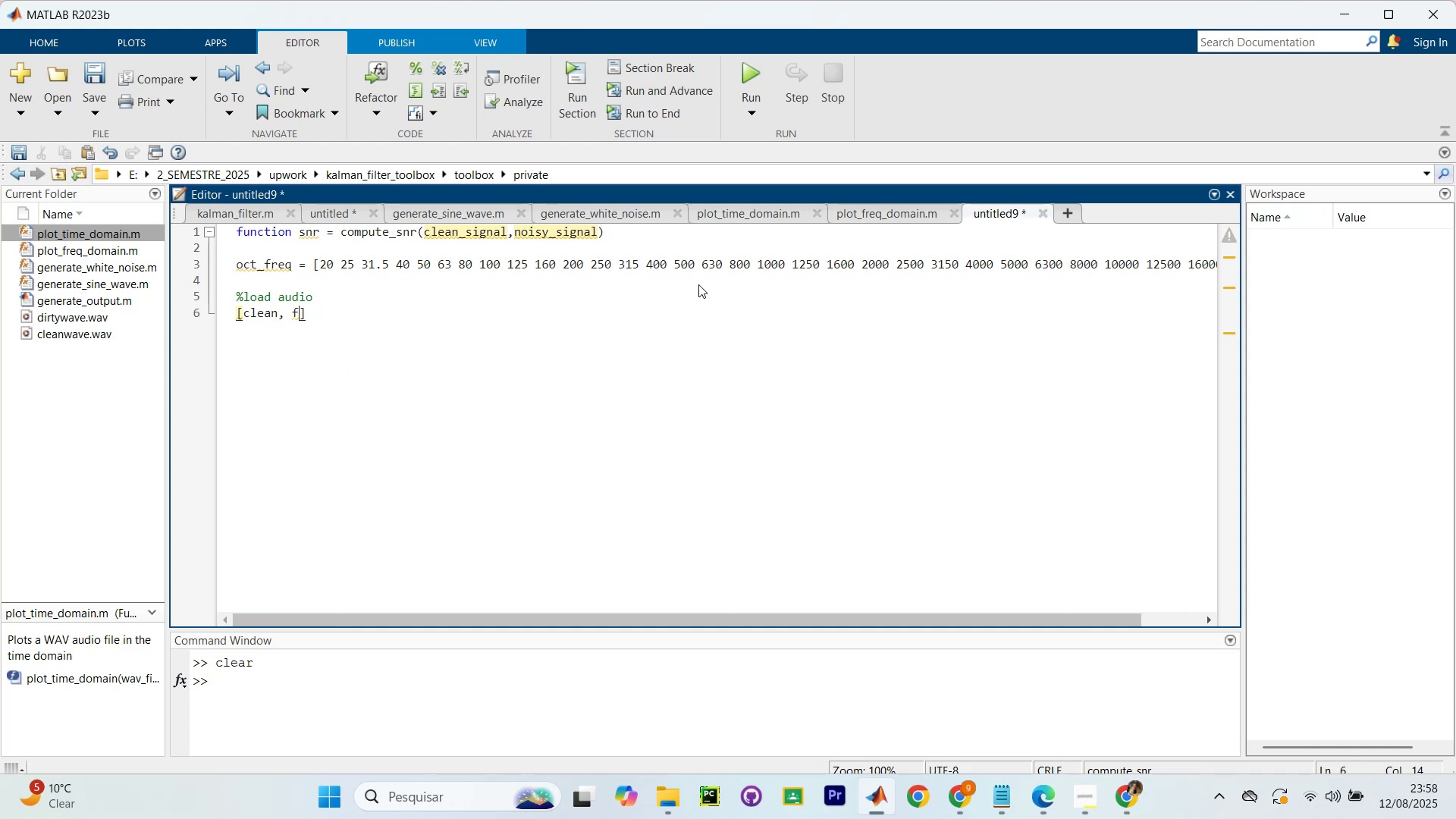 
key(Backspace)
 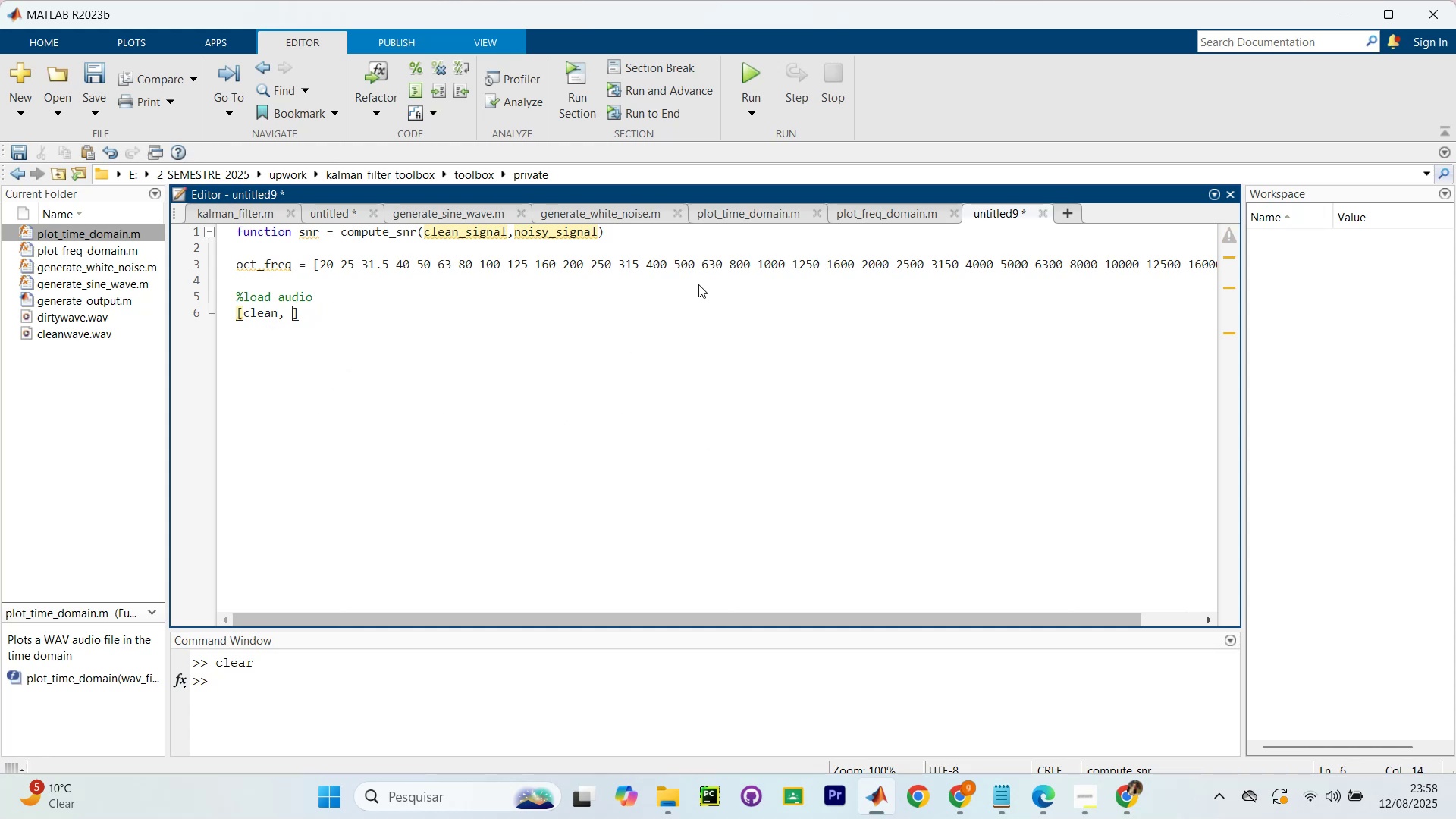 
key(CapsLock)
 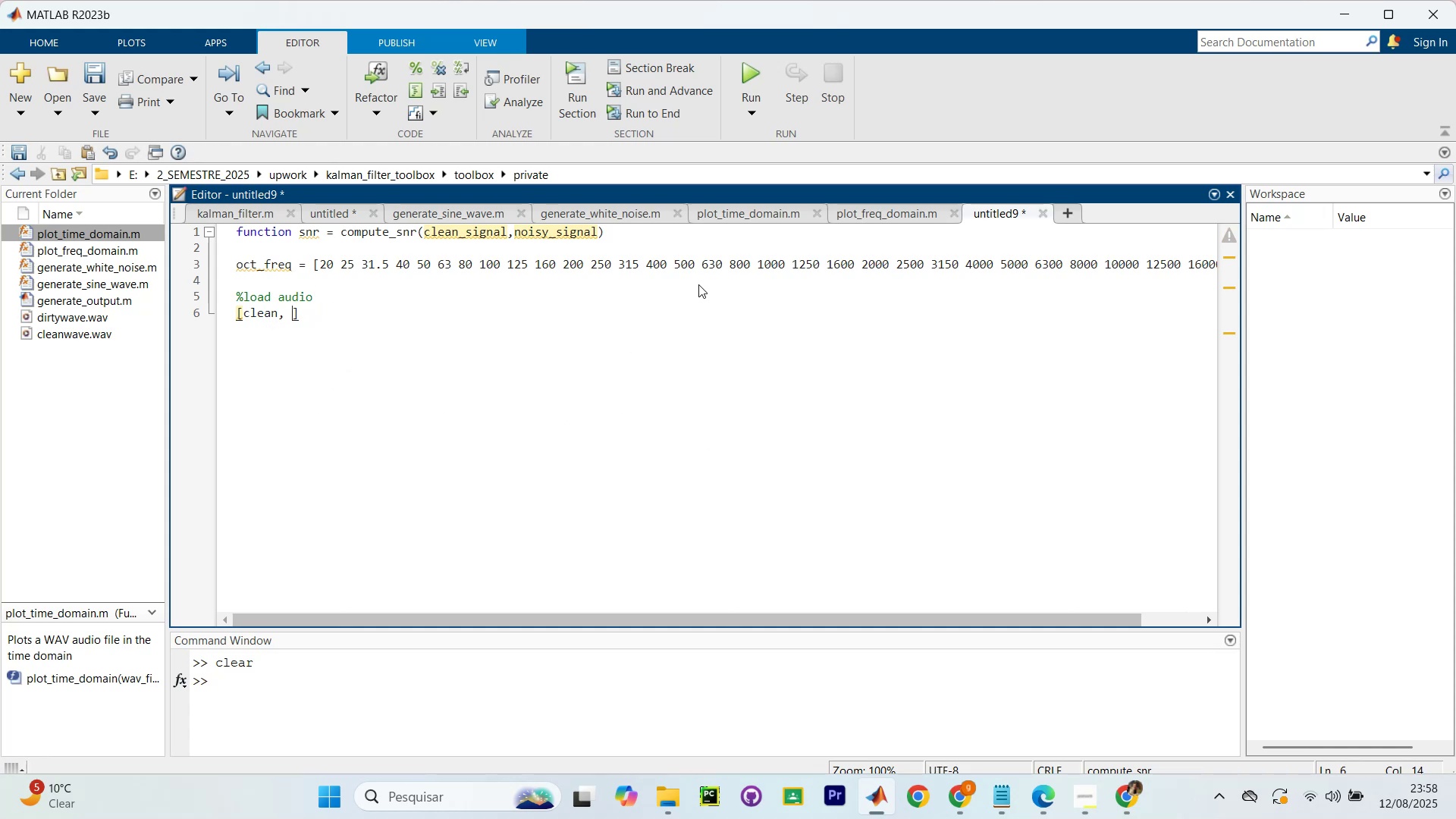 
key(F)
 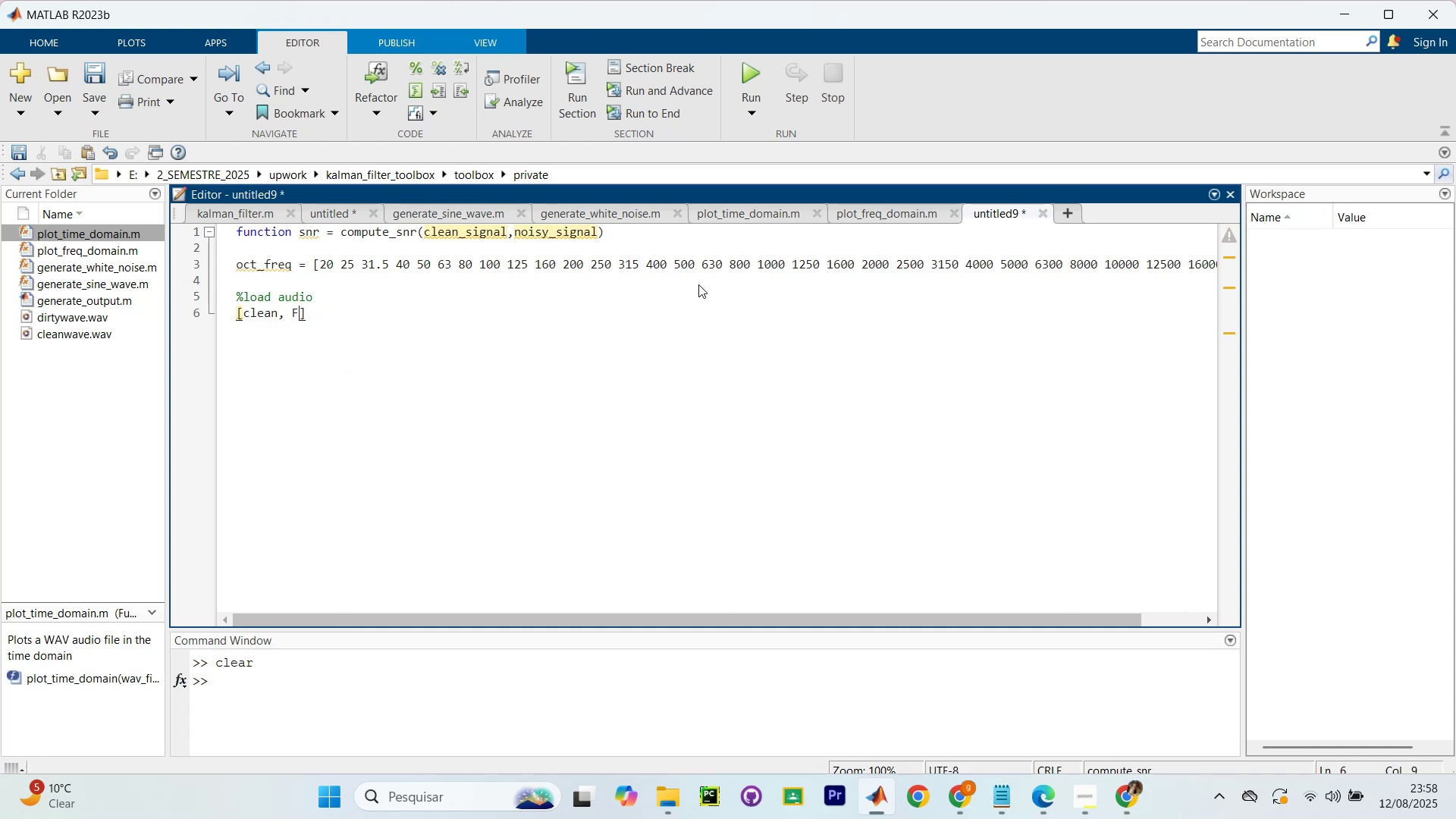 
key(CapsLock)
 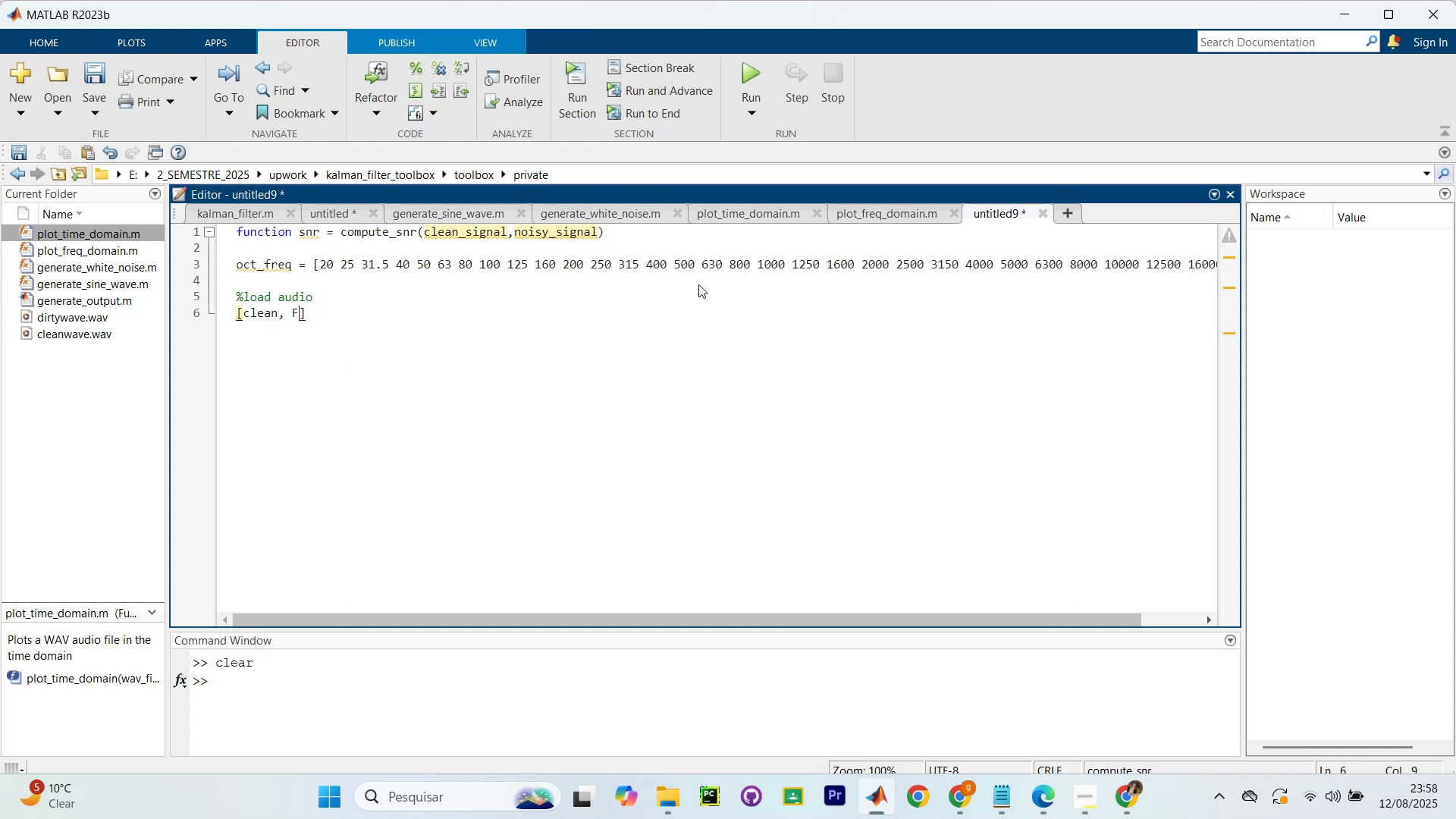 
key(S)
 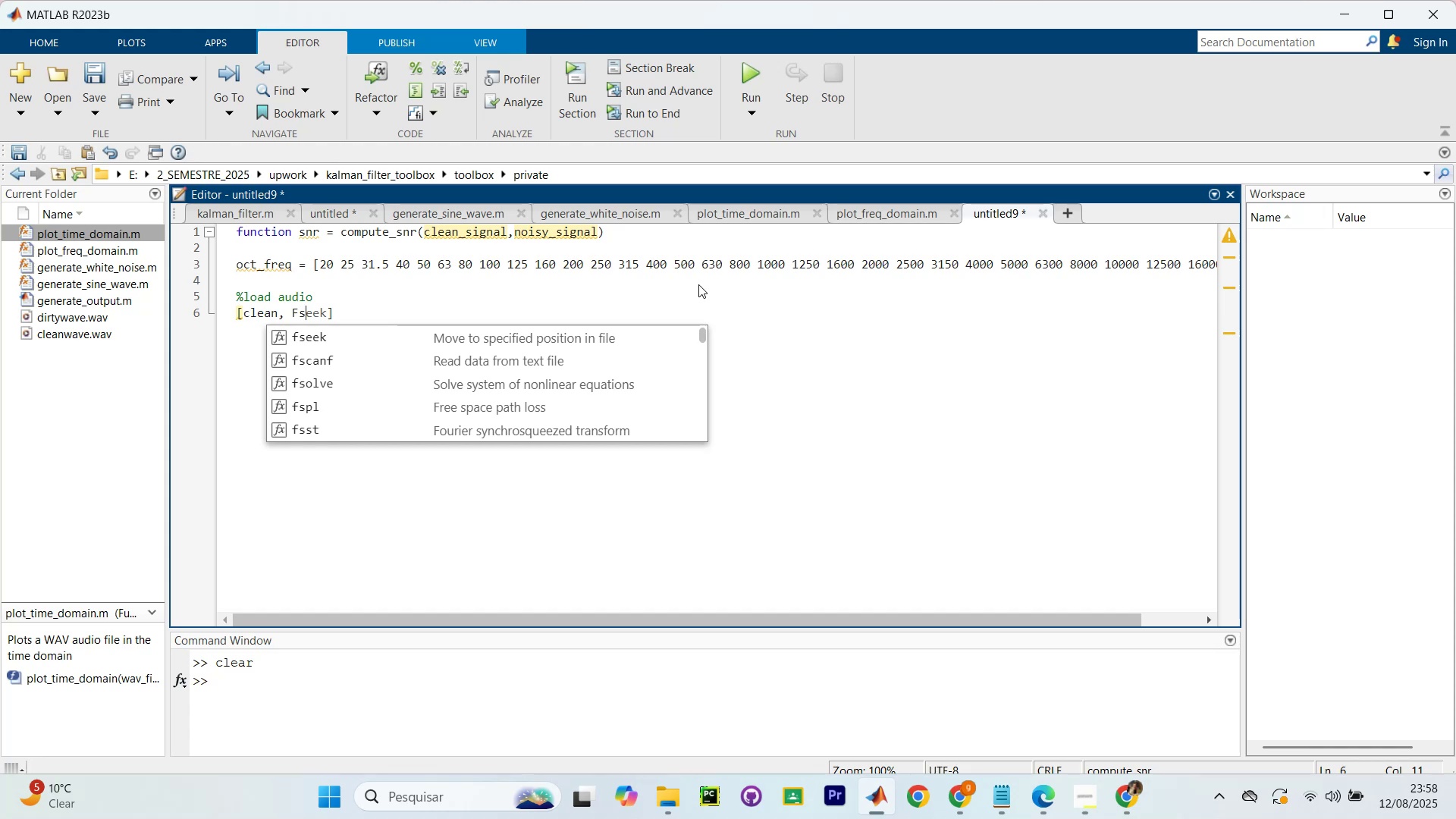 
key(Escape)
 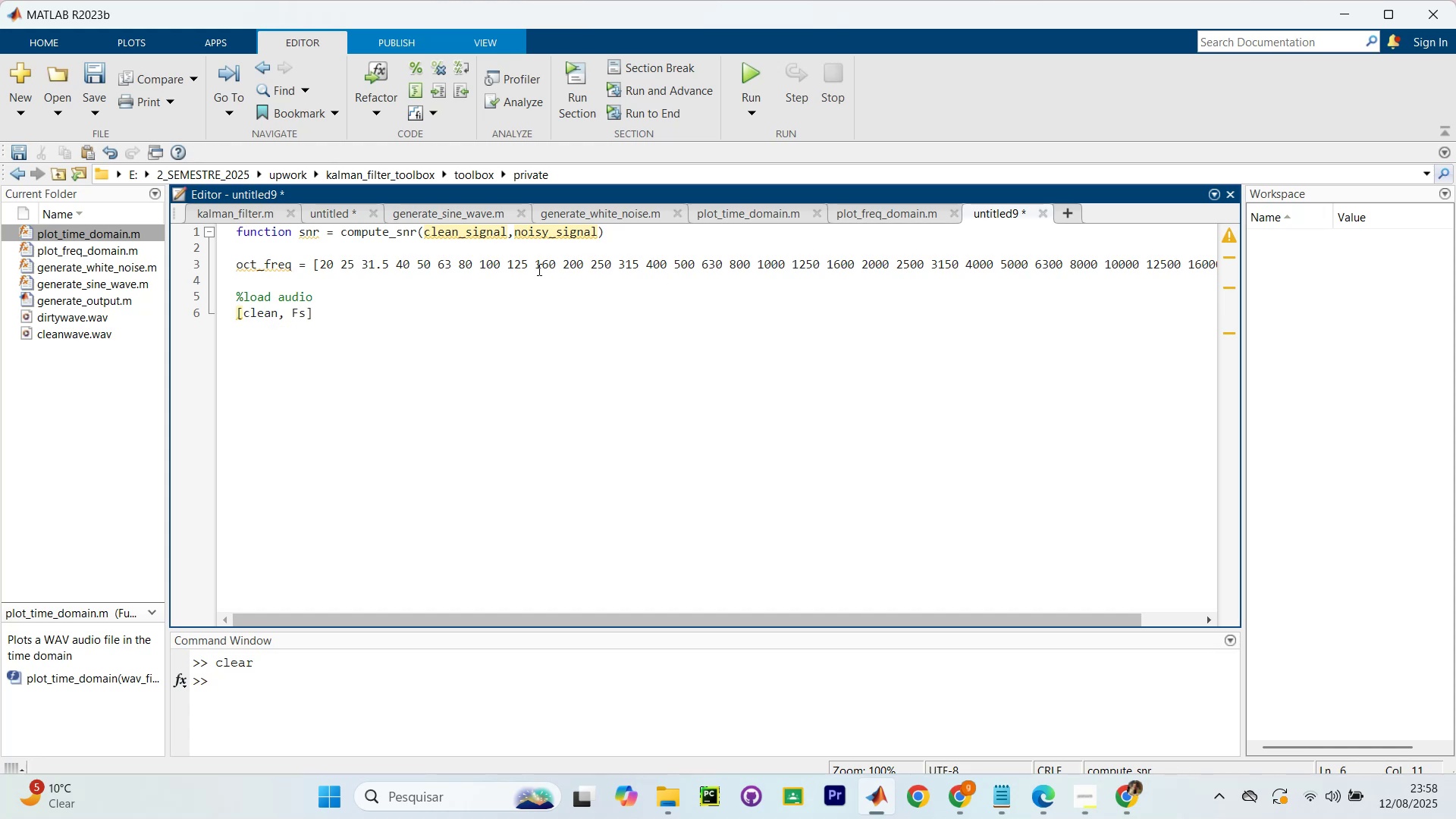 
key(ArrowRight)
 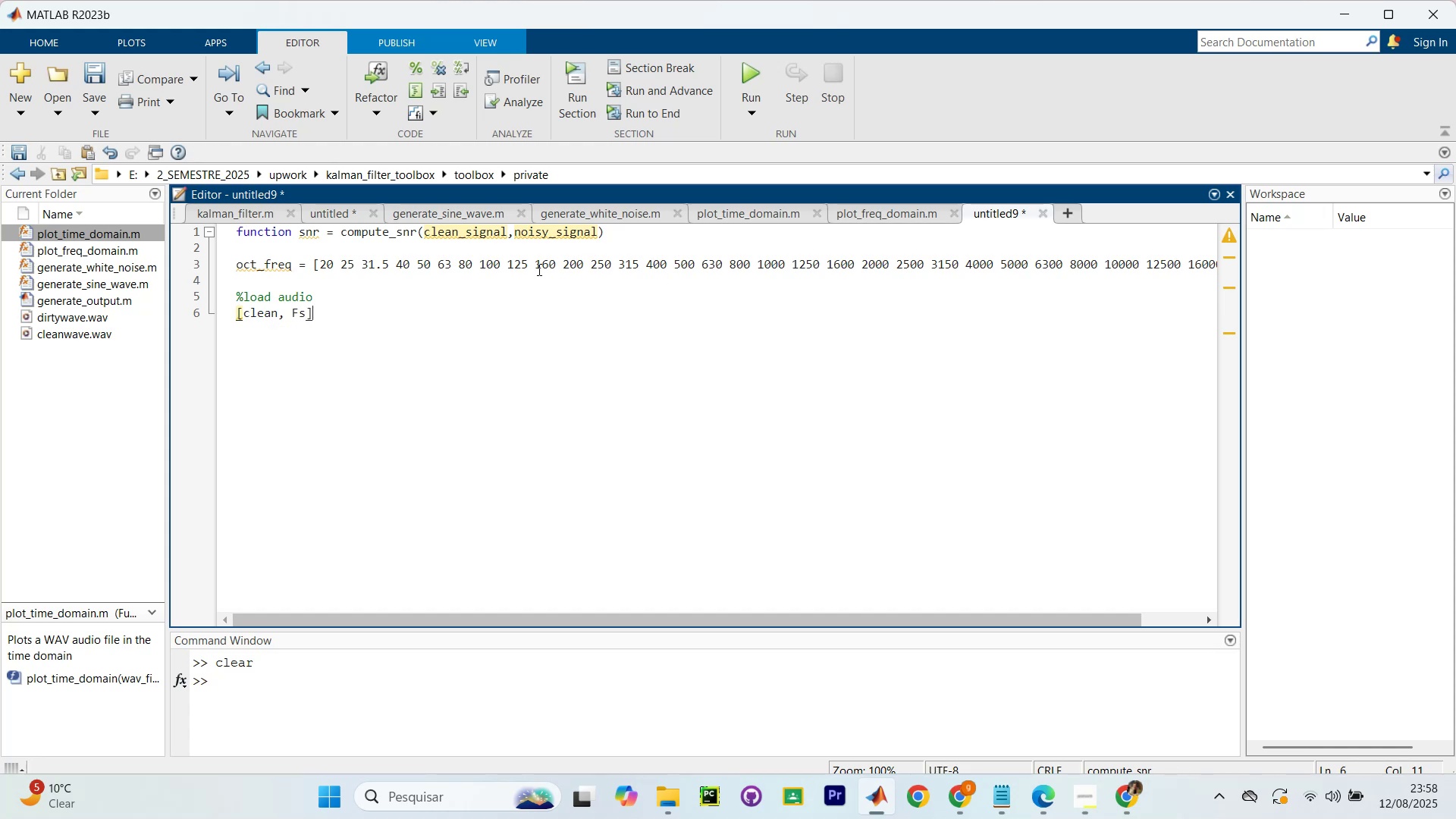 
key(ArrowRight)
 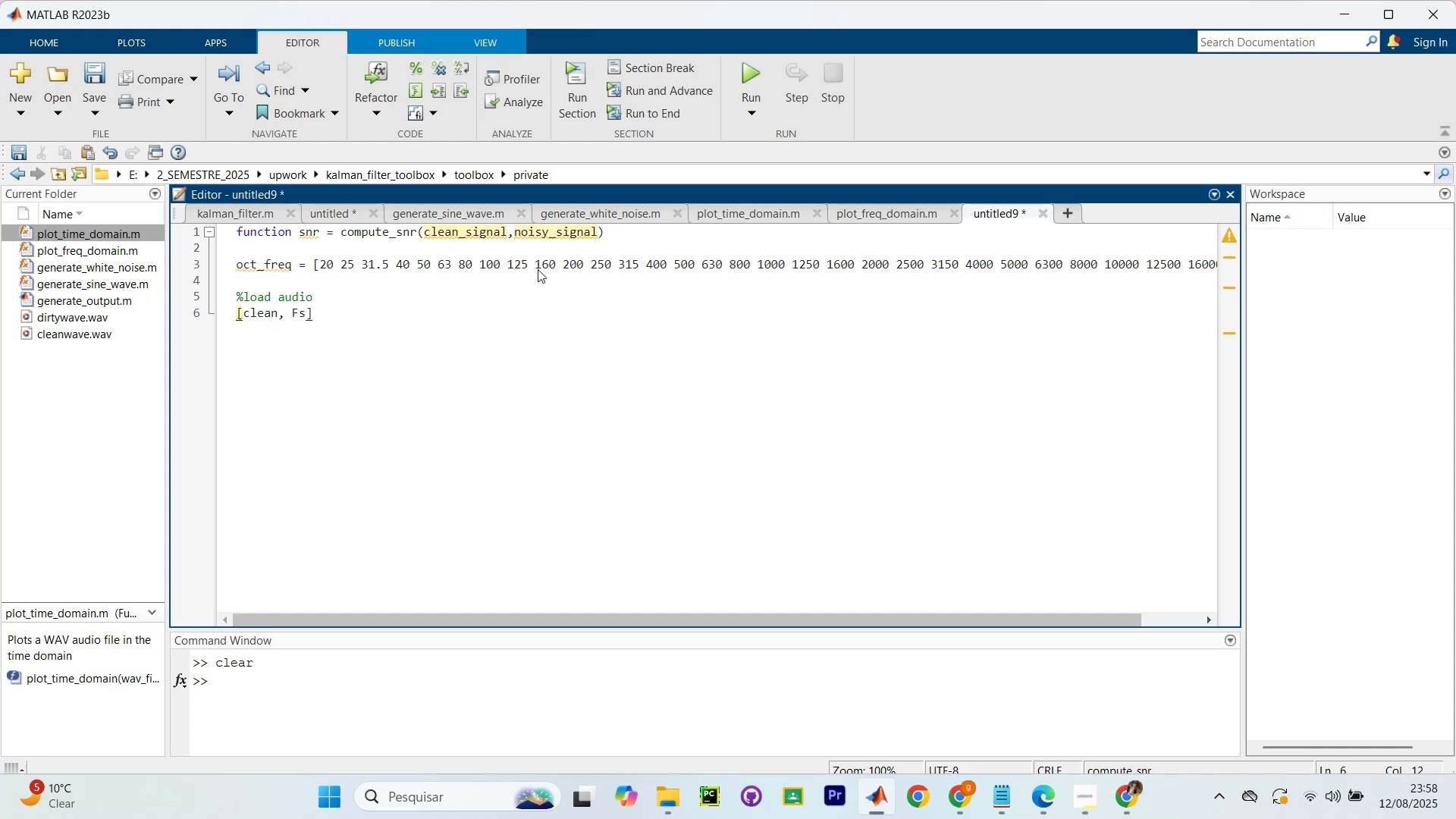 
type( = audioreadd)
key(Backspace)
type((clean_file)
 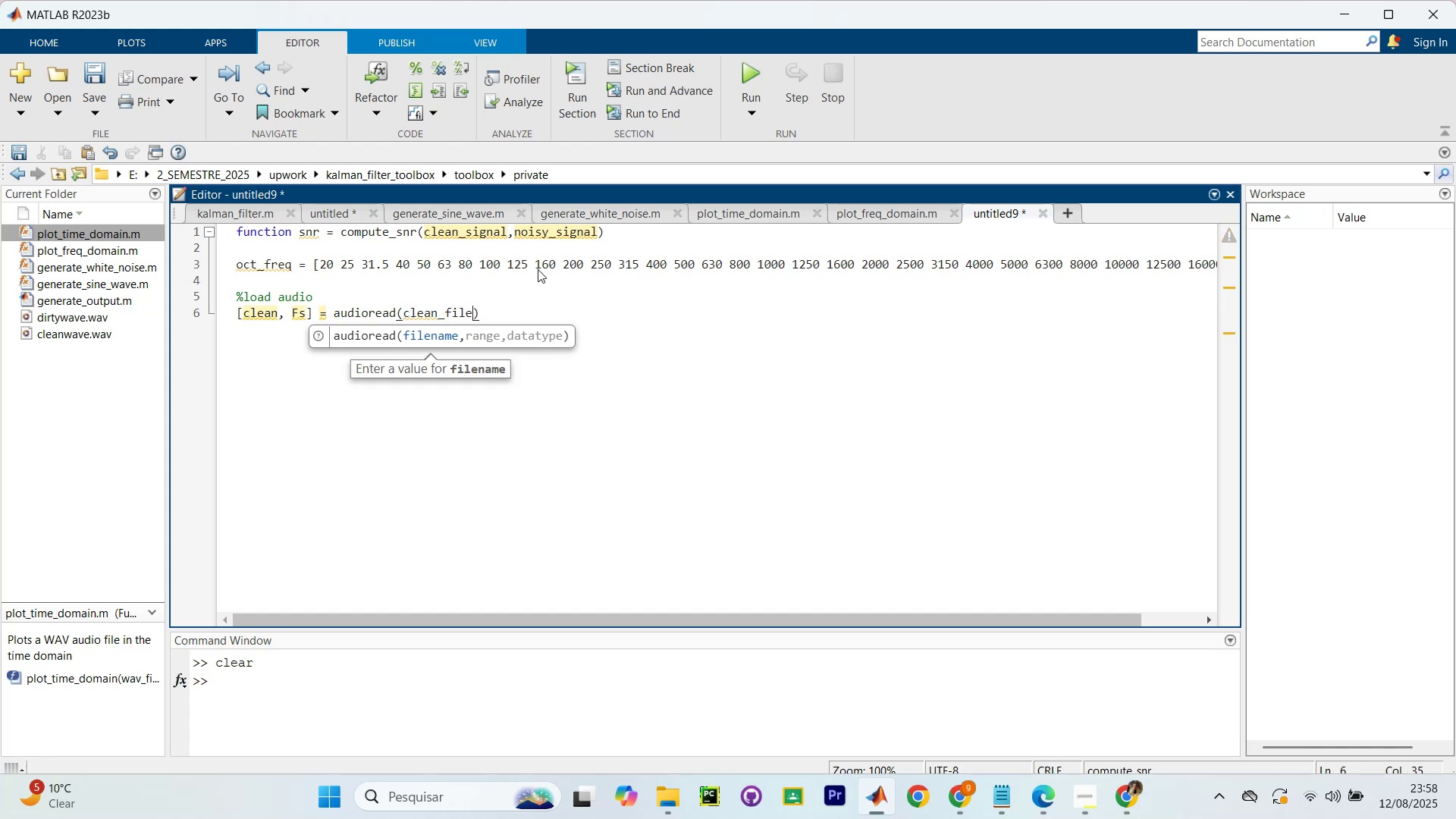 
key(ArrowRight)
 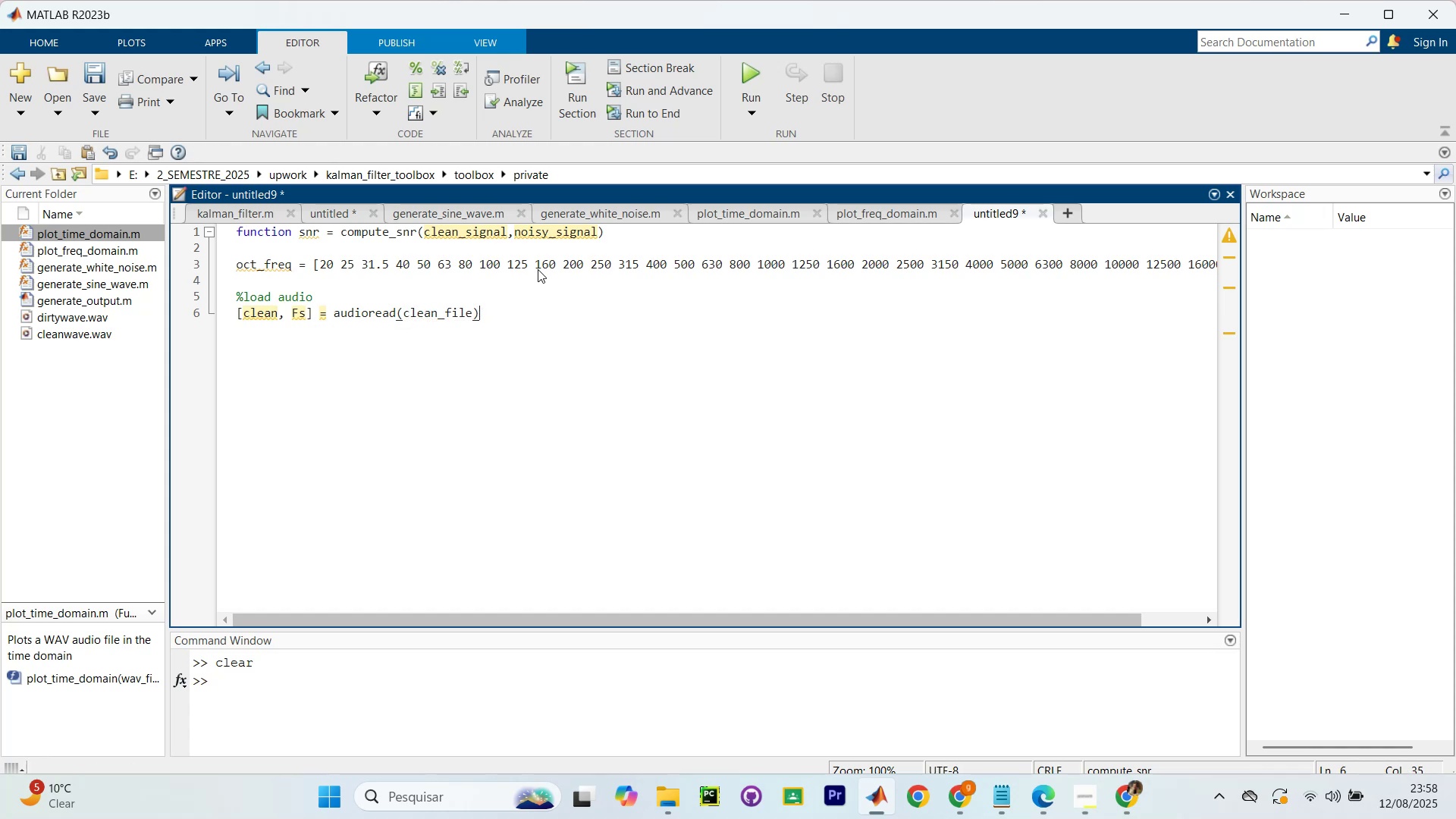 
key(Enter)
 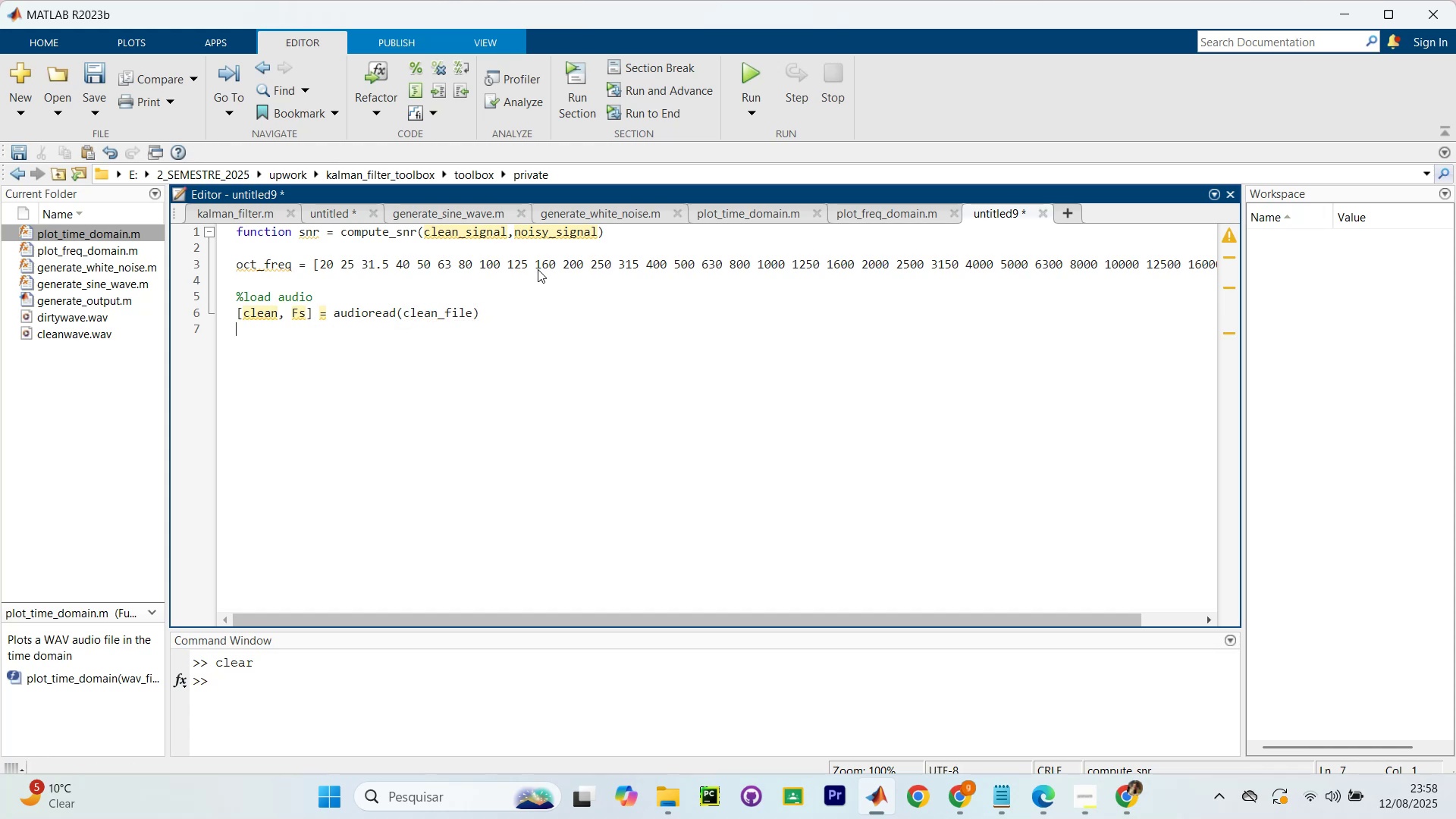 
type(noisy, Fs\)
 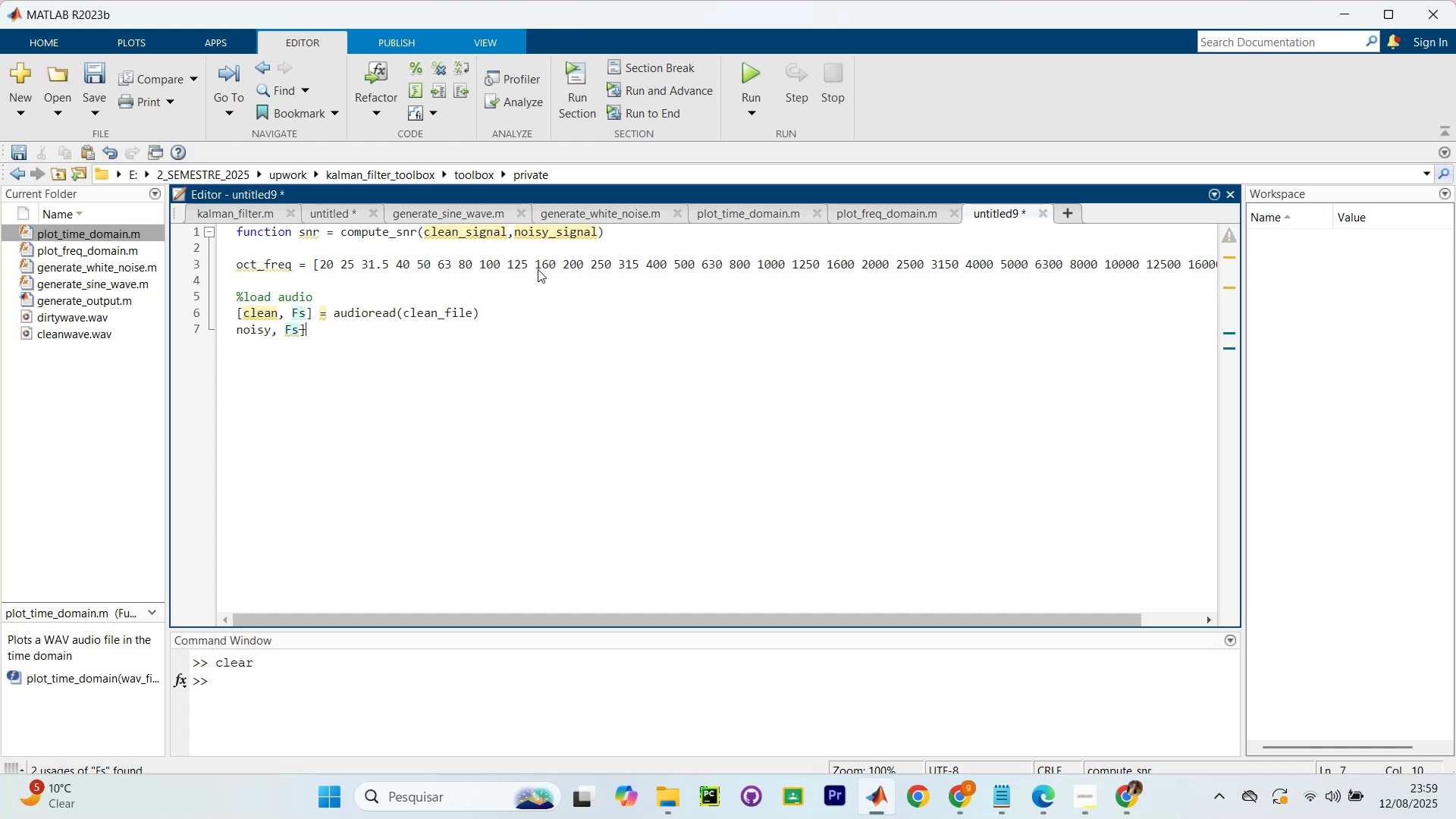 
key(ArrowLeft)
 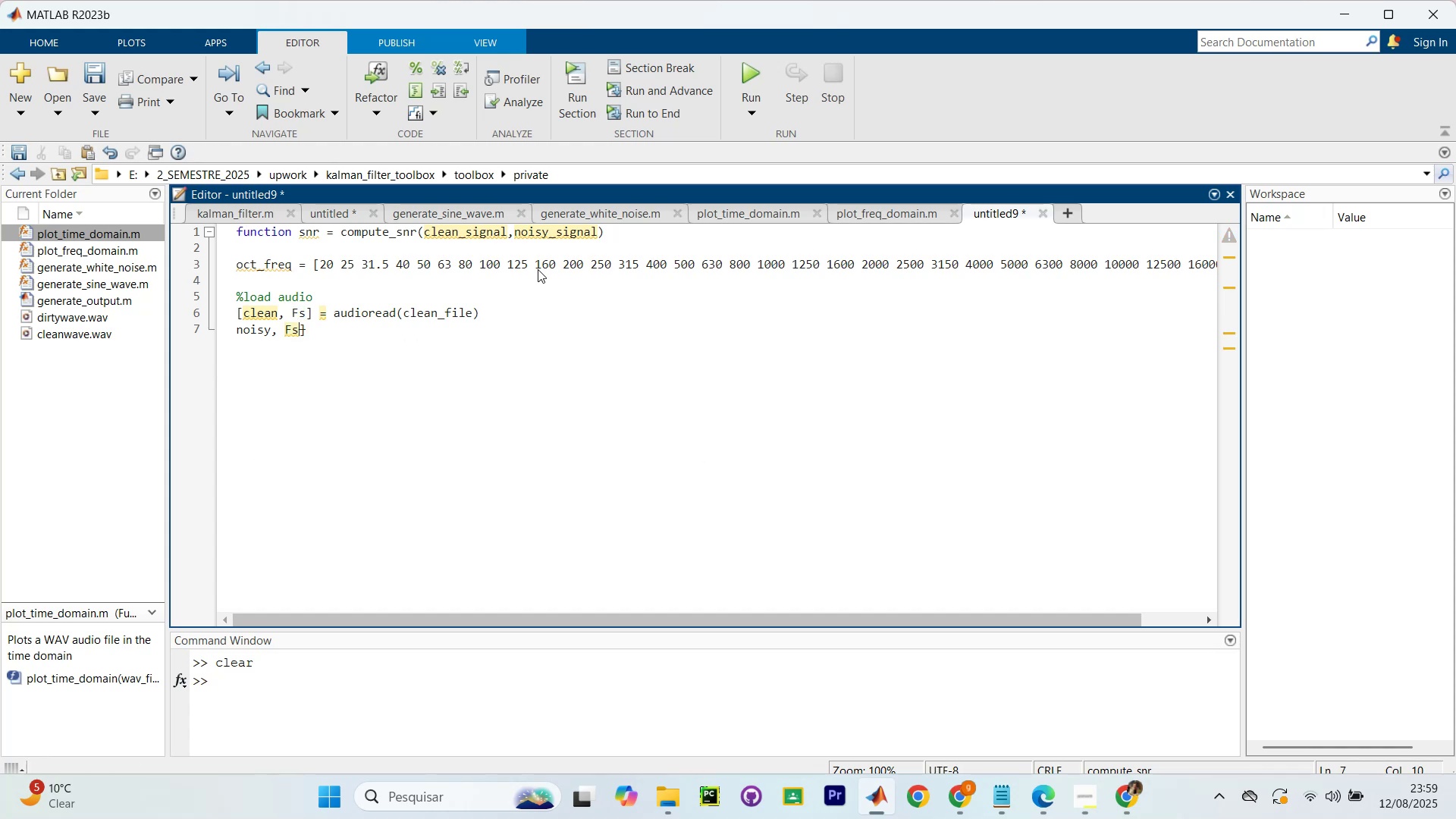 
key(ArrowLeft)
 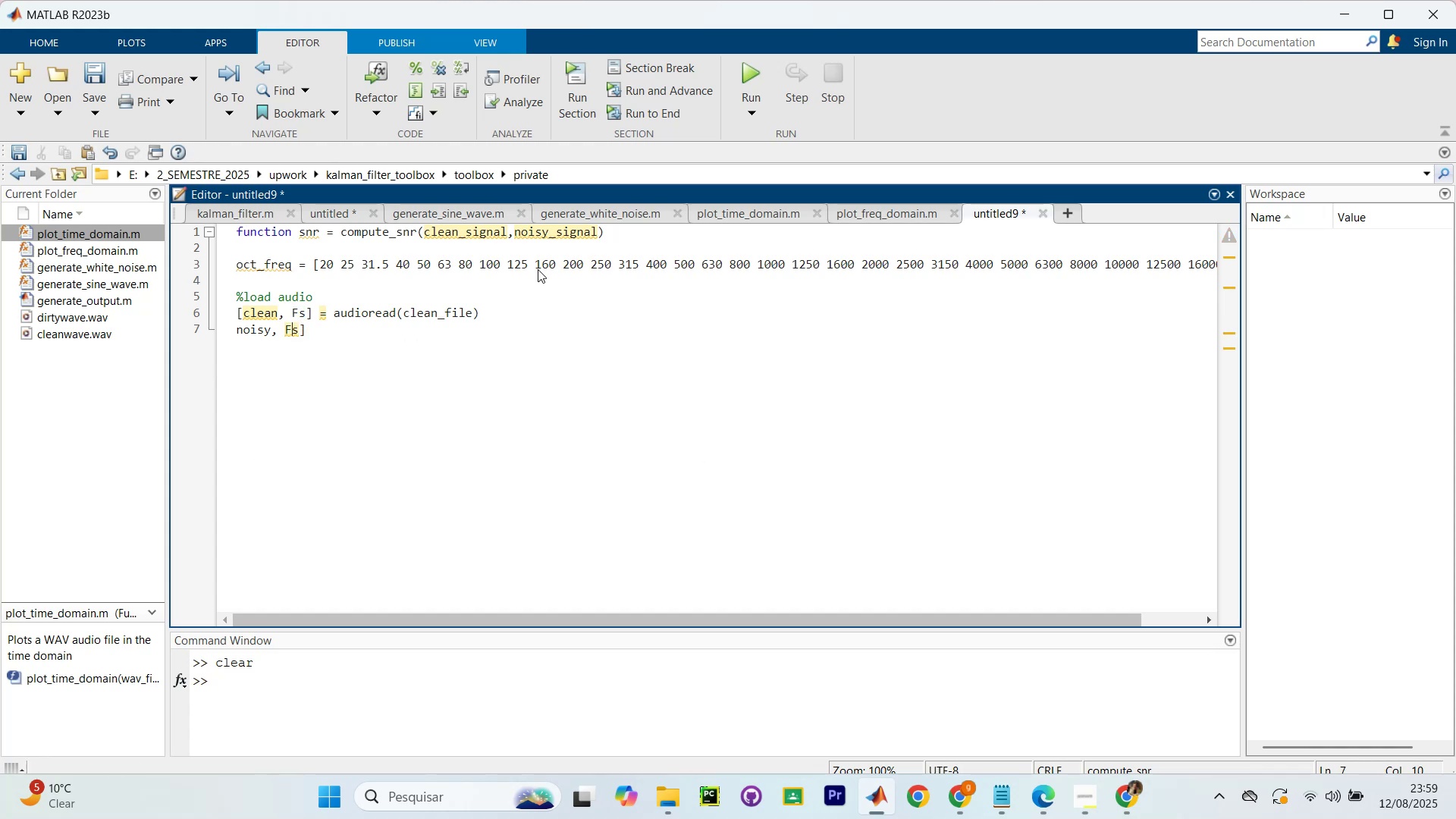 
key(ArrowLeft)
 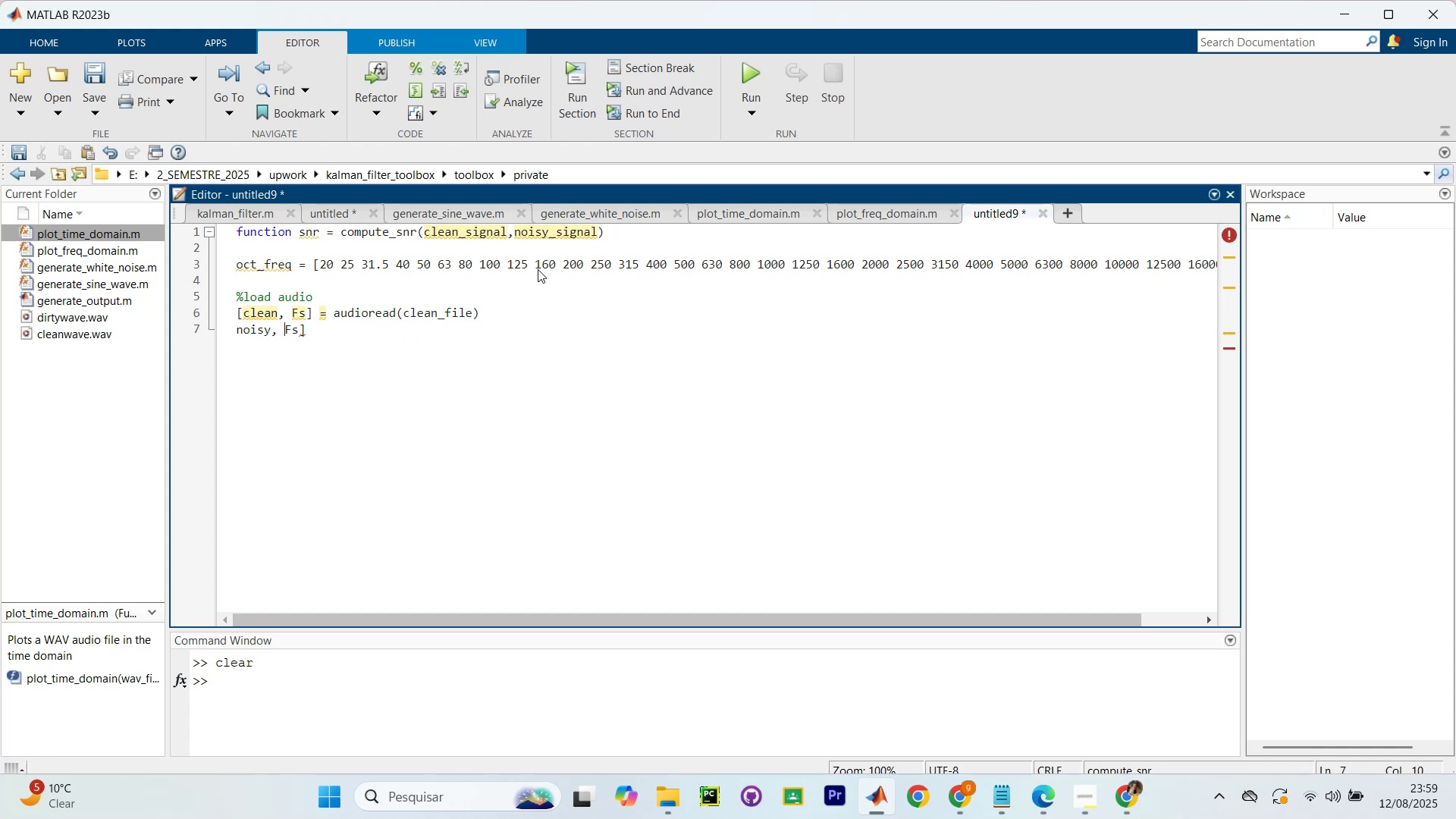 
key(ArrowLeft)
 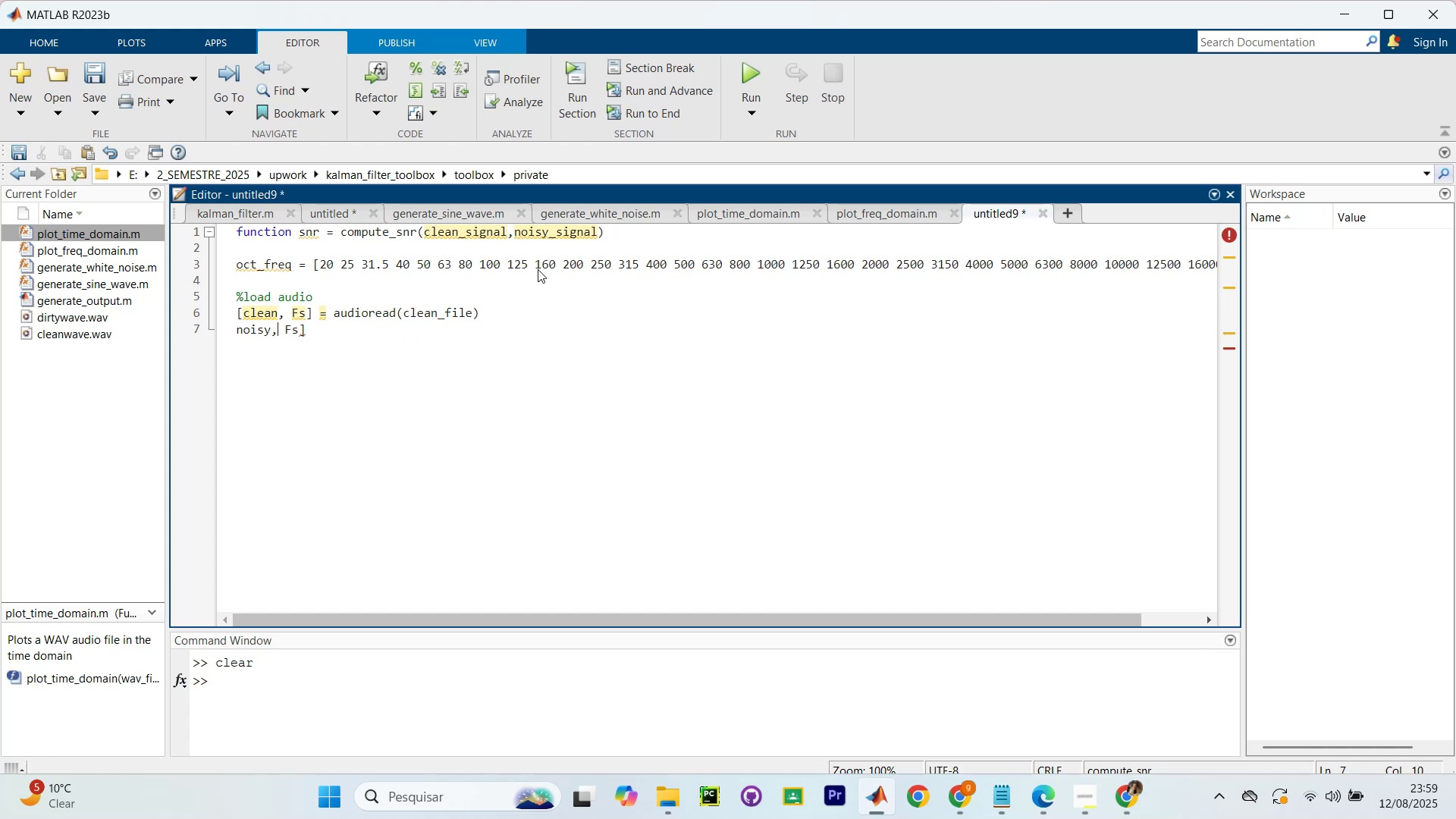 
key(ArrowLeft)
 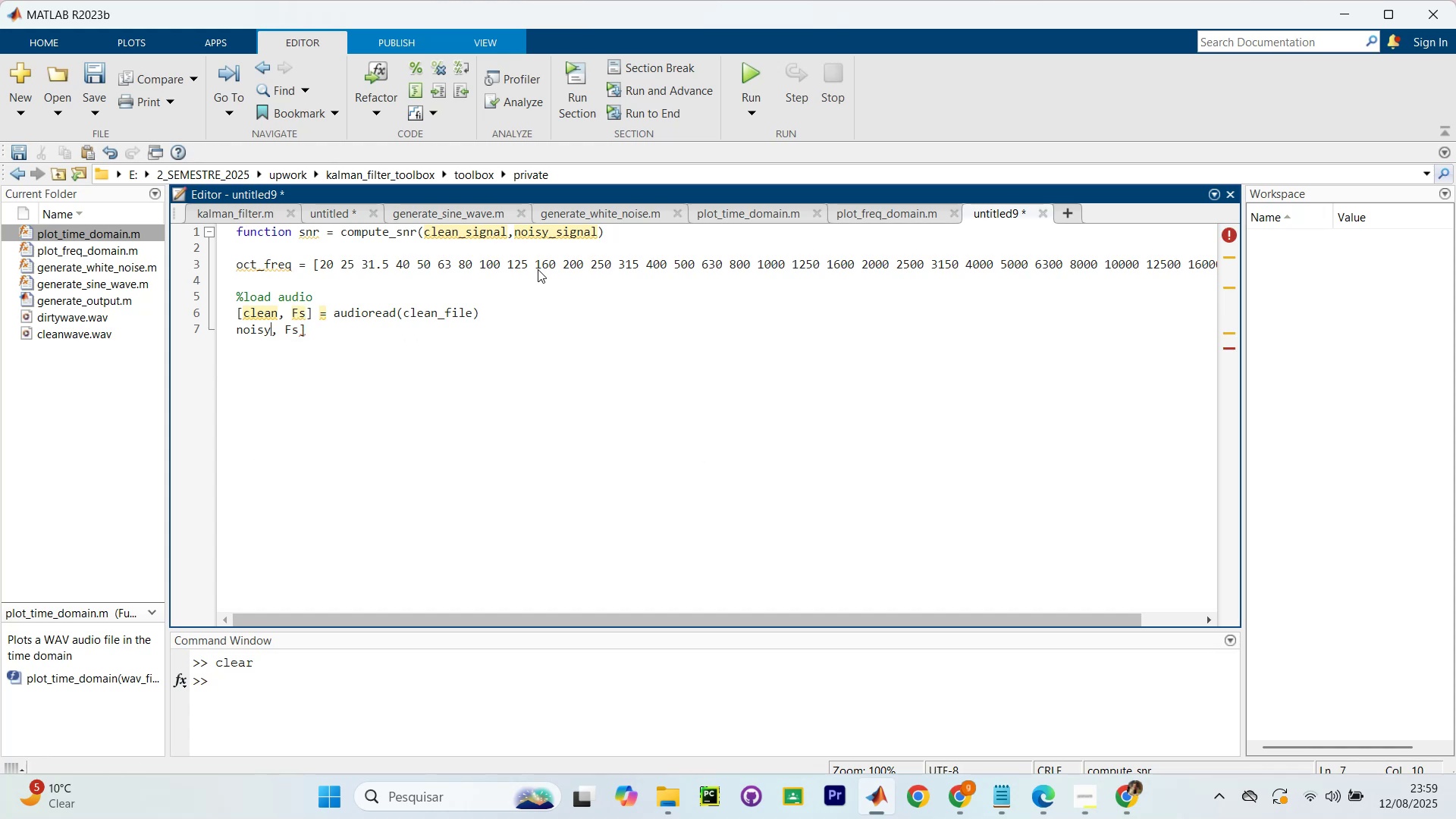 
hold_key(key=ArrowLeft, duration=0.31)
 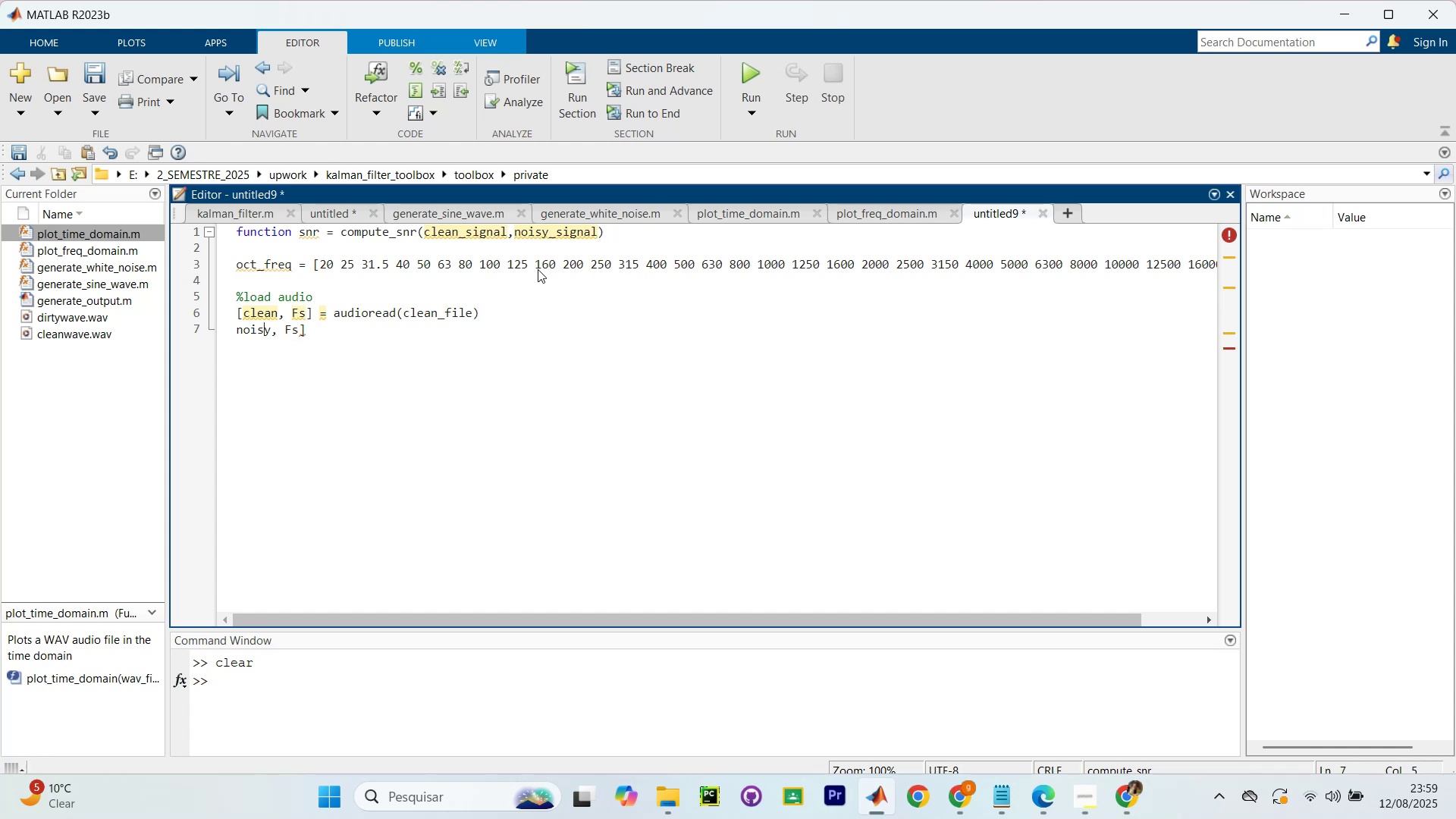 
key(ArrowLeft)
 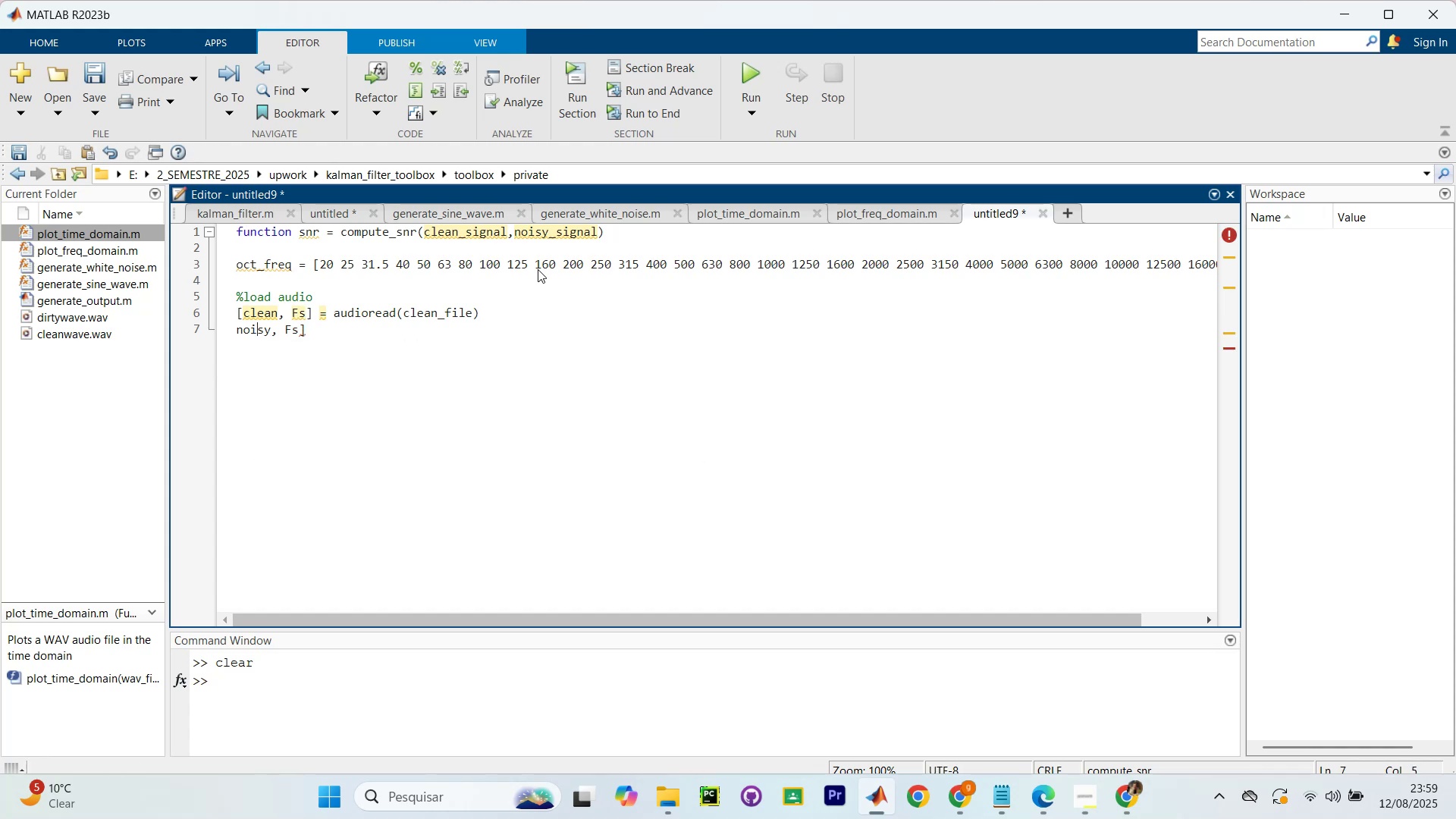 
key(ArrowLeft)
 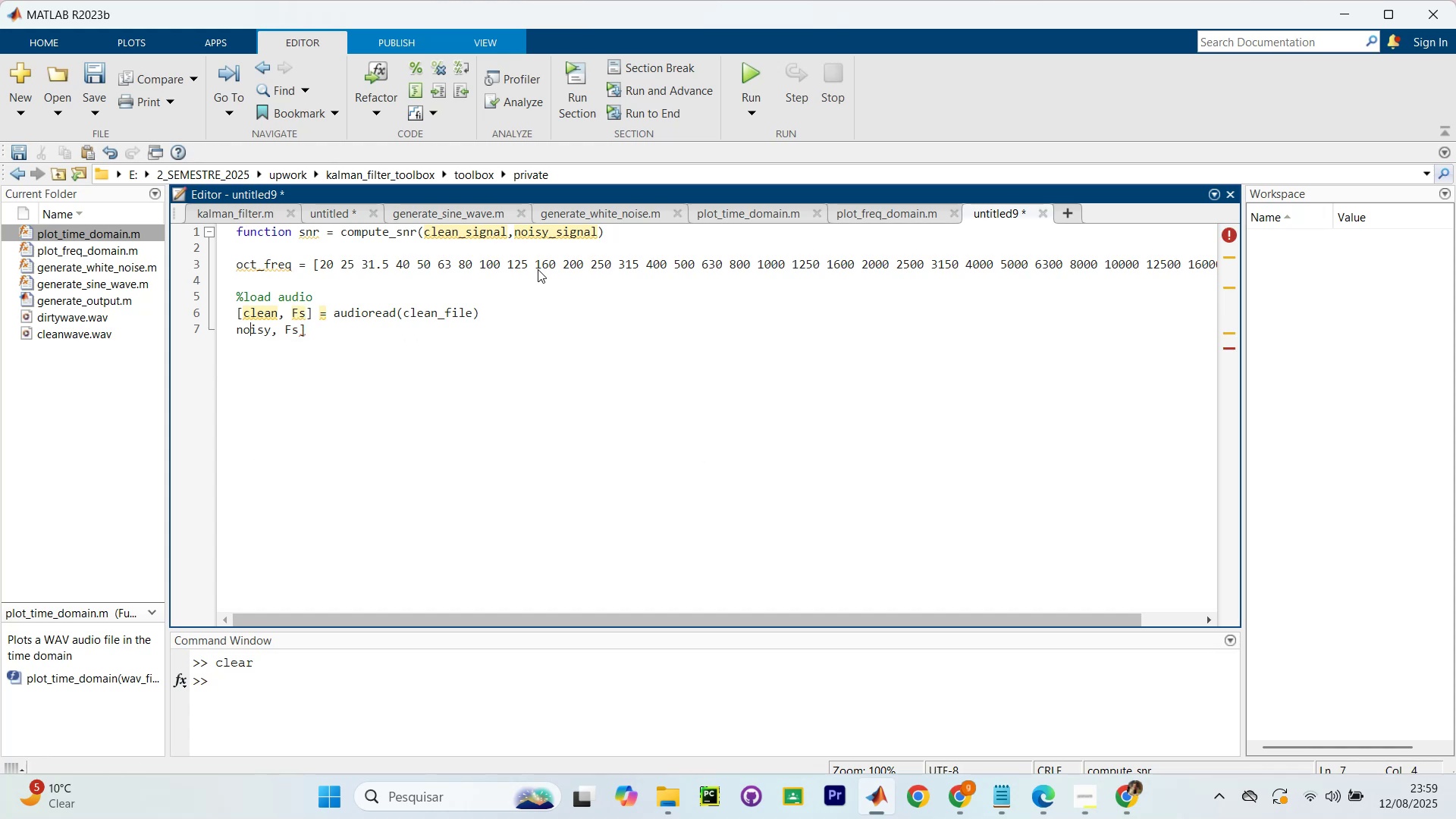 
key(ArrowLeft)
 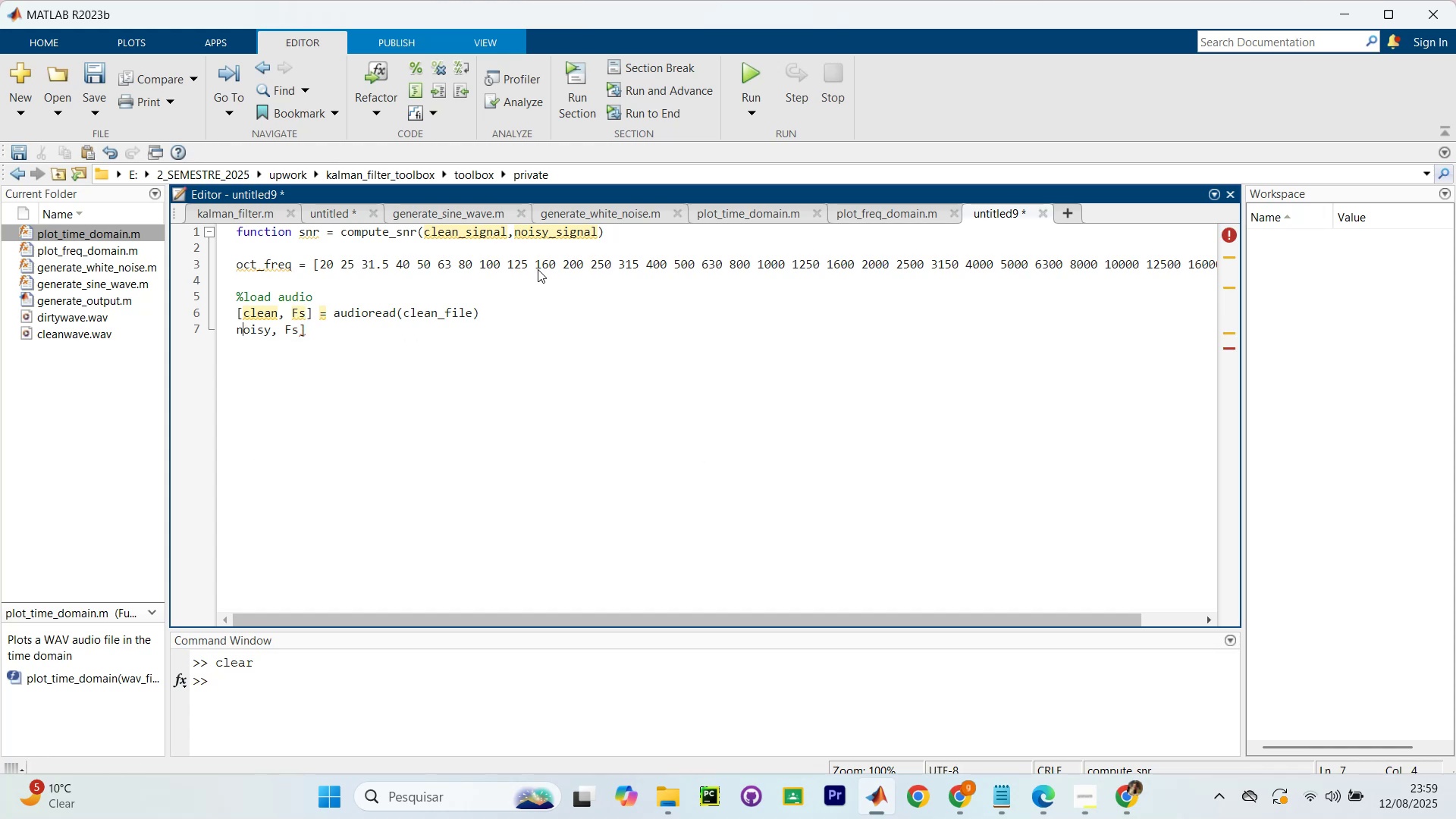 
key(ArrowLeft)
 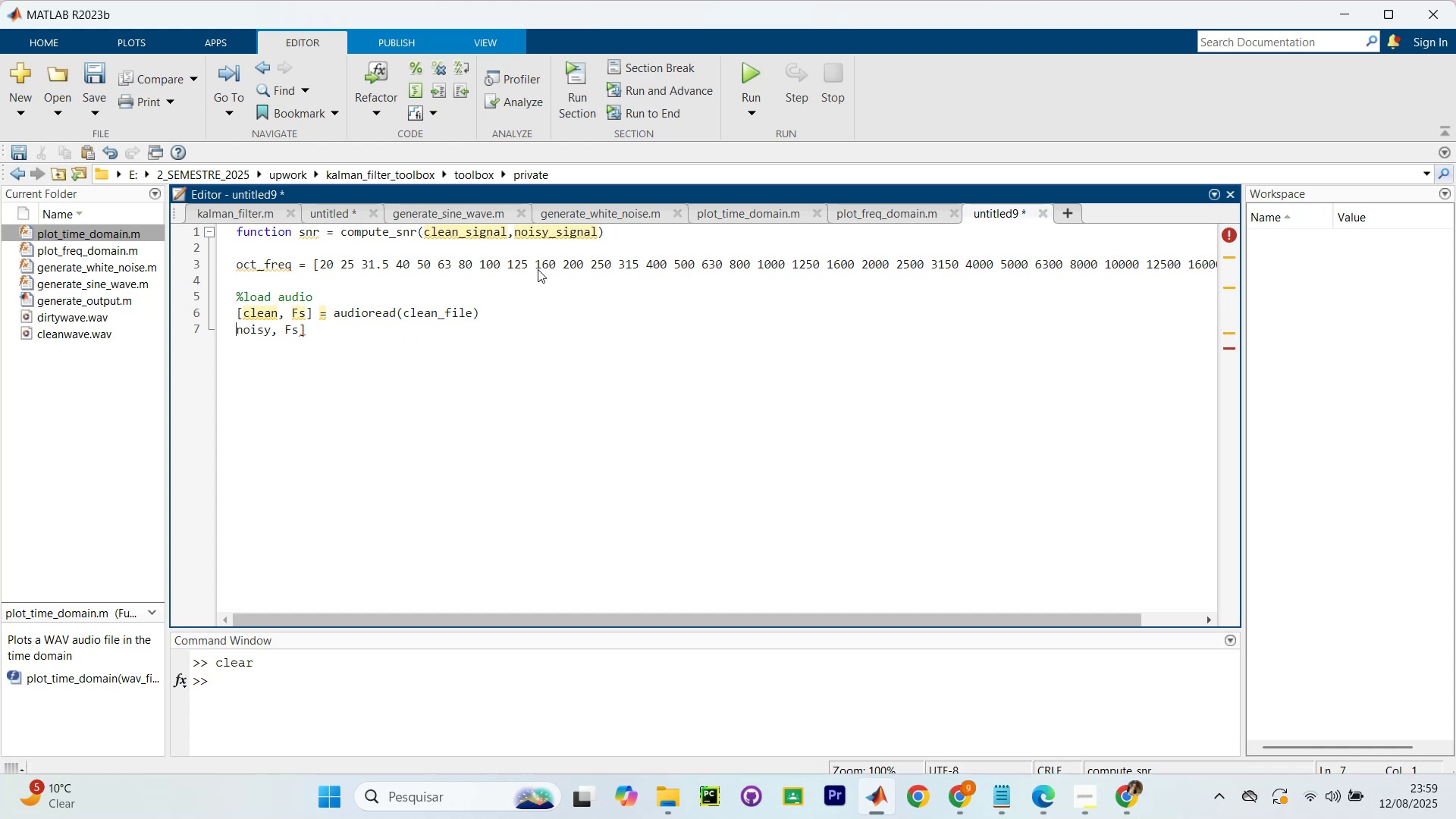 
key(BracketRight)
 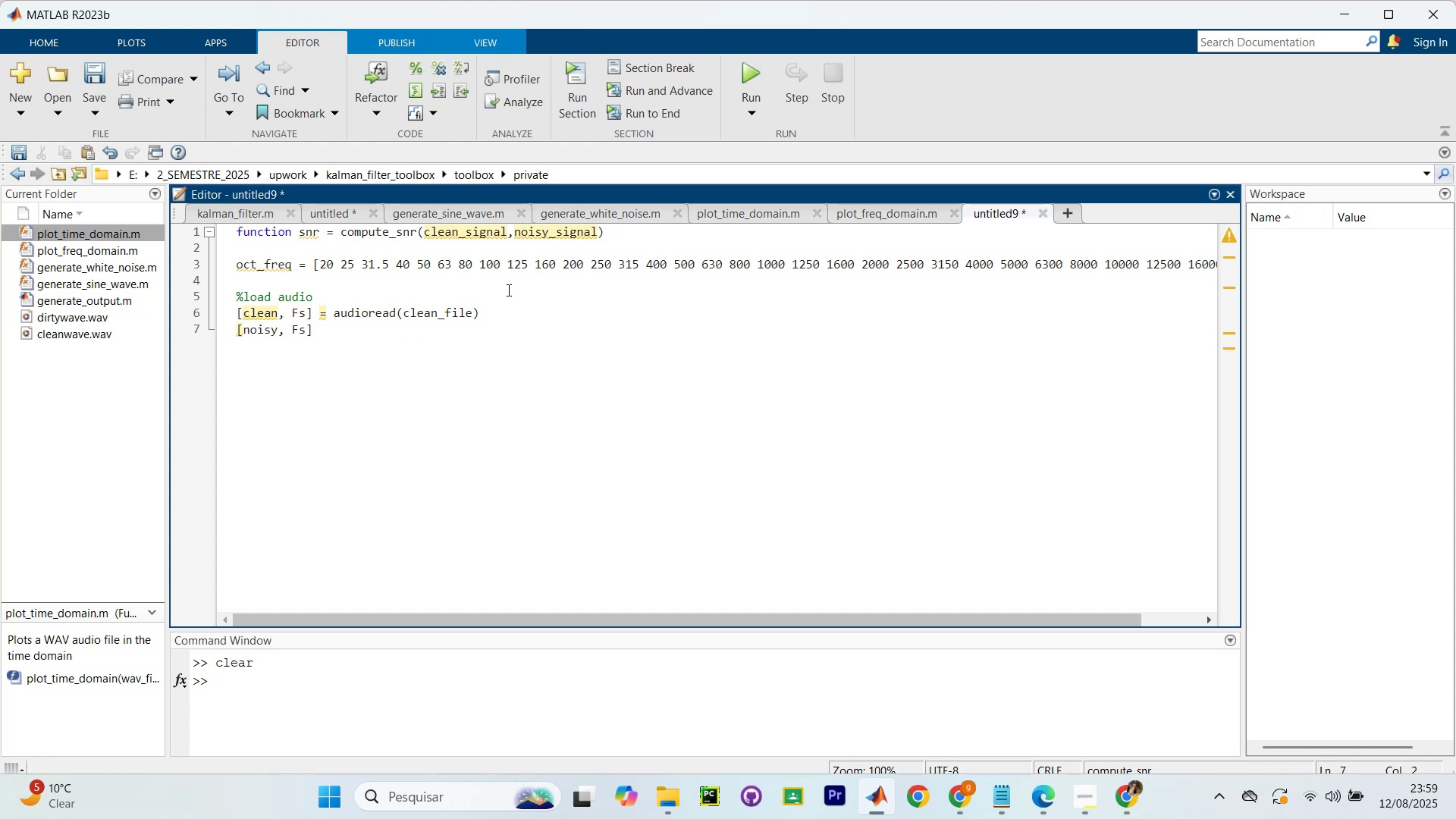 
left_click([384, 331])
 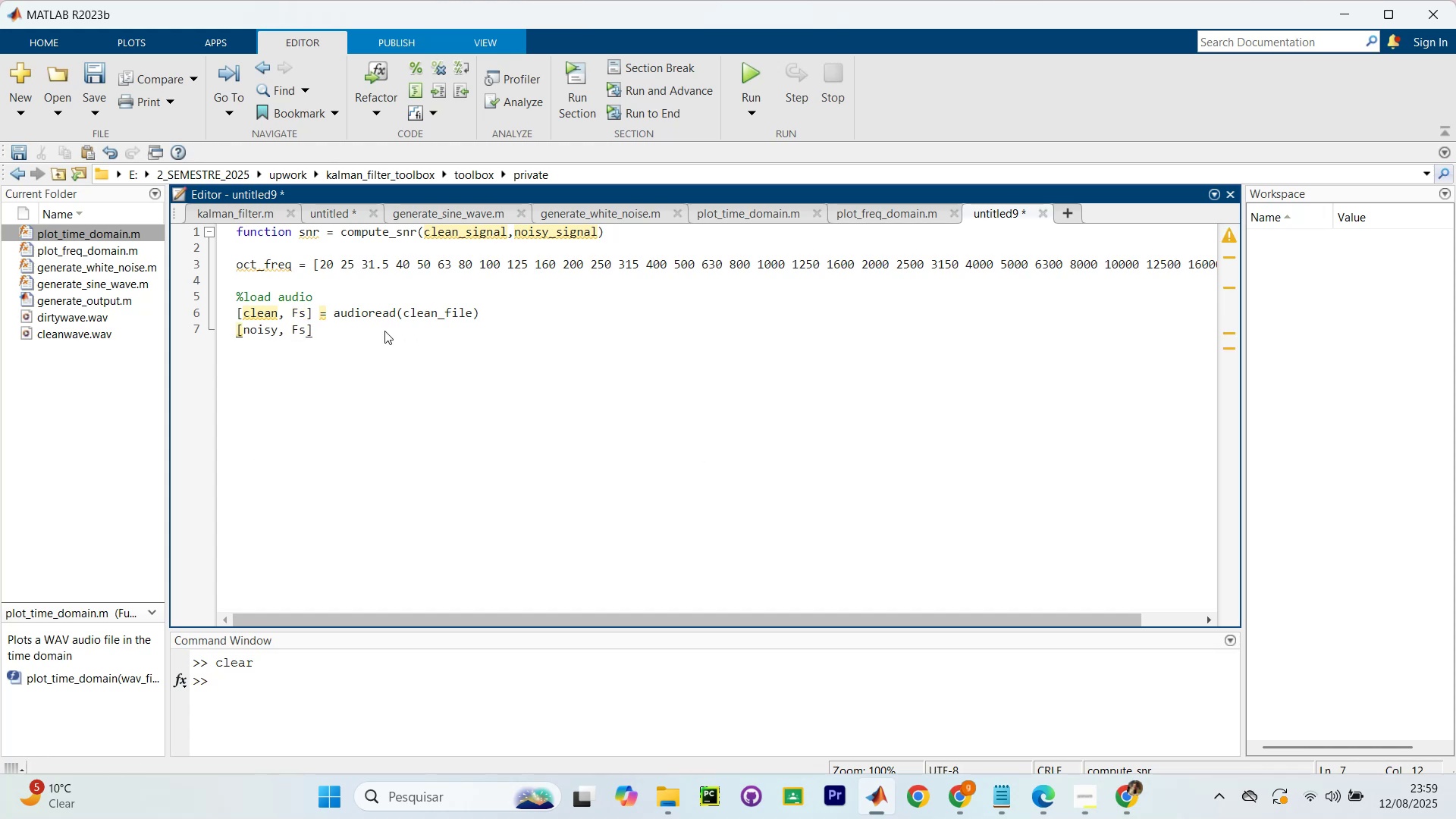 
type( = audioread(noisy)
 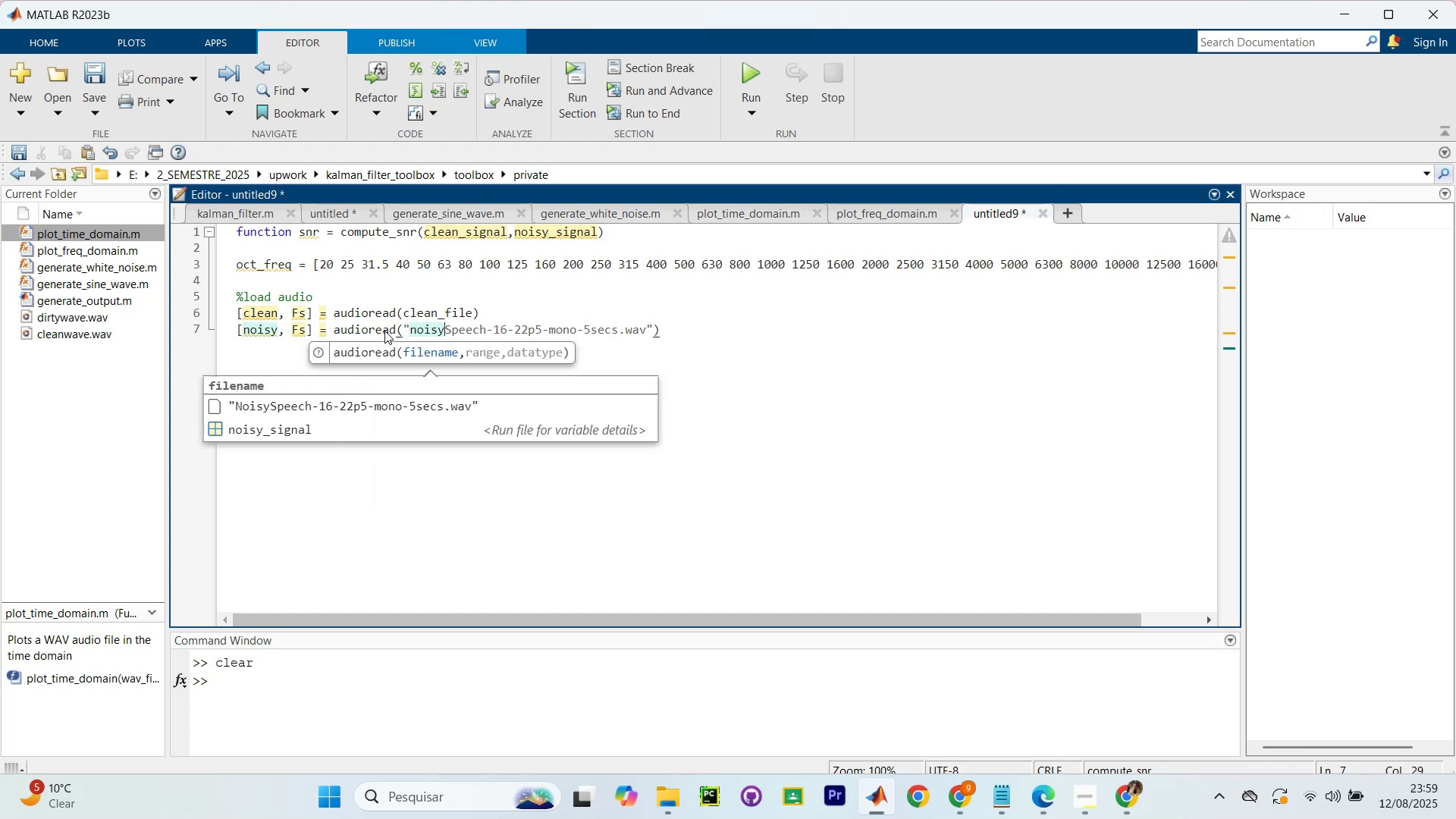 
type(_file)
 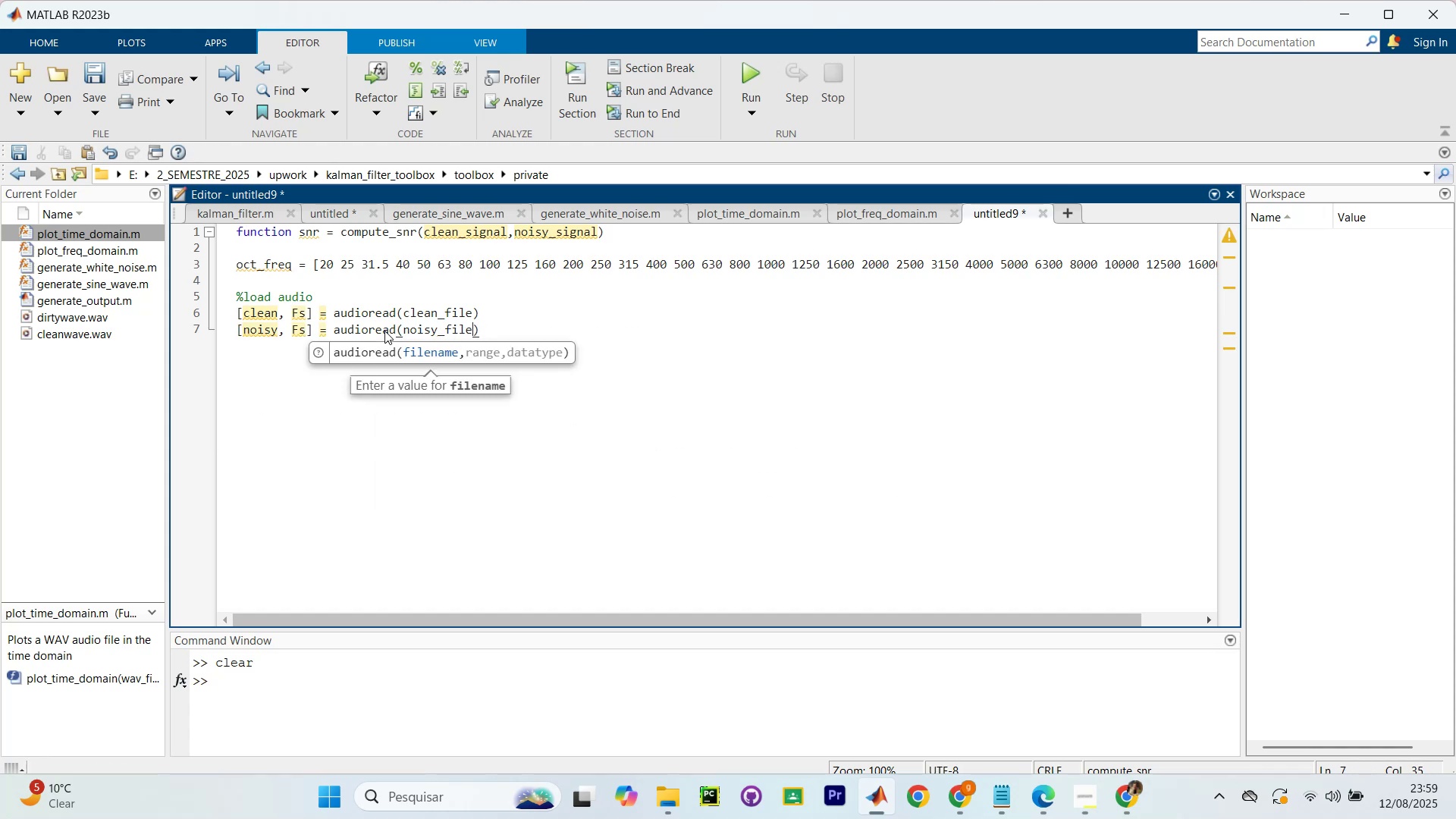 
key(ArrowRight)
 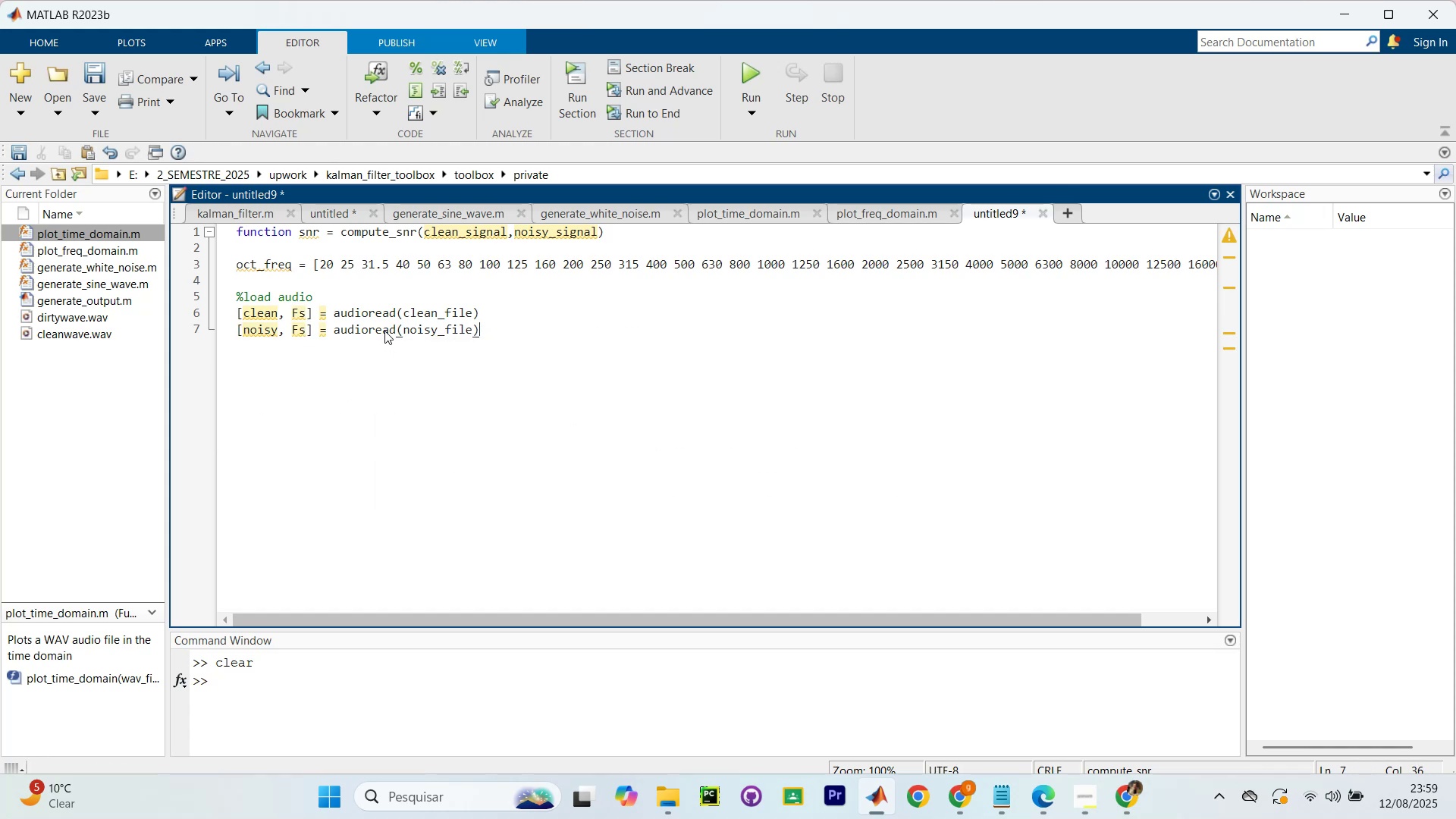 
key(Enter)
 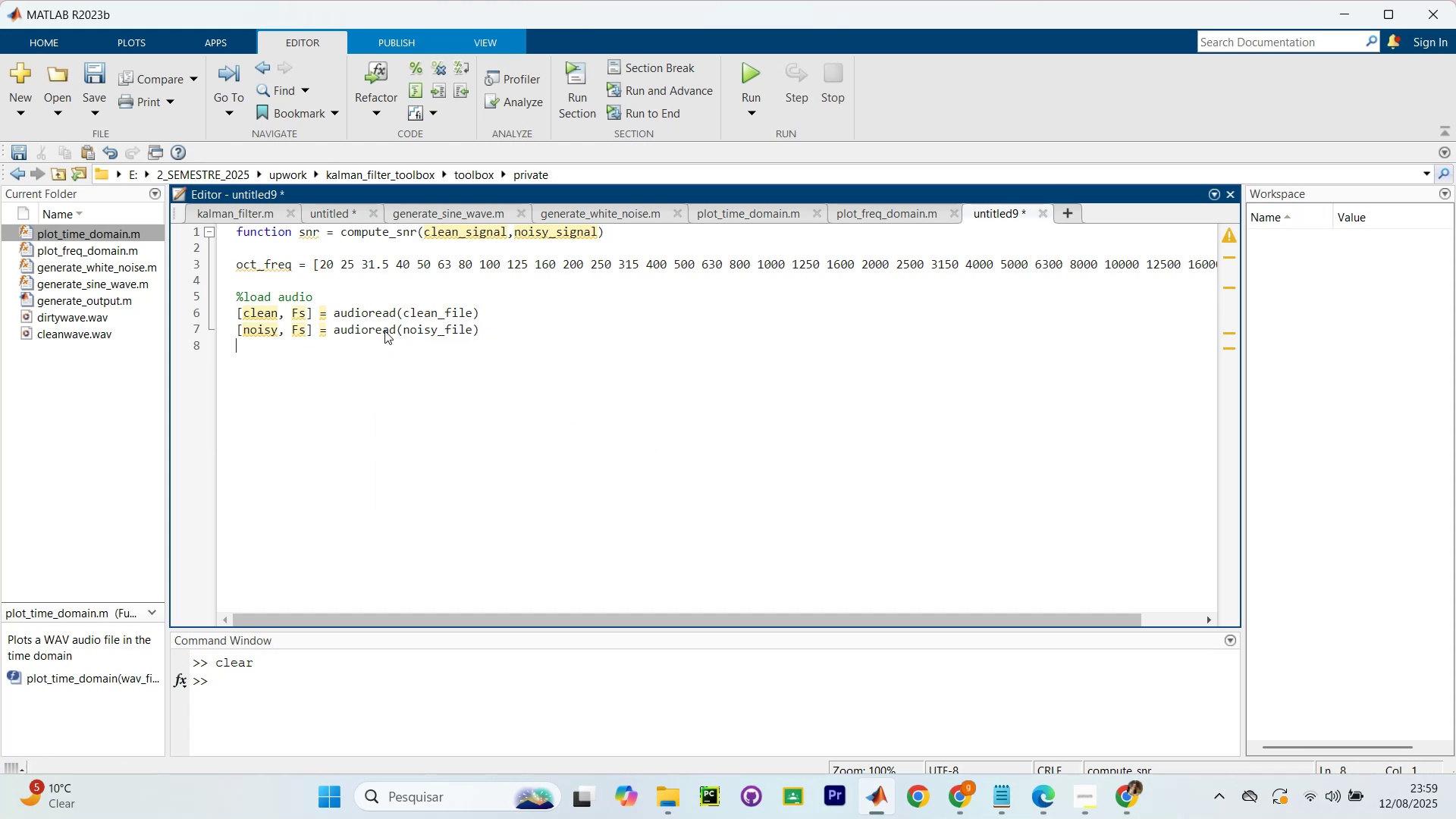 
key(Enter)
 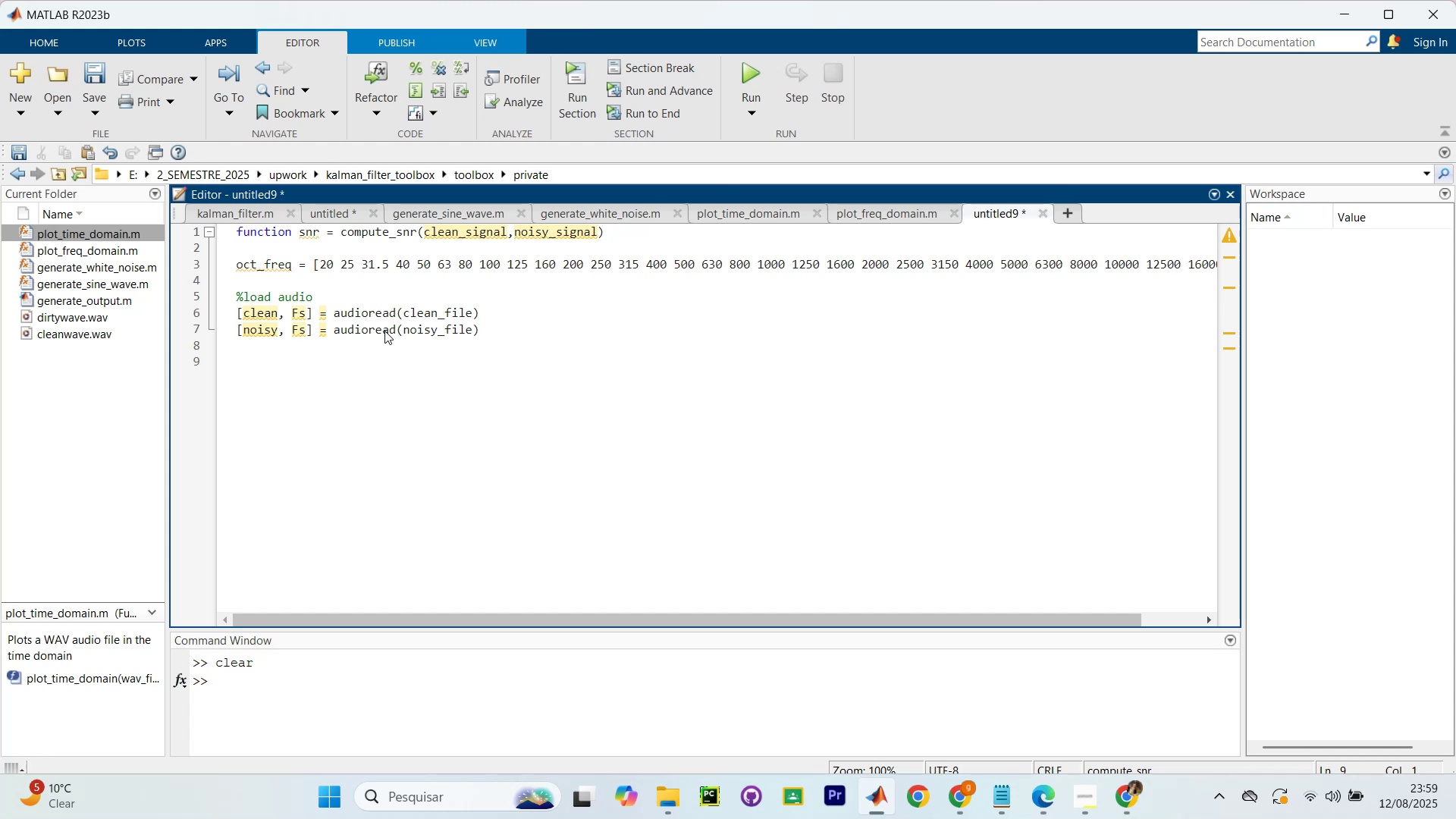 
type(if Fs '=)
 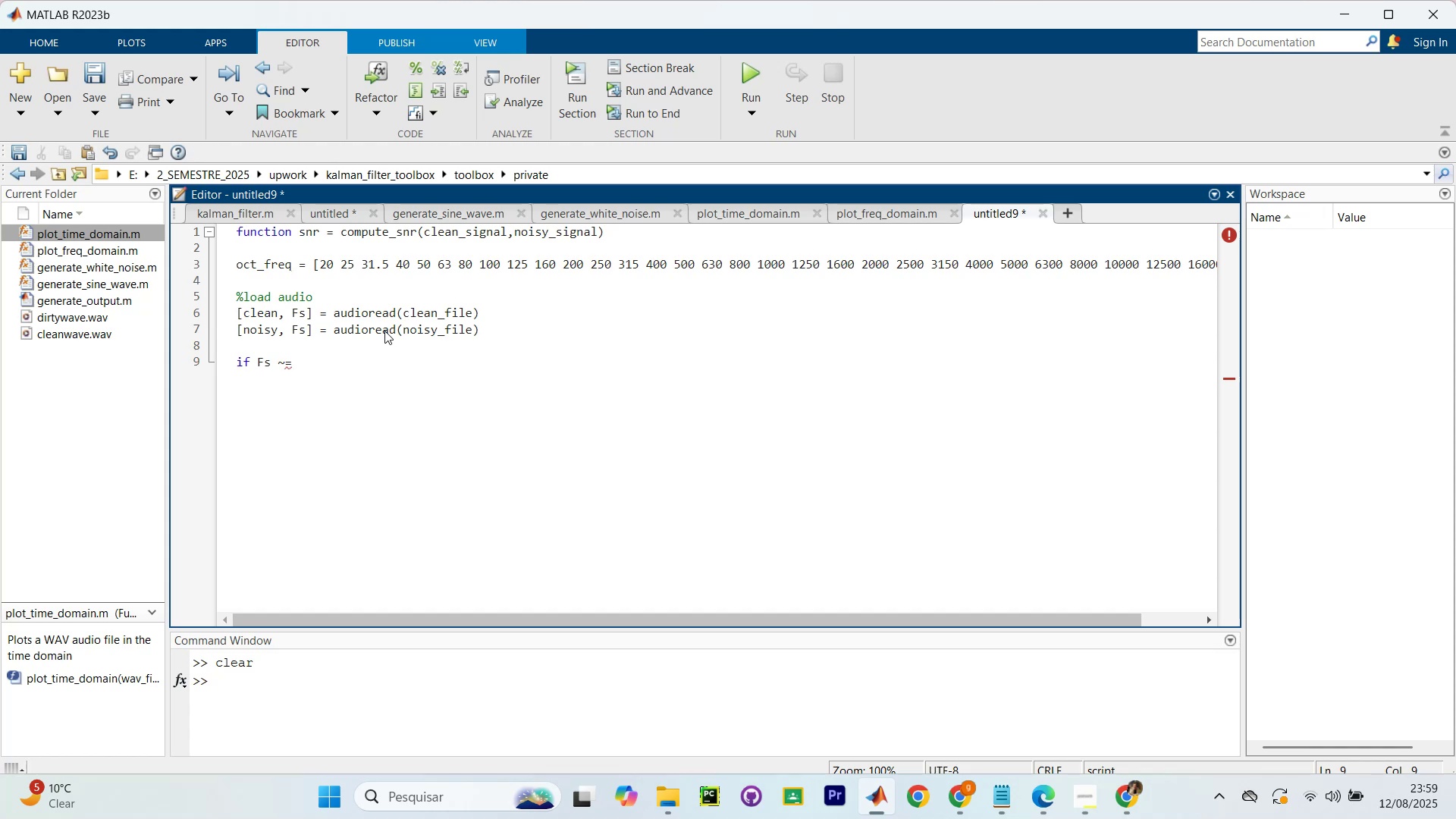 
wait(5.89)
 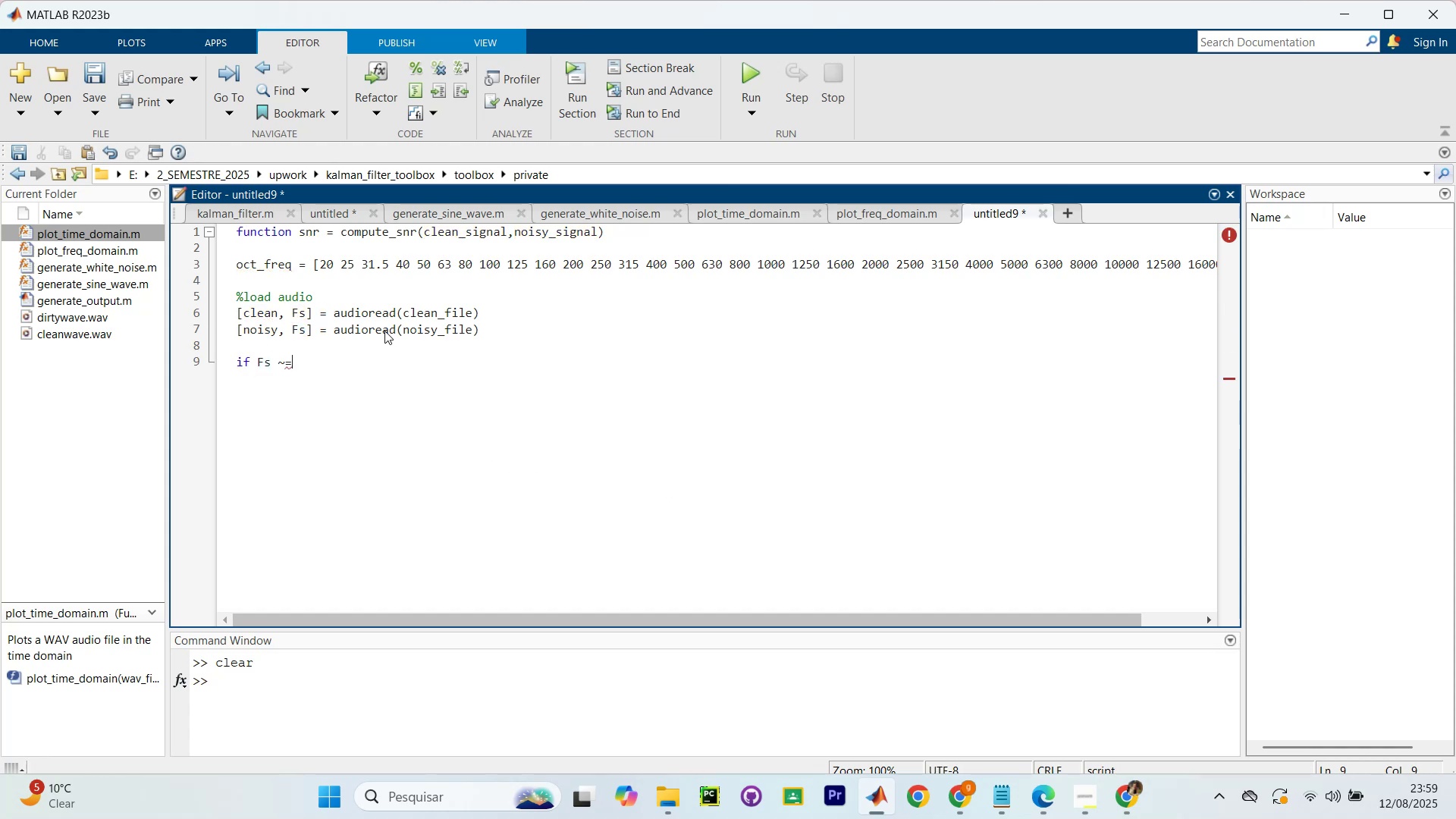 
type( Fs2)
 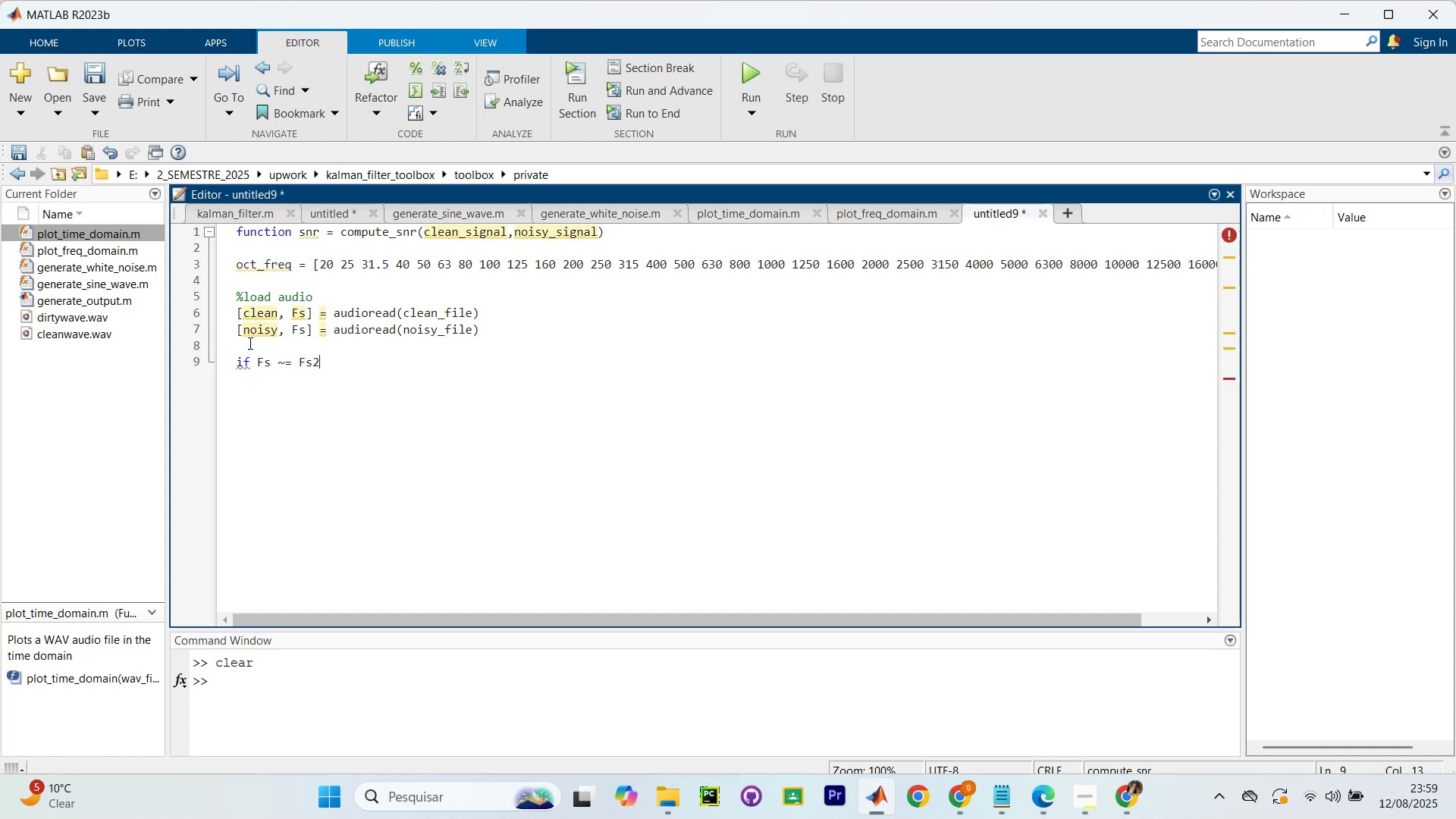 
left_click([308, 333])
 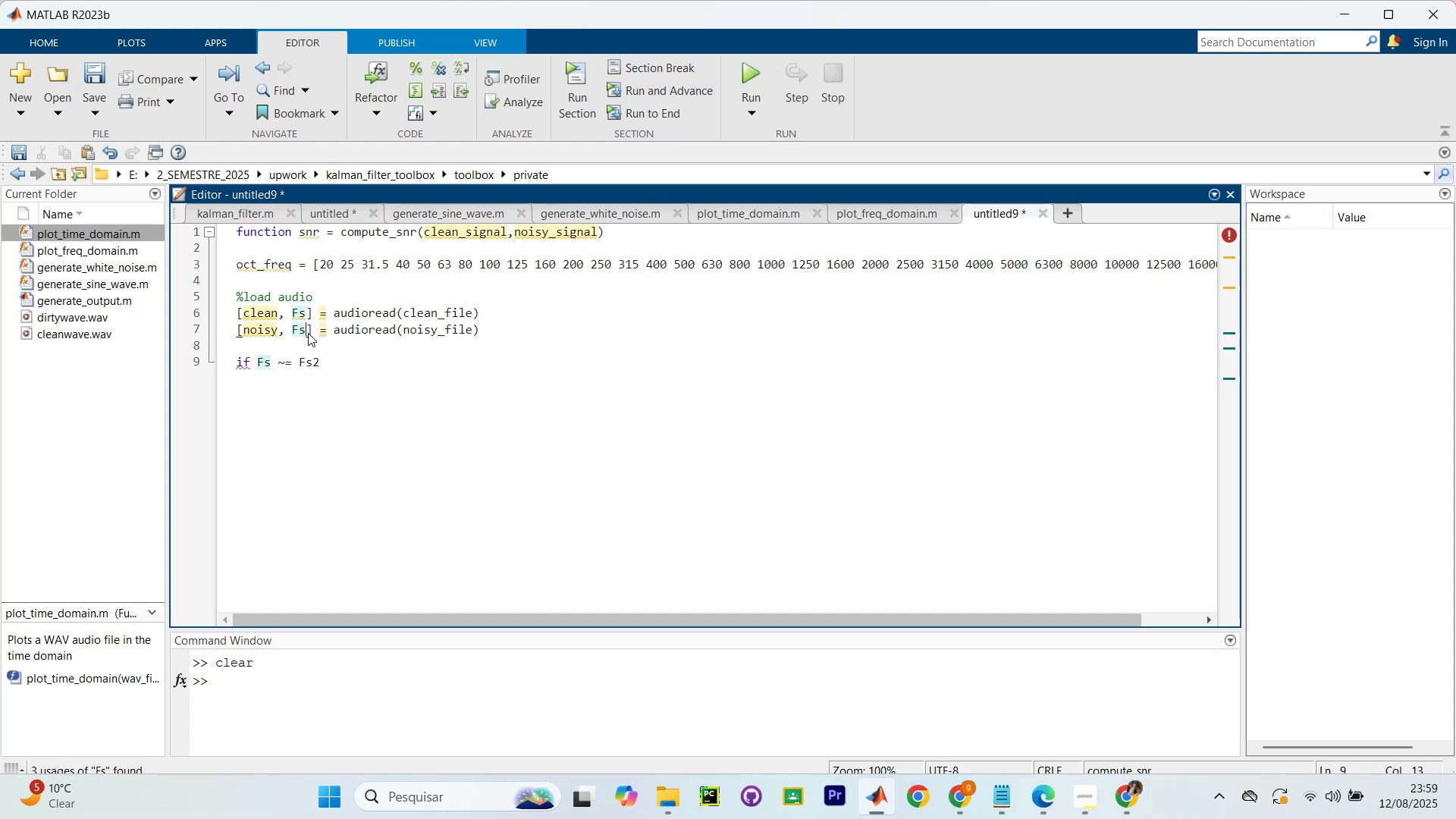 
key(2)
 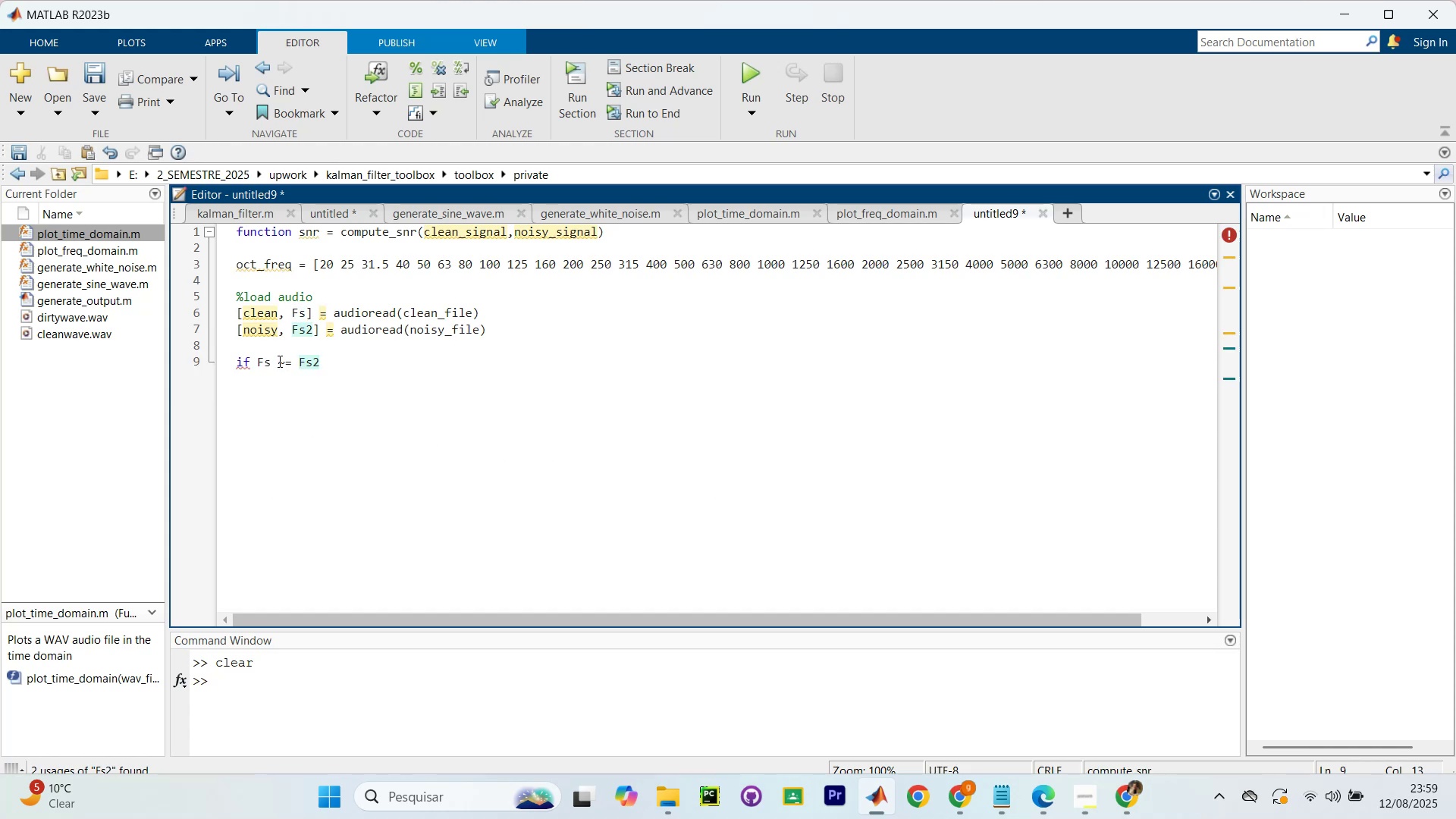 
left_click([343, 367])
 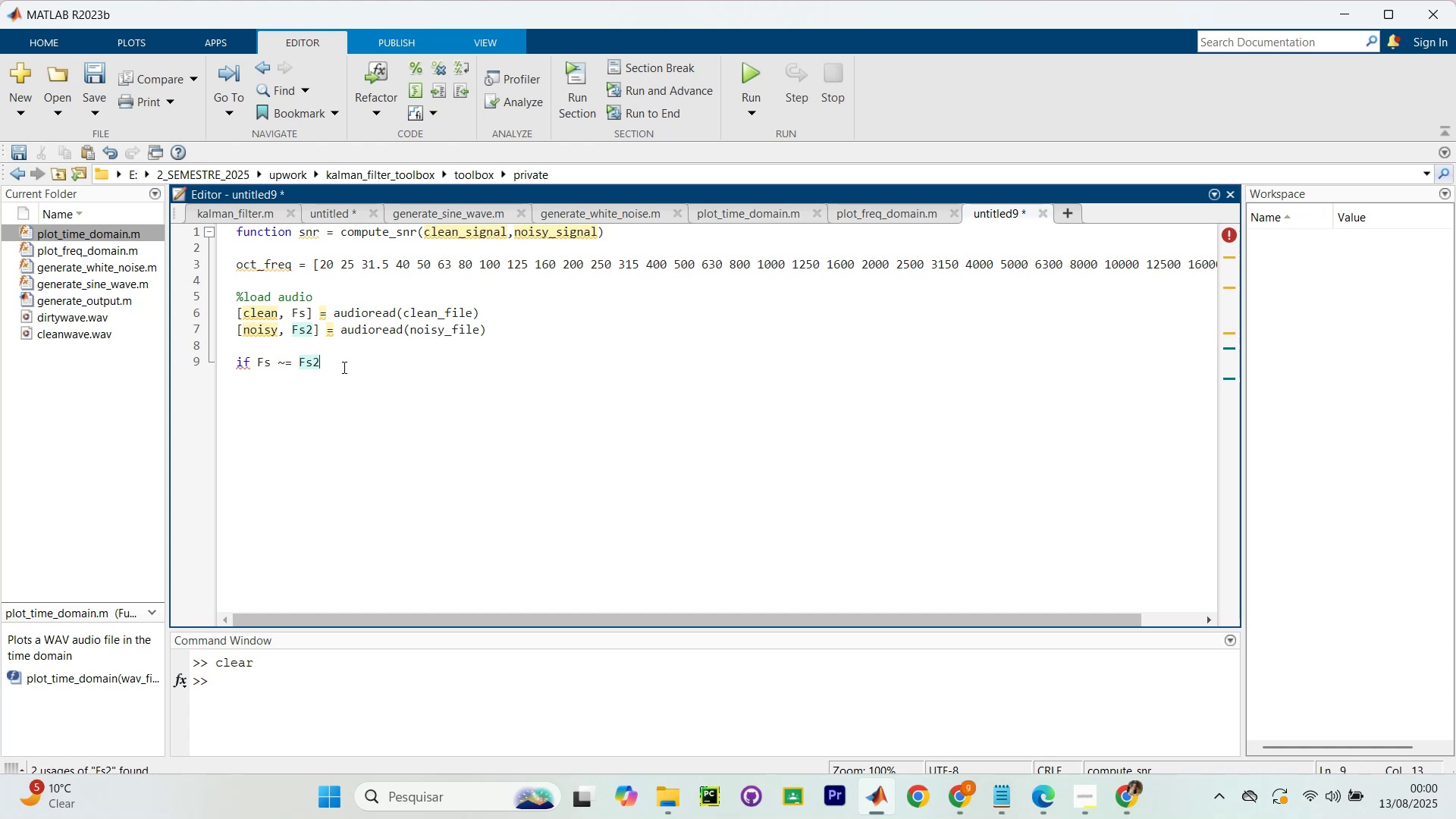 
wait(49.92)
 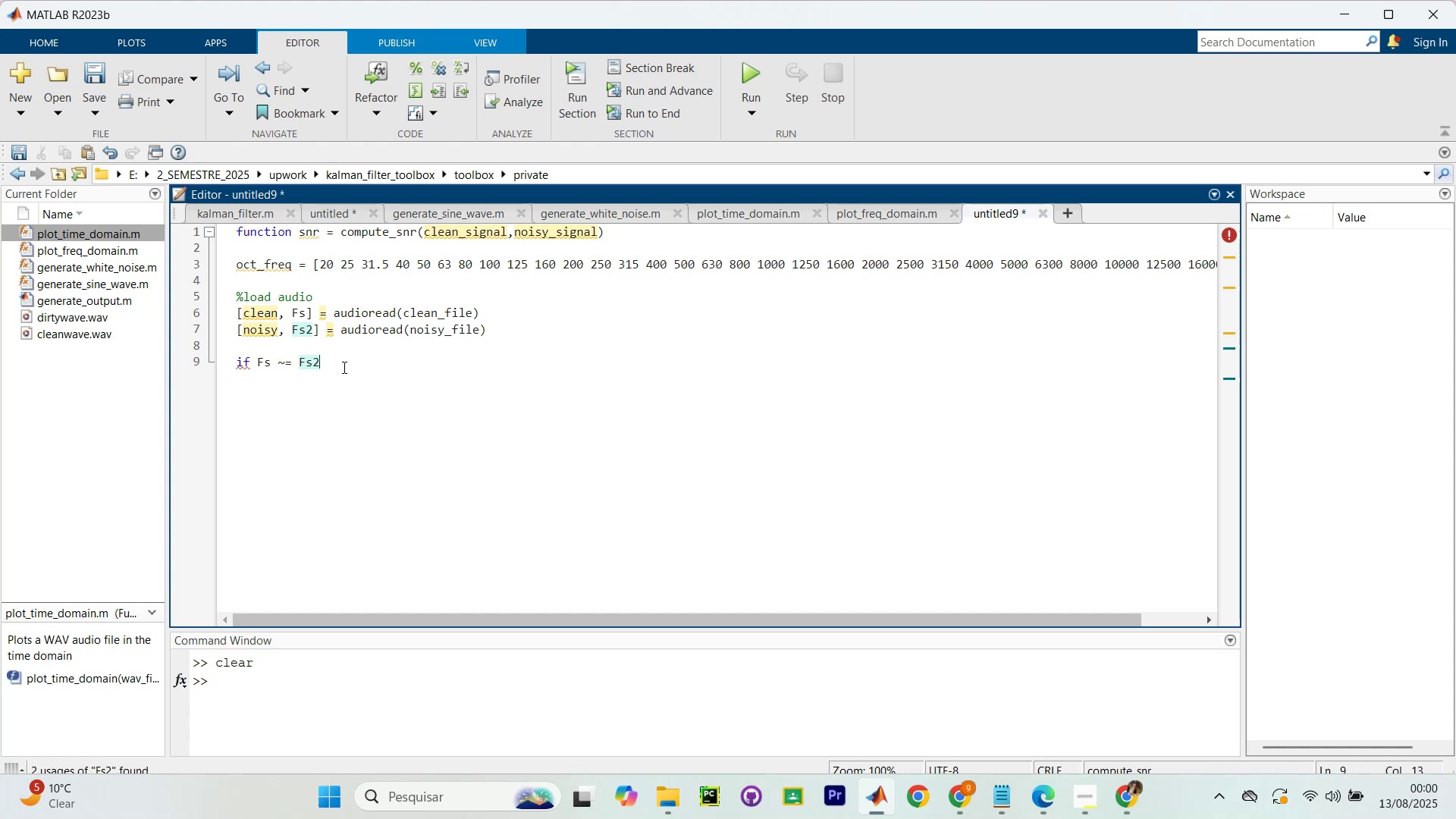 
key(Enter)
 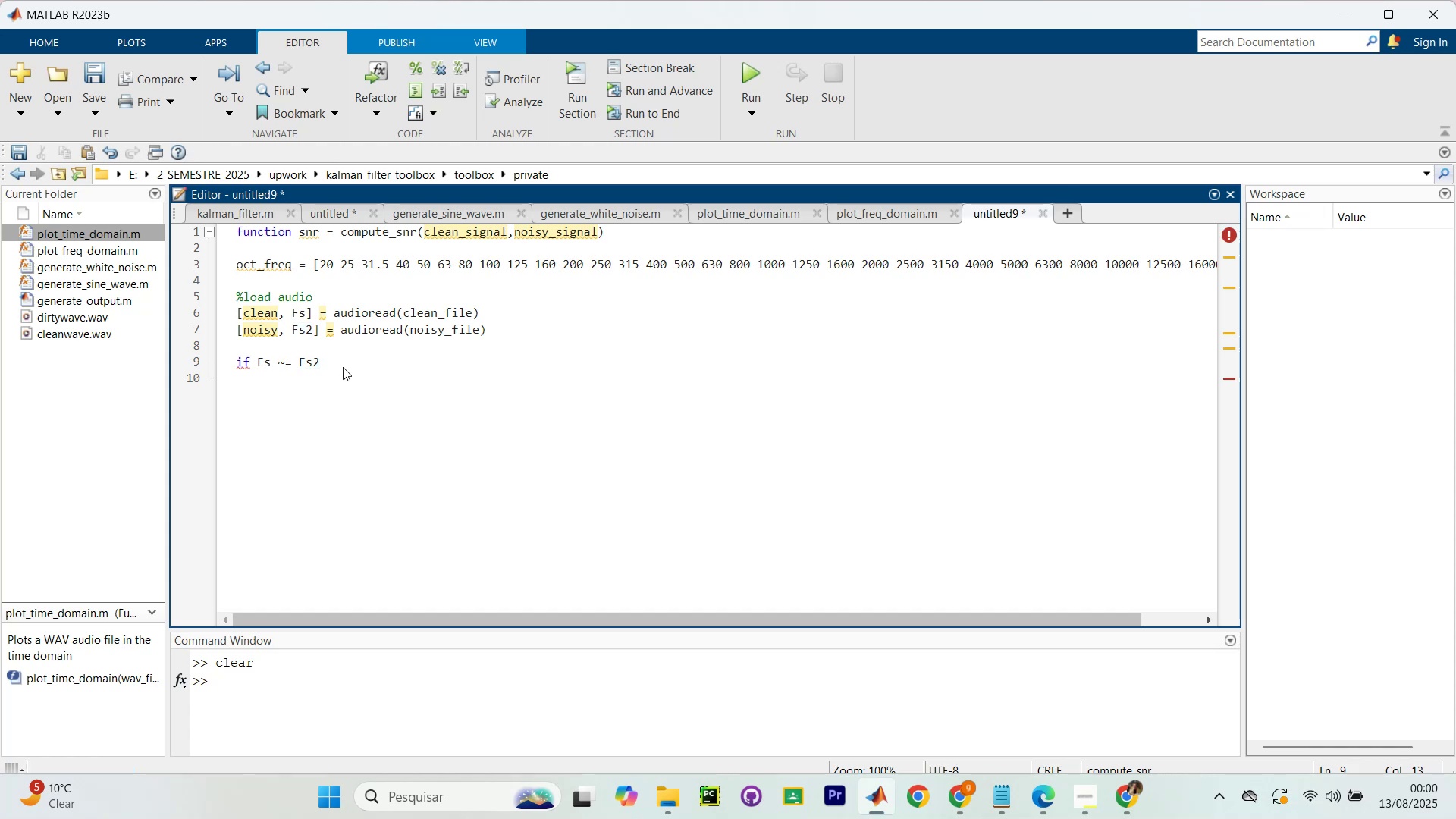 
wait(7.4)
 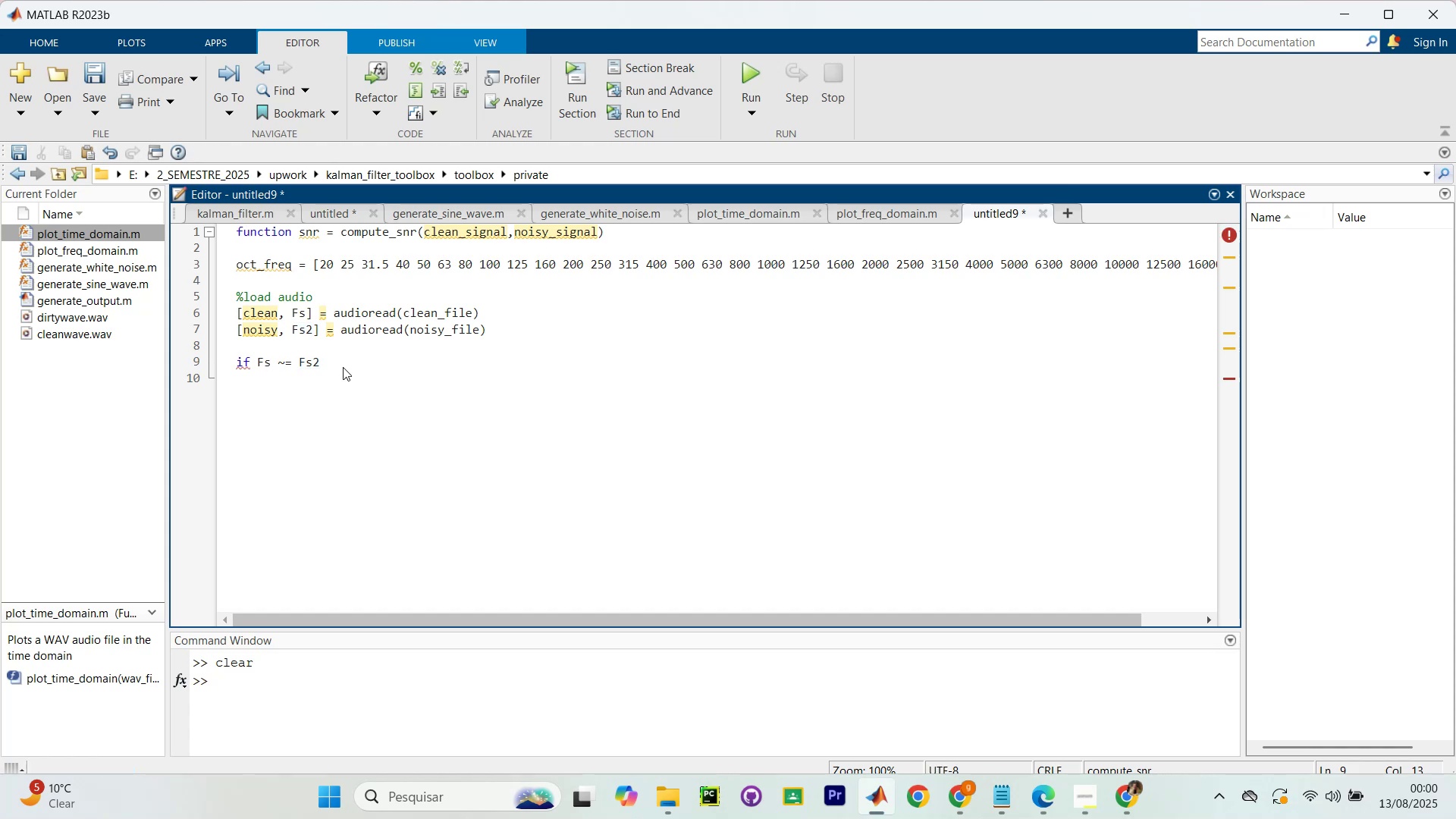 
type(prinf)
key(Backspace)
key(Backspace)
key(Backspace)
key(Backspace)
key(Backspace)
type(fprinf(`Error, )
 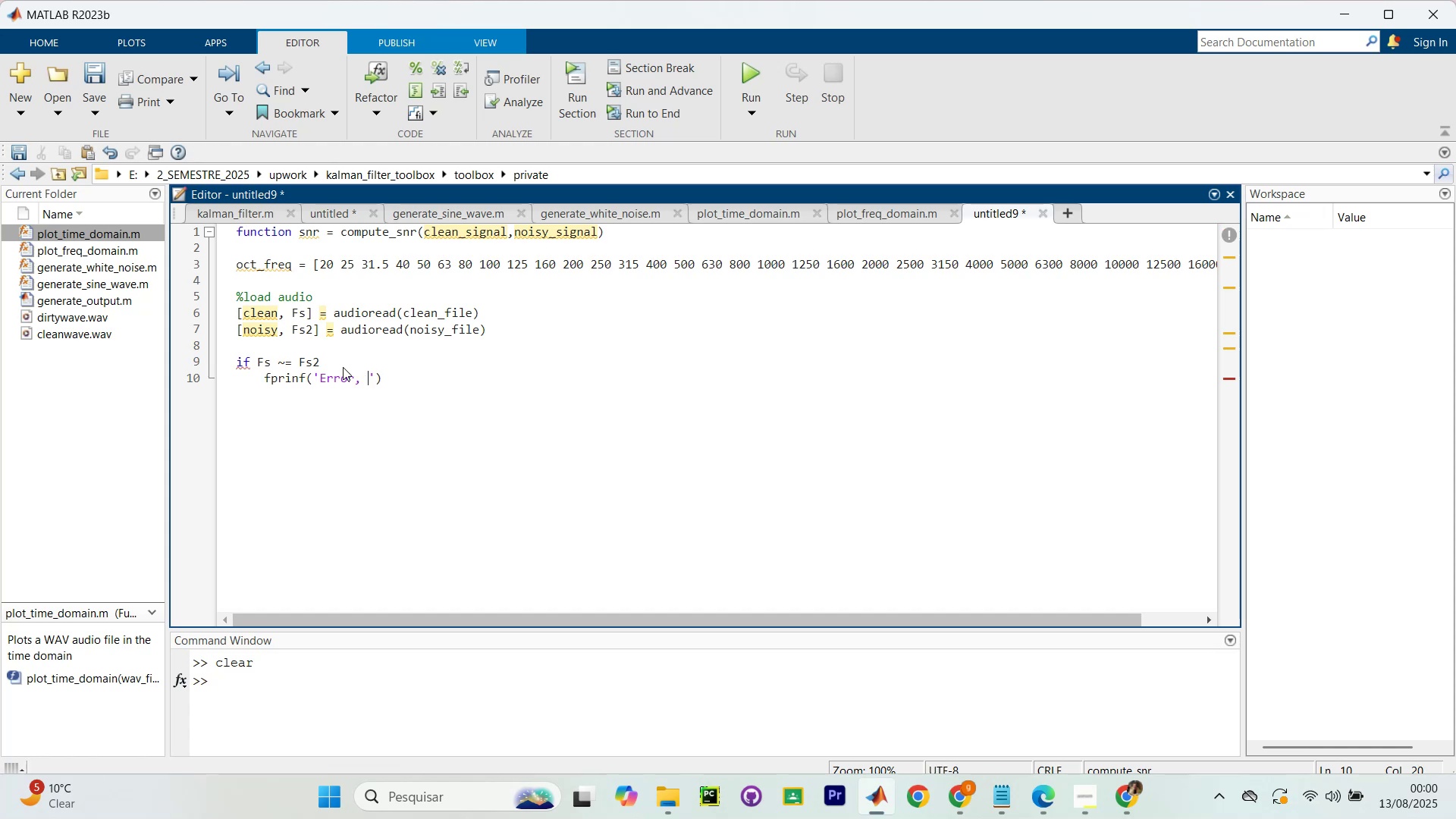 
wait(47.85)
 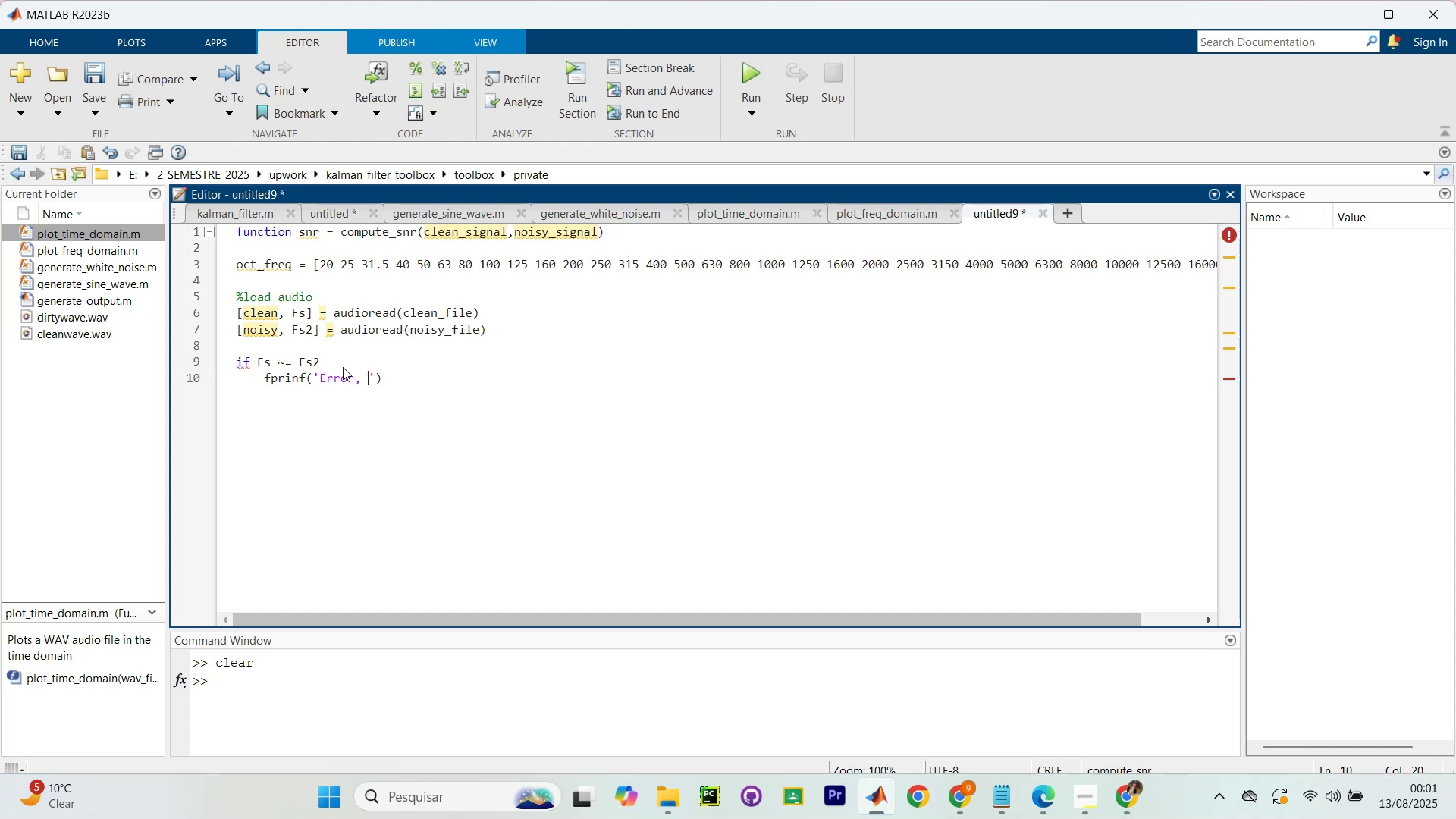 
left_click([861, 685])
 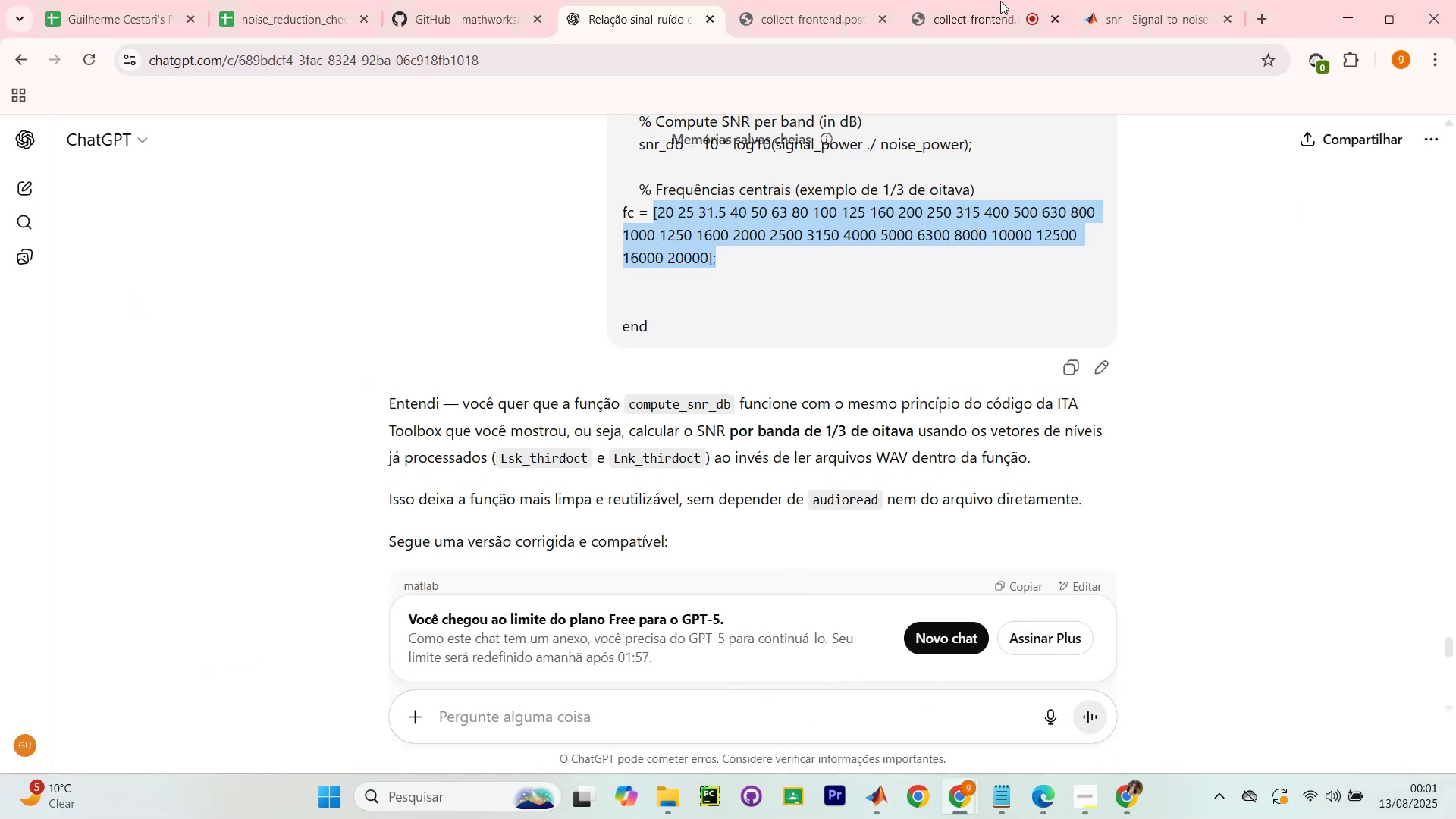 
left_click([967, 0])
 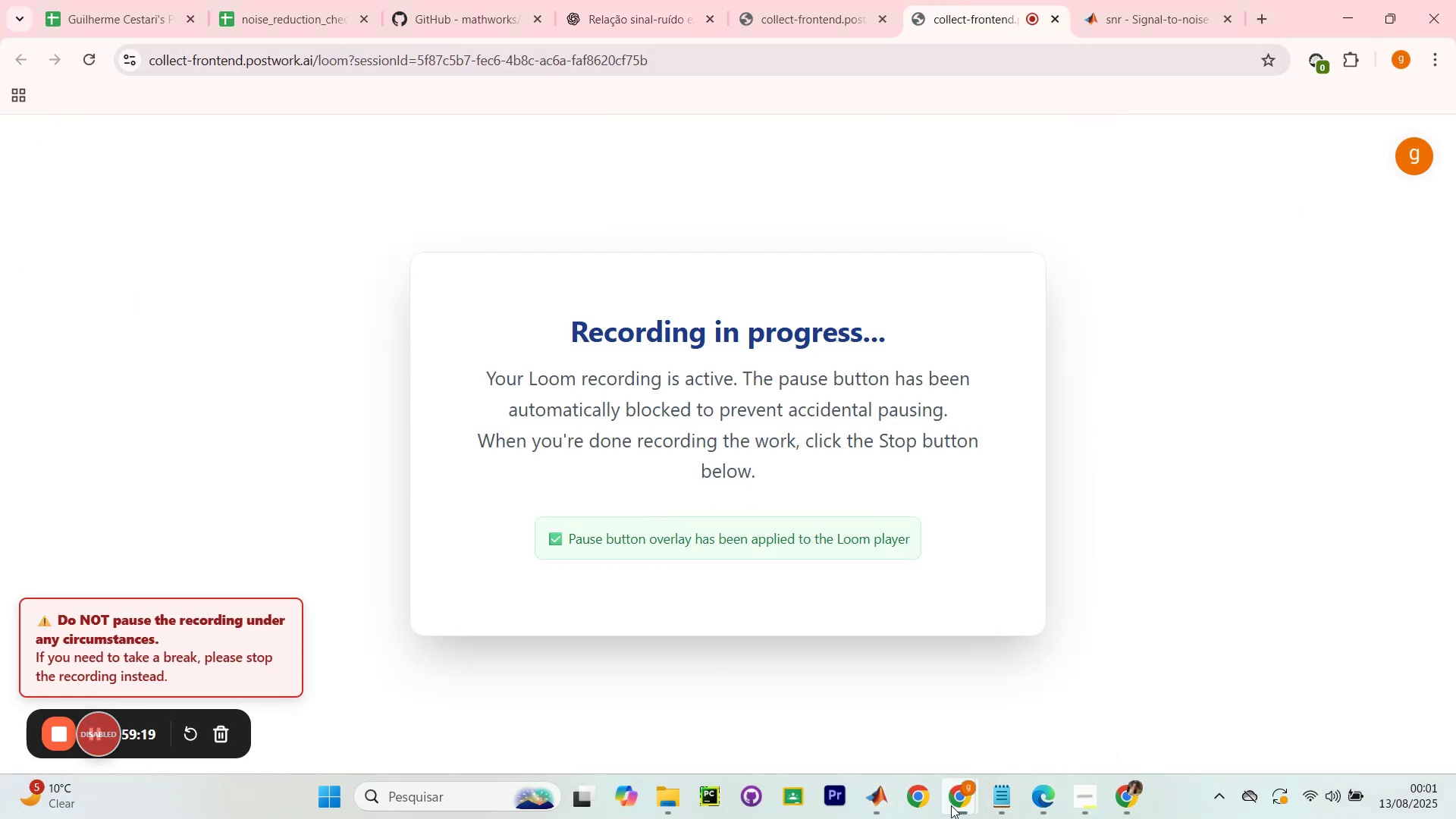 
wait(6.55)
 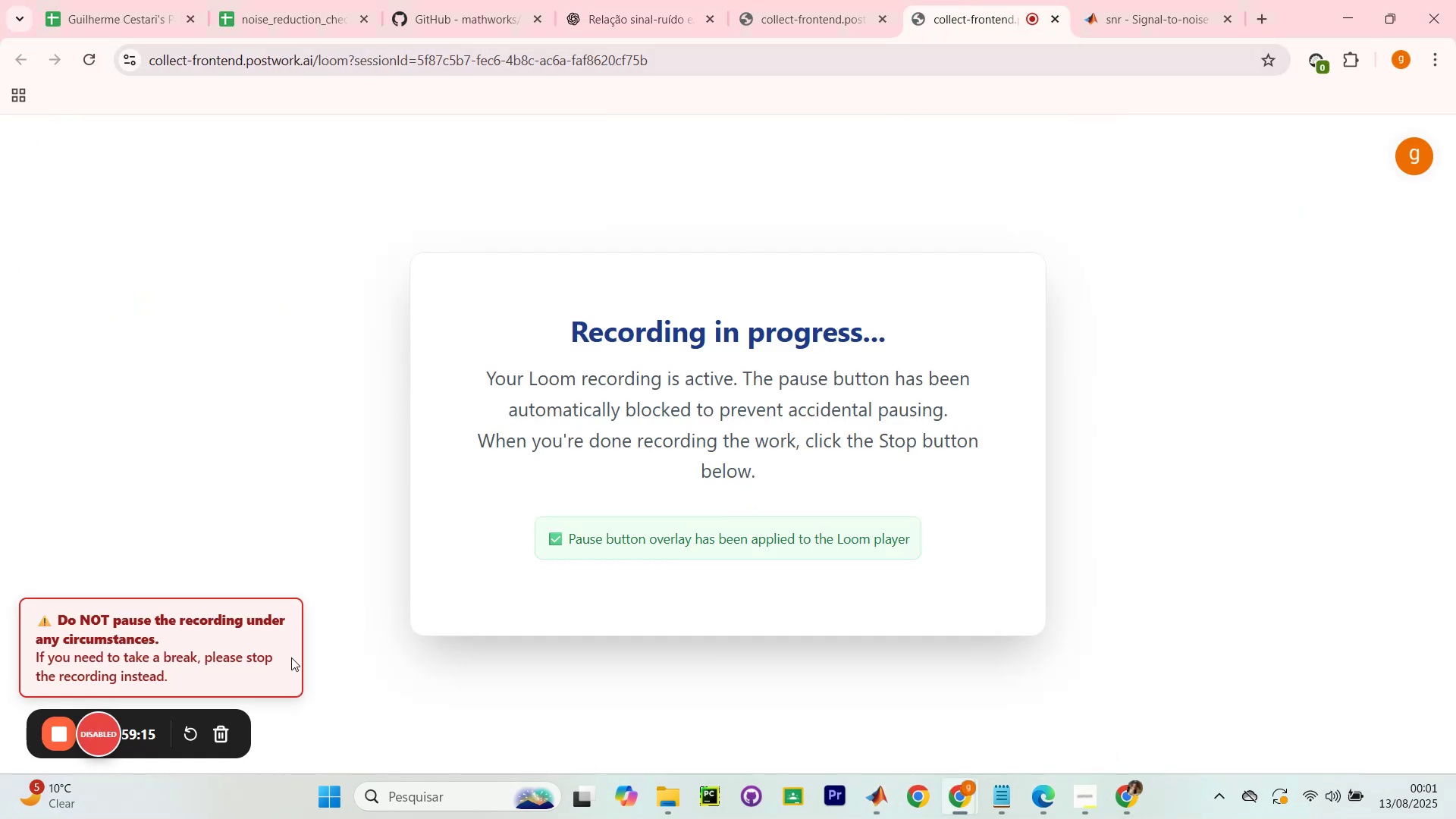 
left_click([1189, 39])
 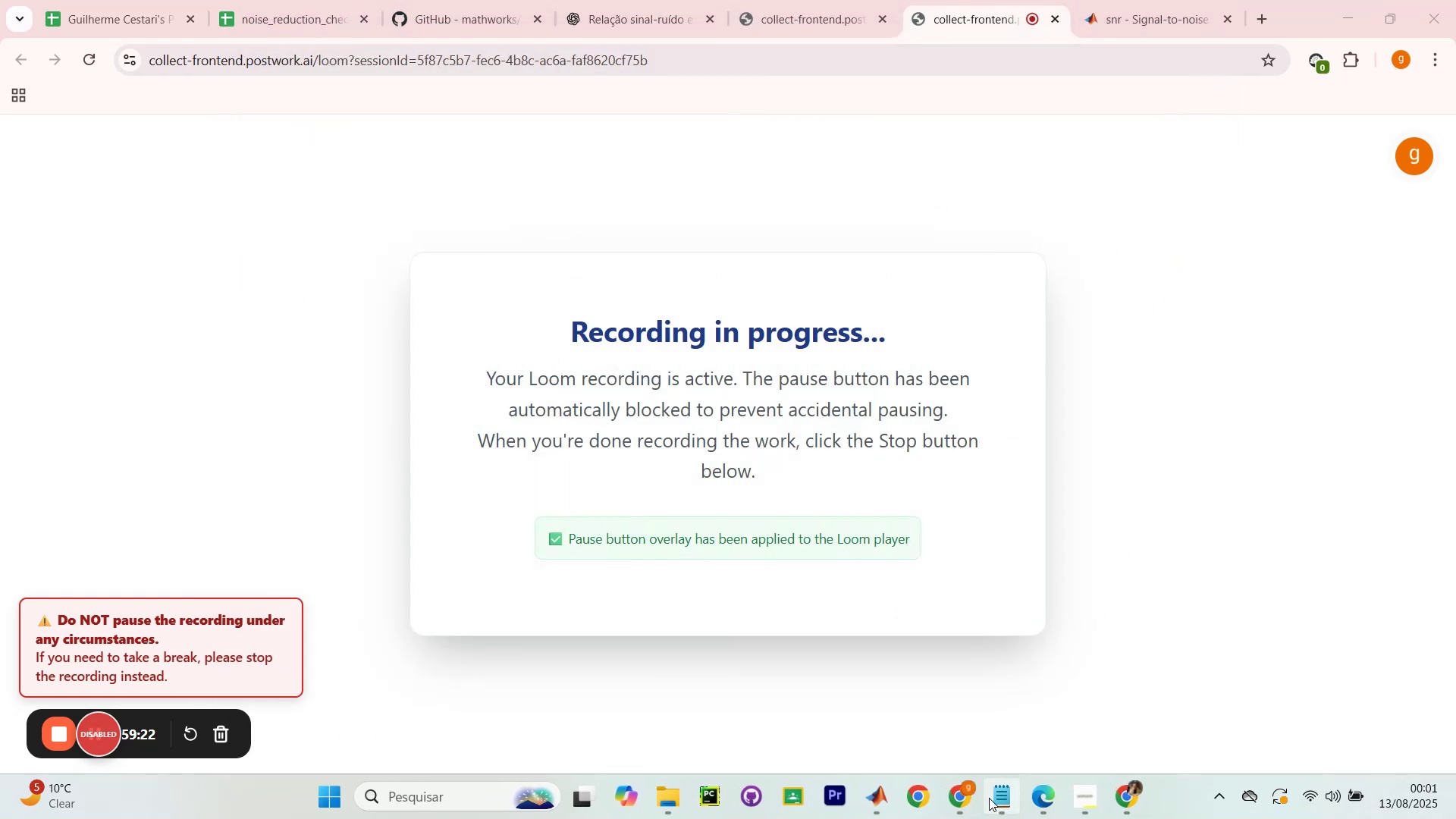 
left_click([962, 798])
 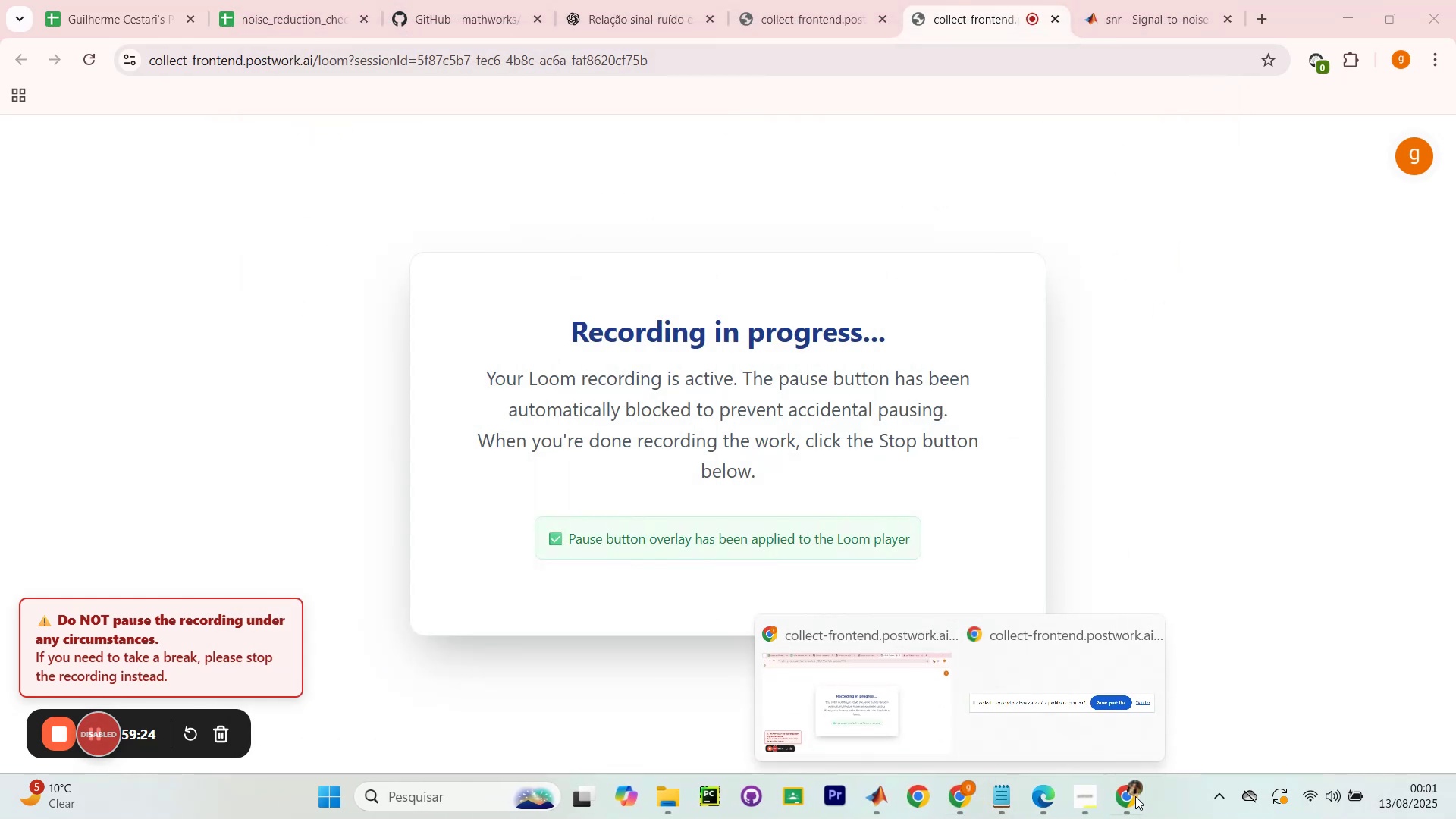 
left_click([879, 797])
 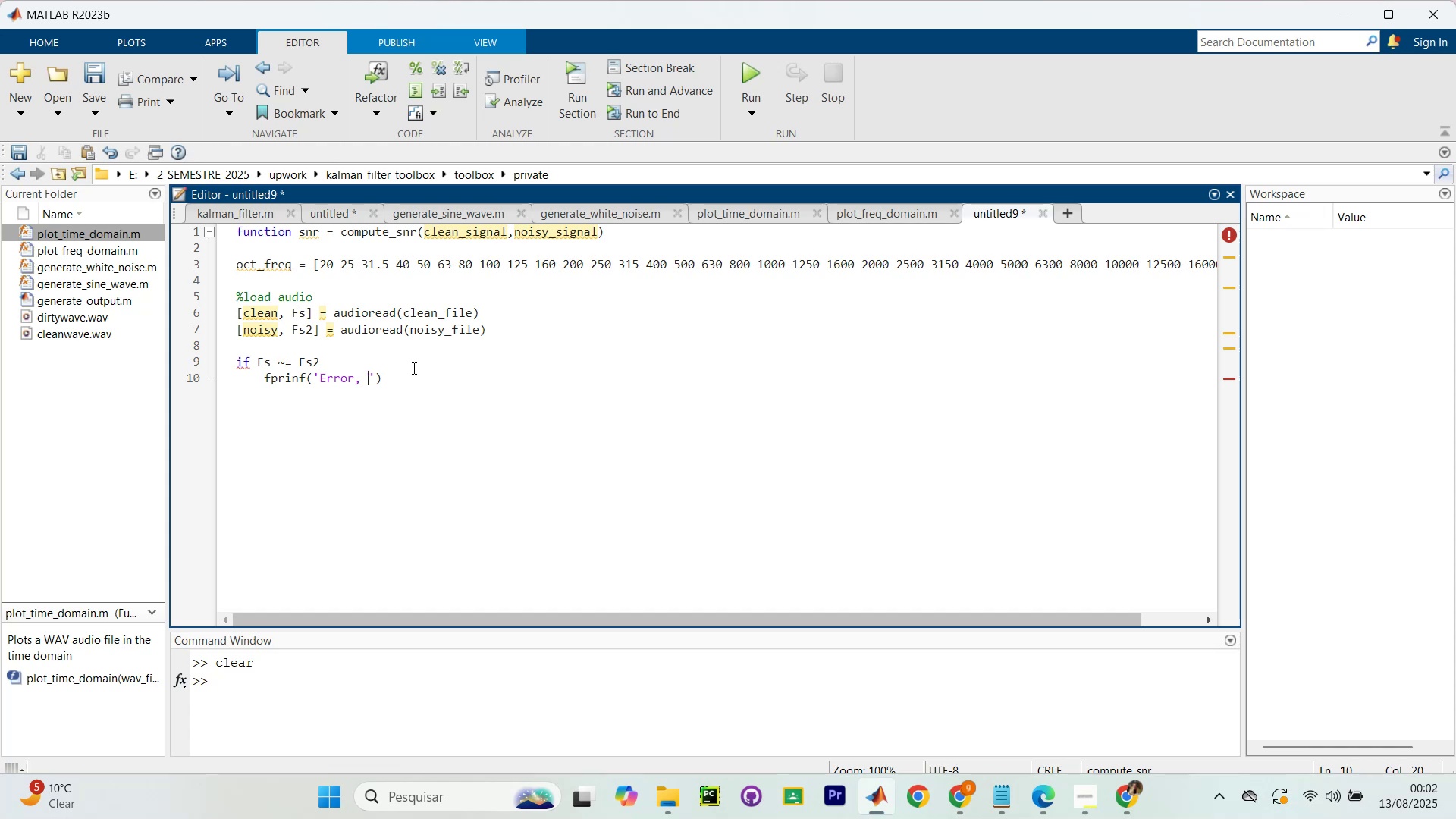 
wait(20.83)
 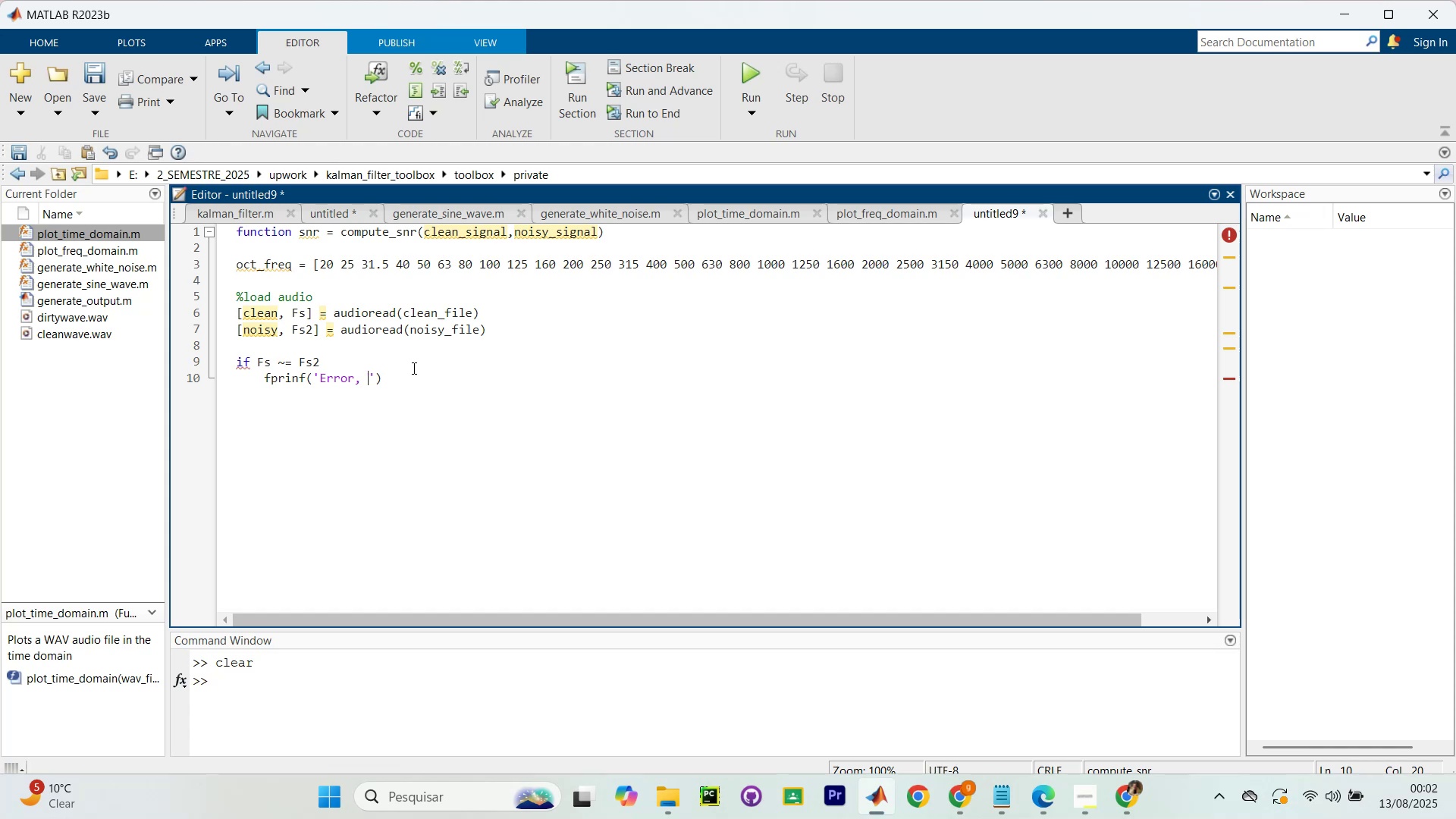 
key(ArrowRight)
 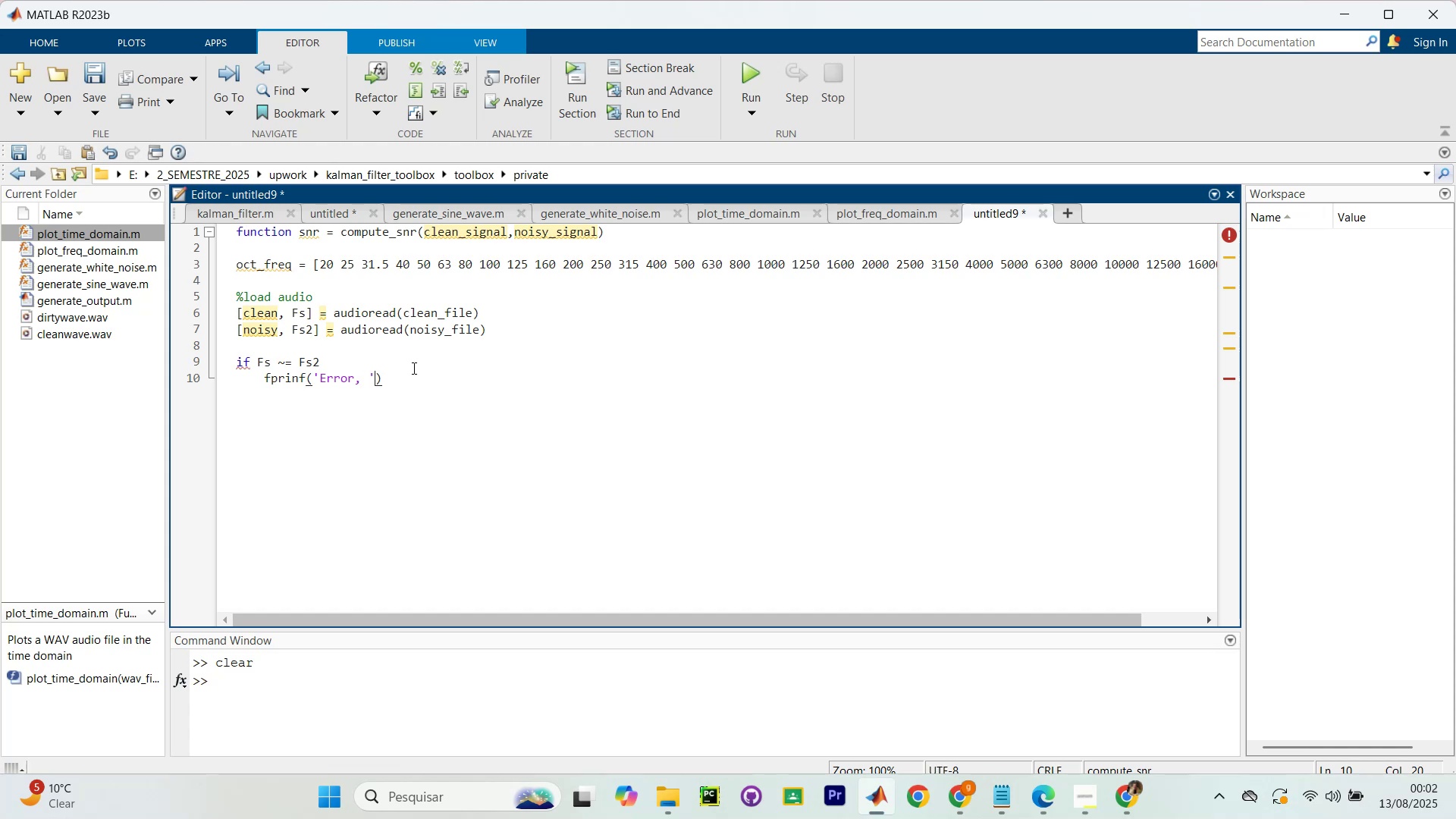 
key(ArrowRight)
 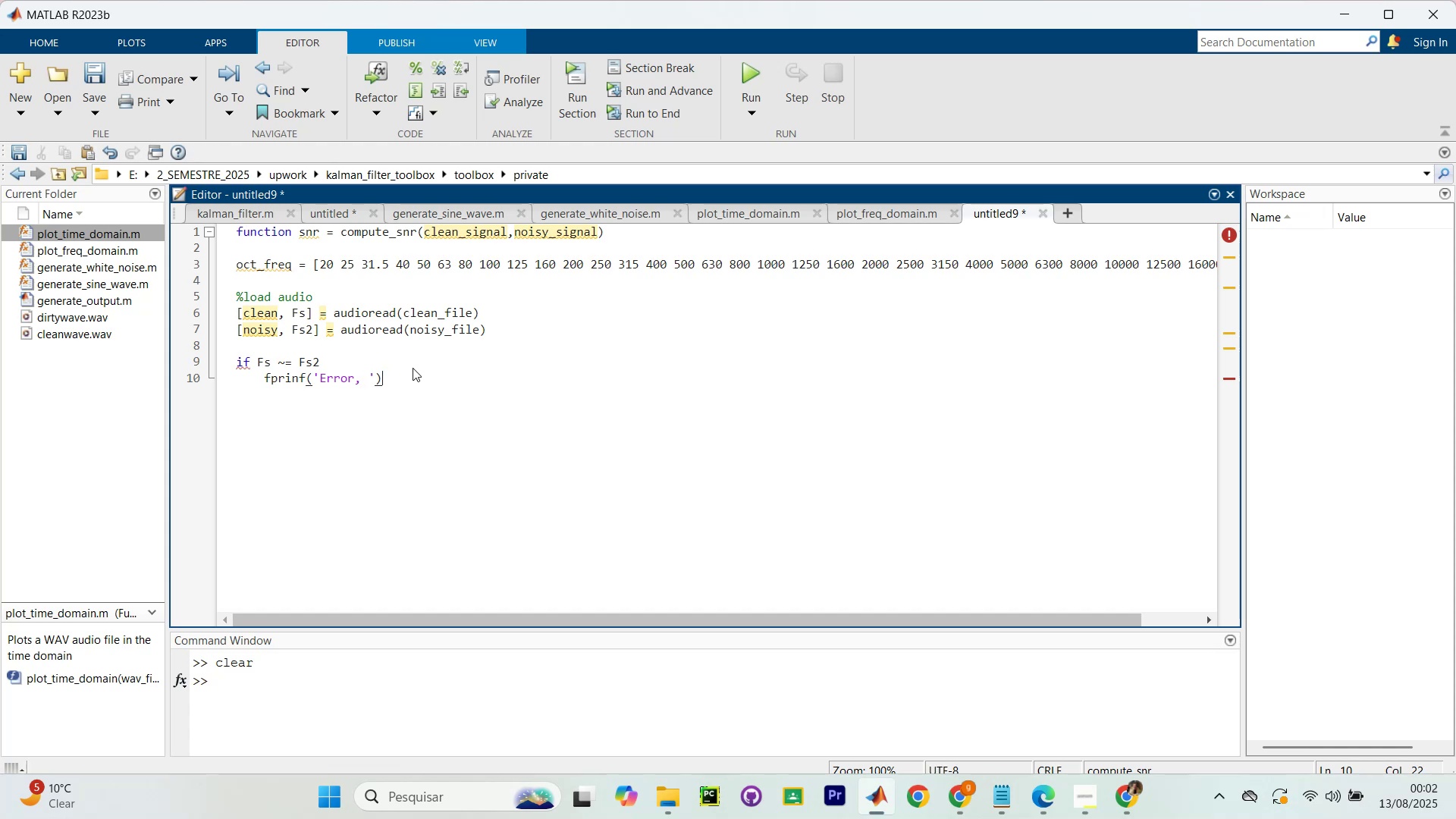 
hold_key(key=Backspace, duration=1.0)
 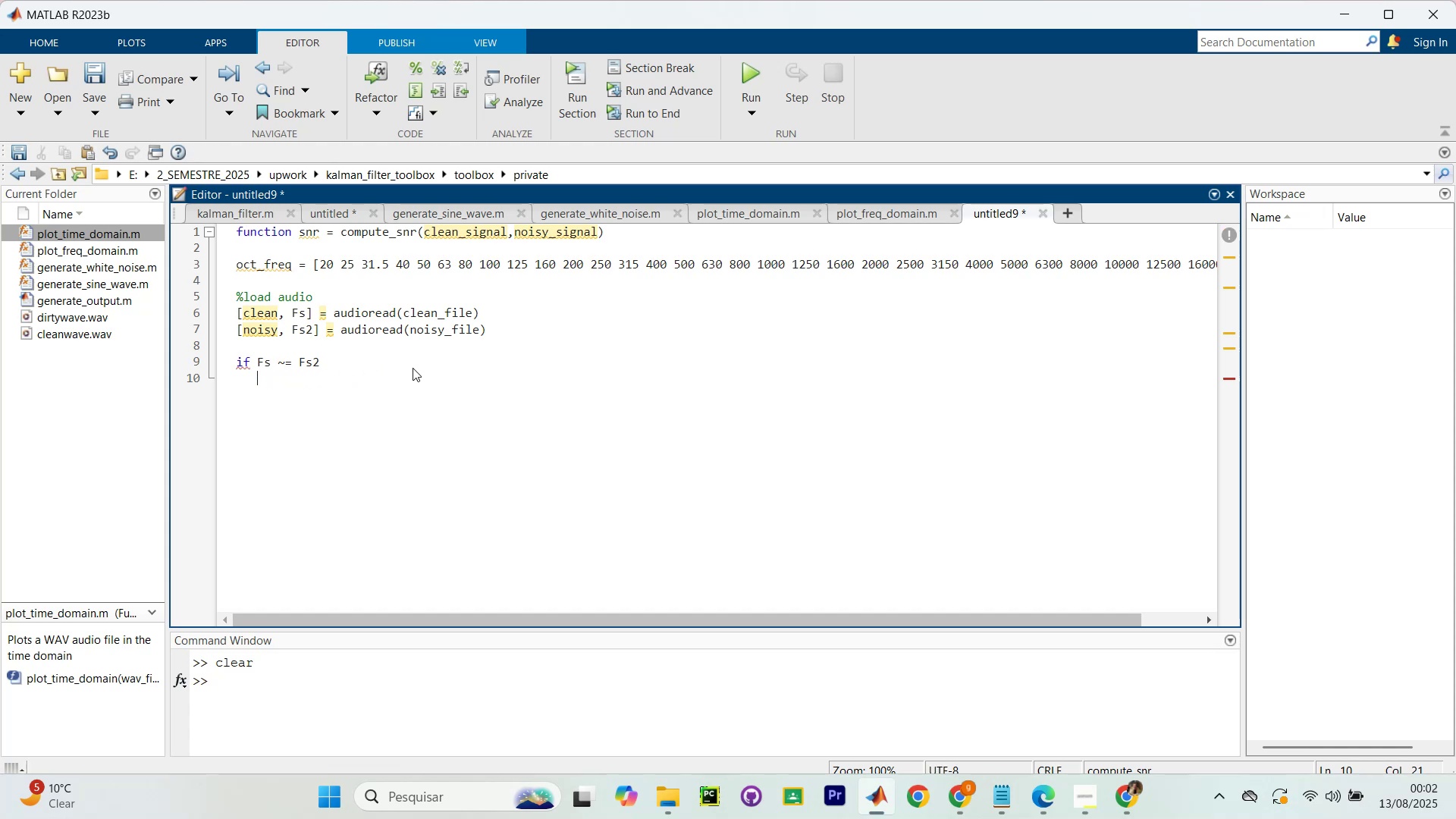 
key(Backspace)
type( Error)
key(Backspace)
key(Backspace)
key(Backspace)
key(Backspace)
type(e)
key(Backspace)
key(Backspace)
type(error(`Sampling raates  o )
key(Backspace)
type(f the two files must be )
key(Backspace)
key(Backspace)
key(Backspace)
type(mmac)
key(Backspace)
key(Backspace)
key(Backspace)
key(Backspace)
type(tb)
key(Backspace)
key(Backspace)
type(be the same)
 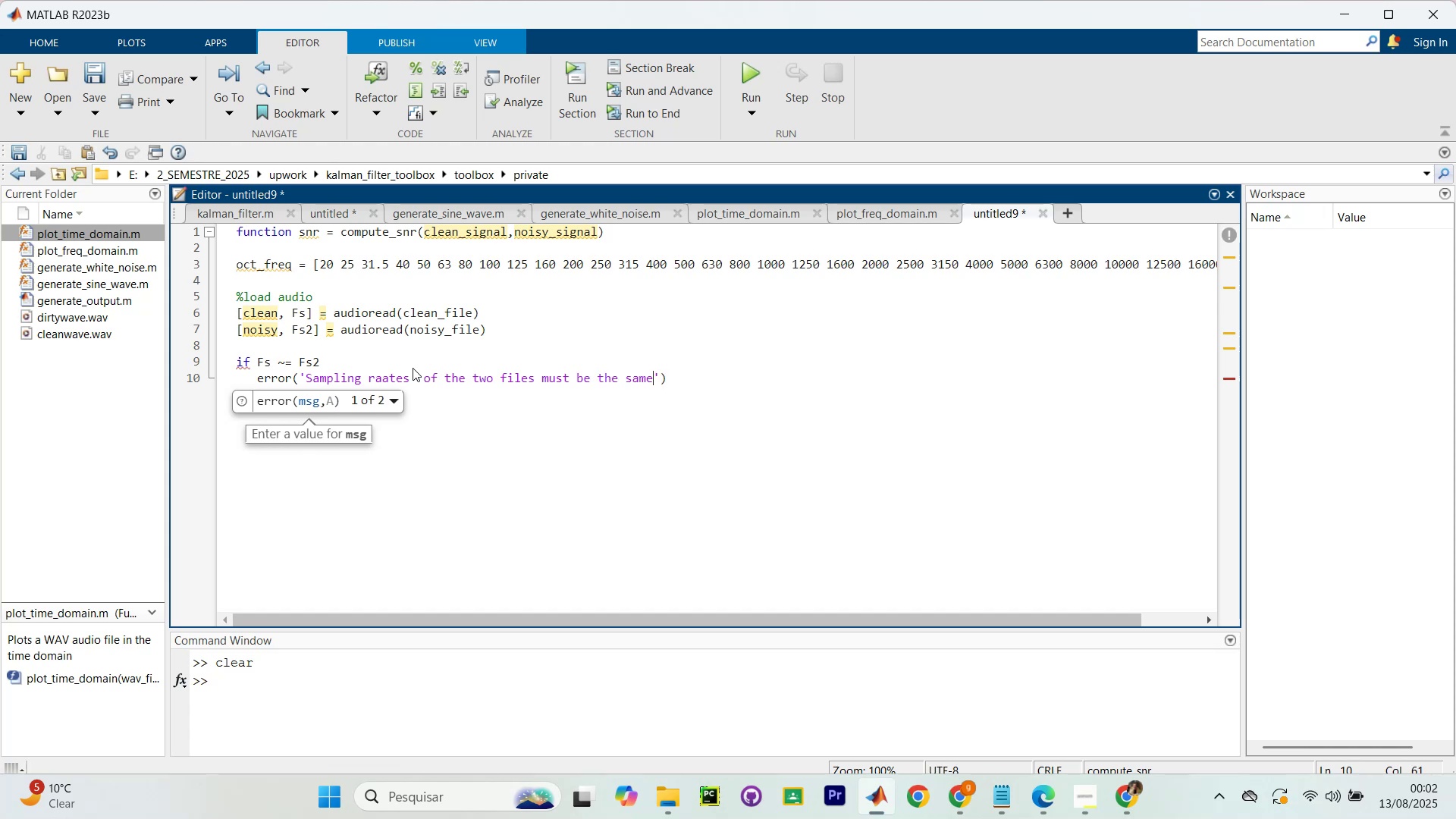 
key(ArrowRight)
 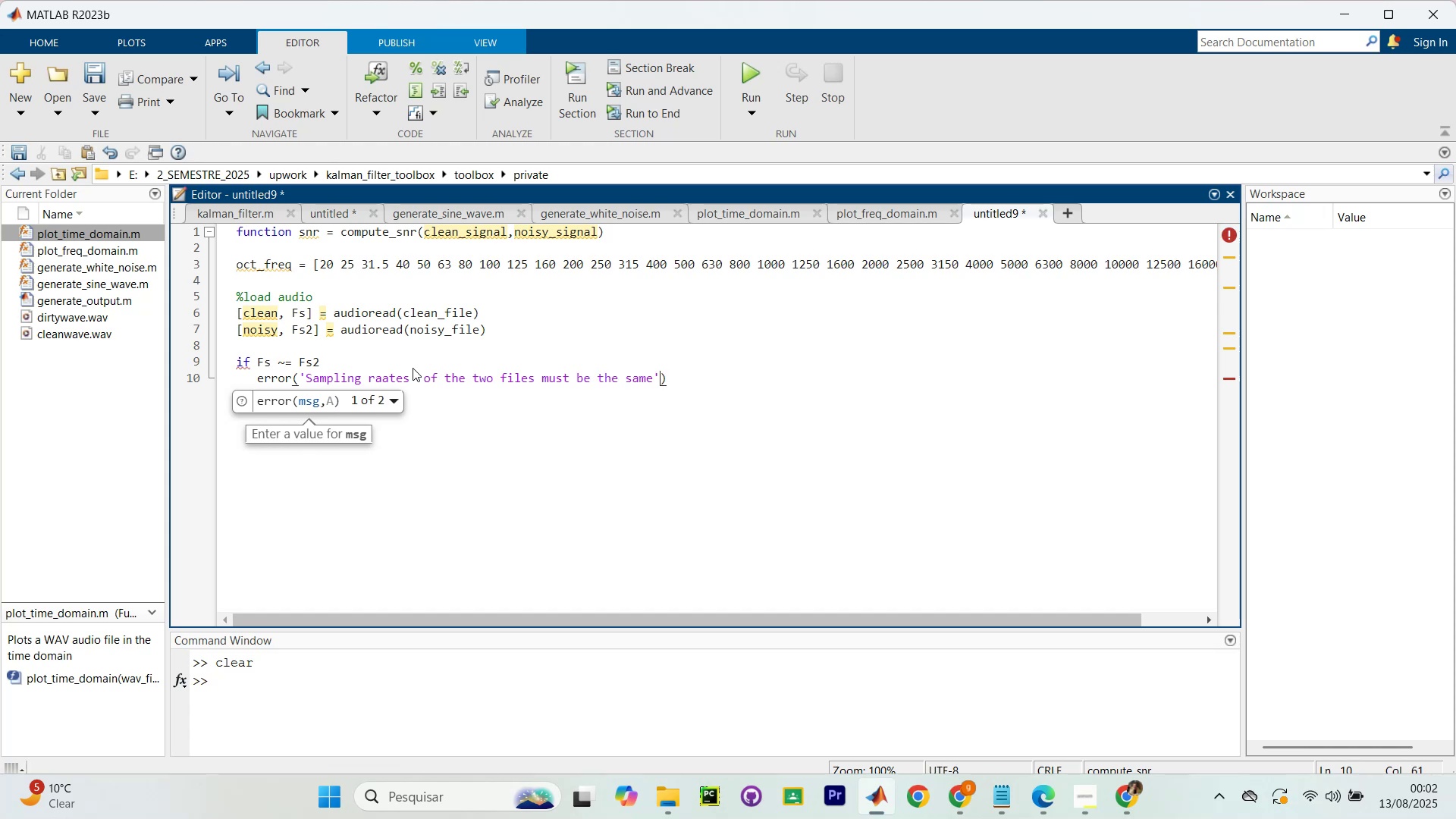 
key(ArrowRight)
 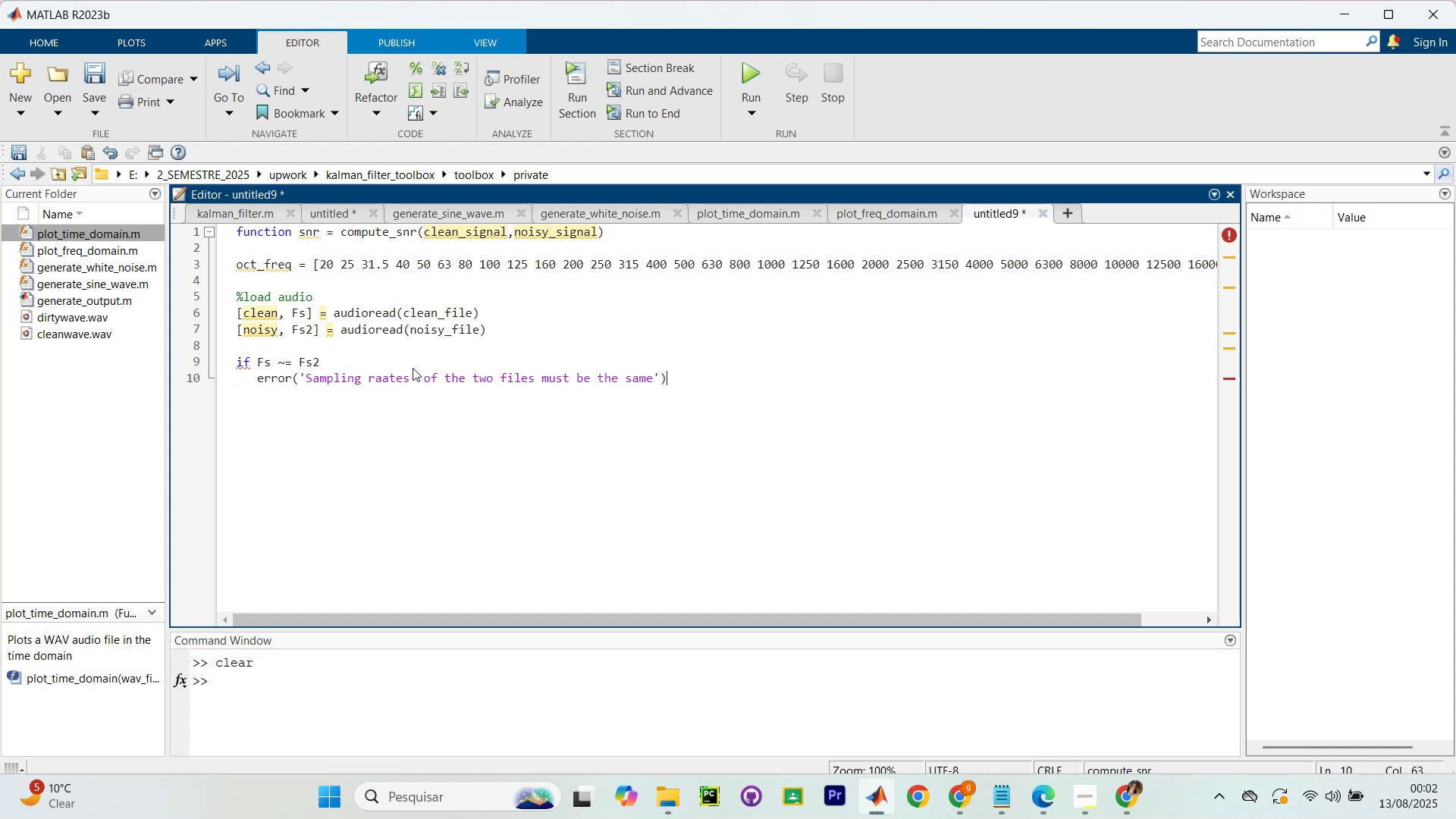 
key(Slash)
 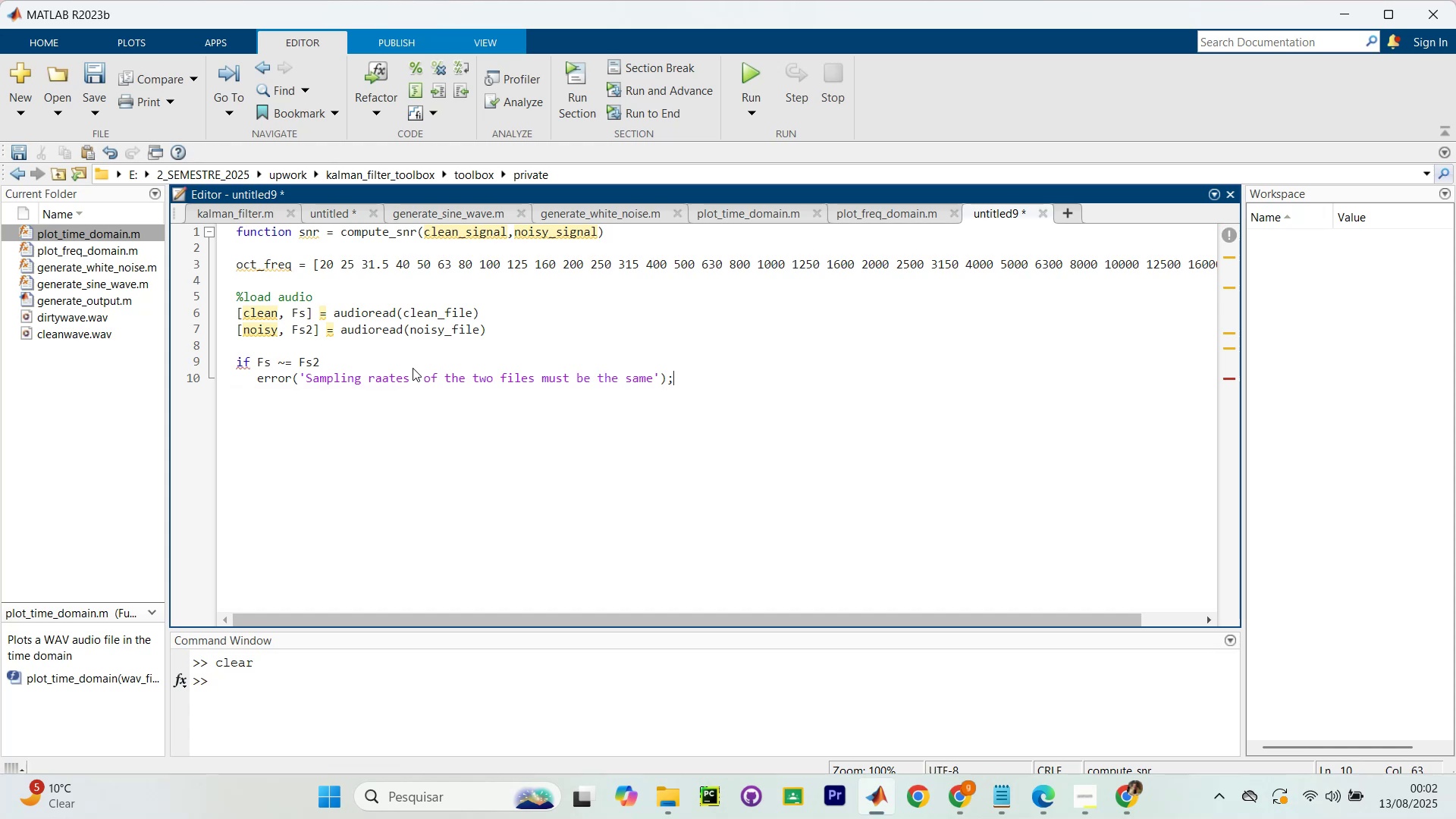 
key(Enter)
 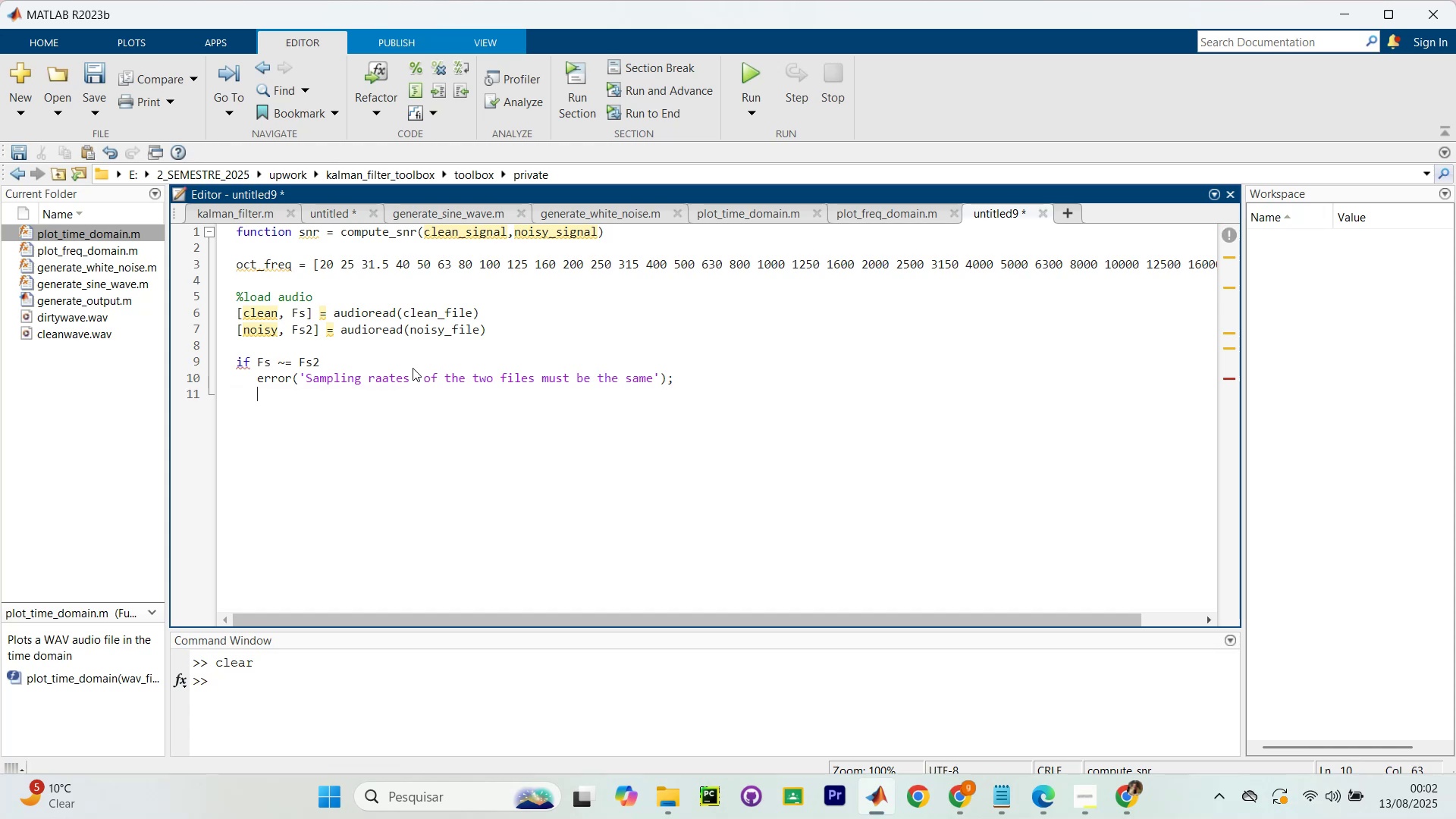 
key(Enter)
 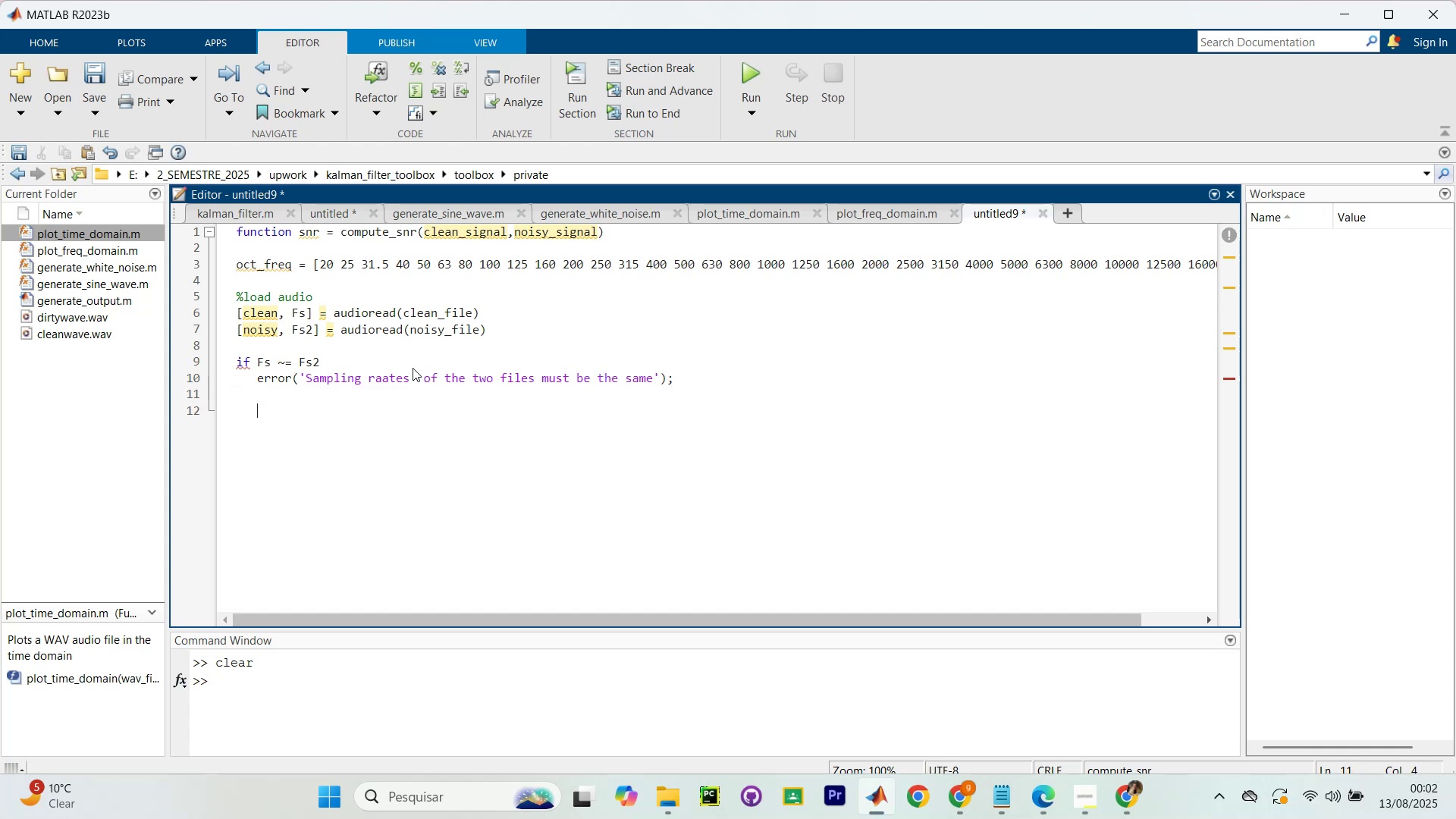 
type(end)
 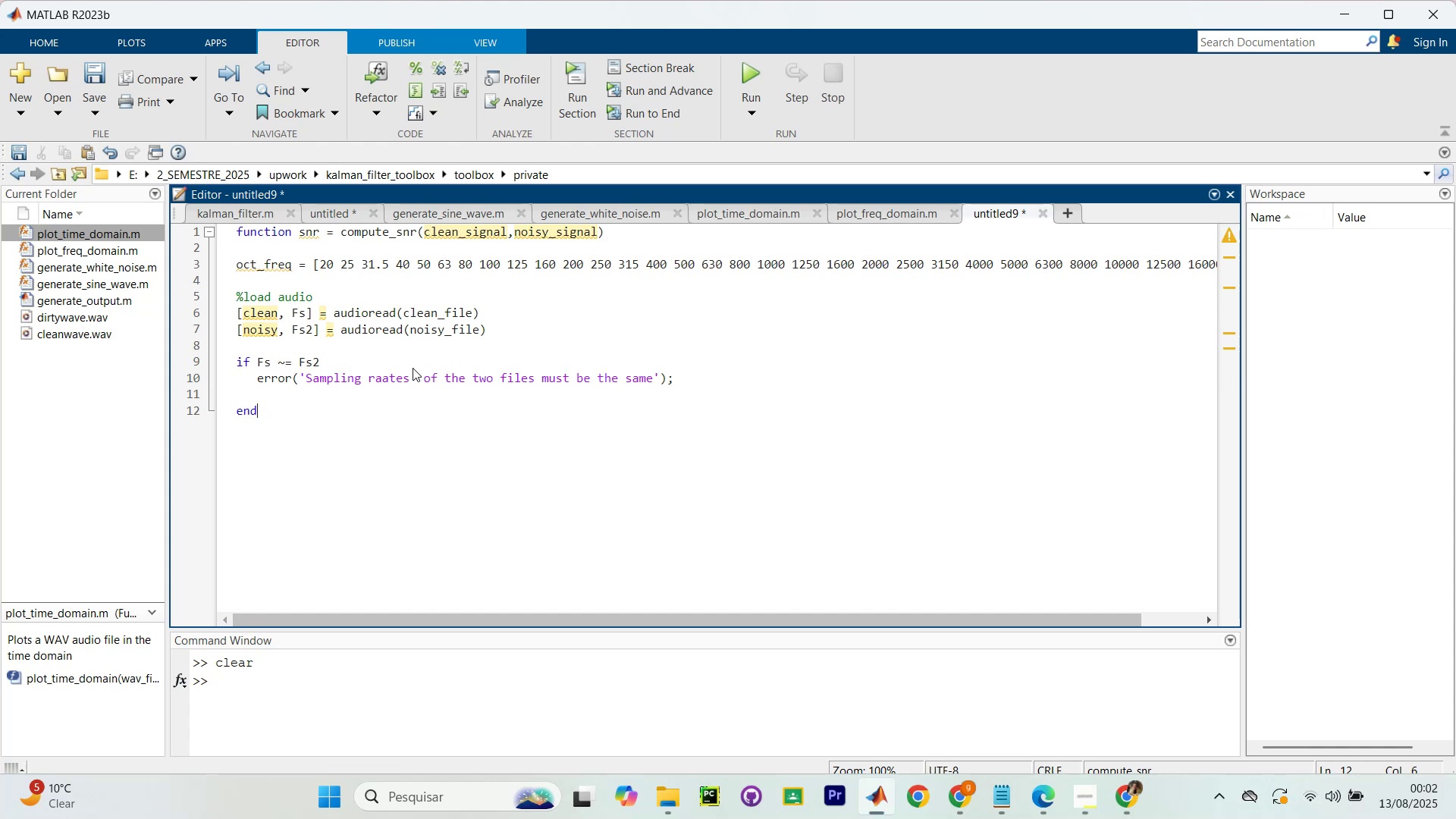 
key(Enter)
 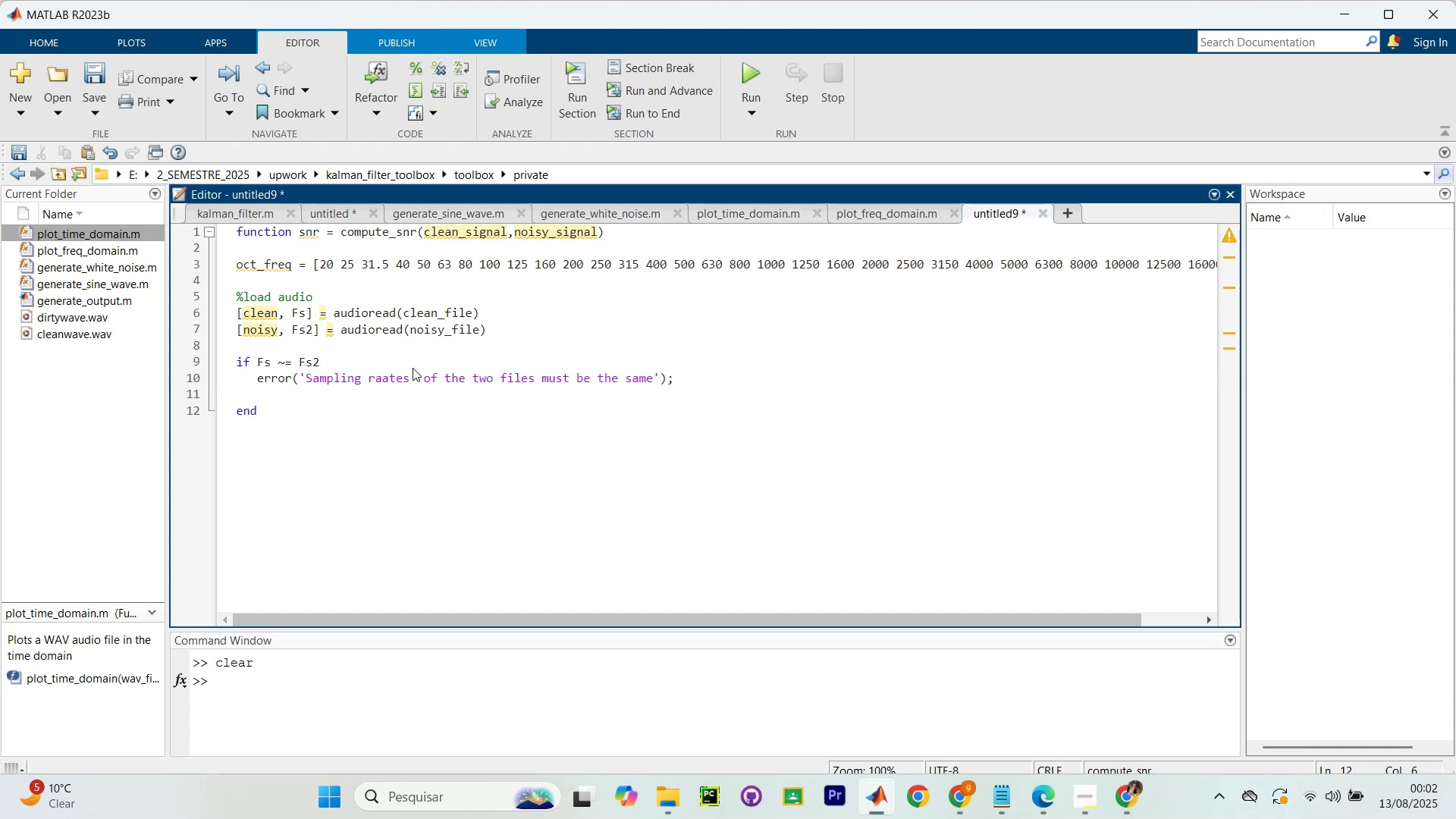 
key(Enter)
 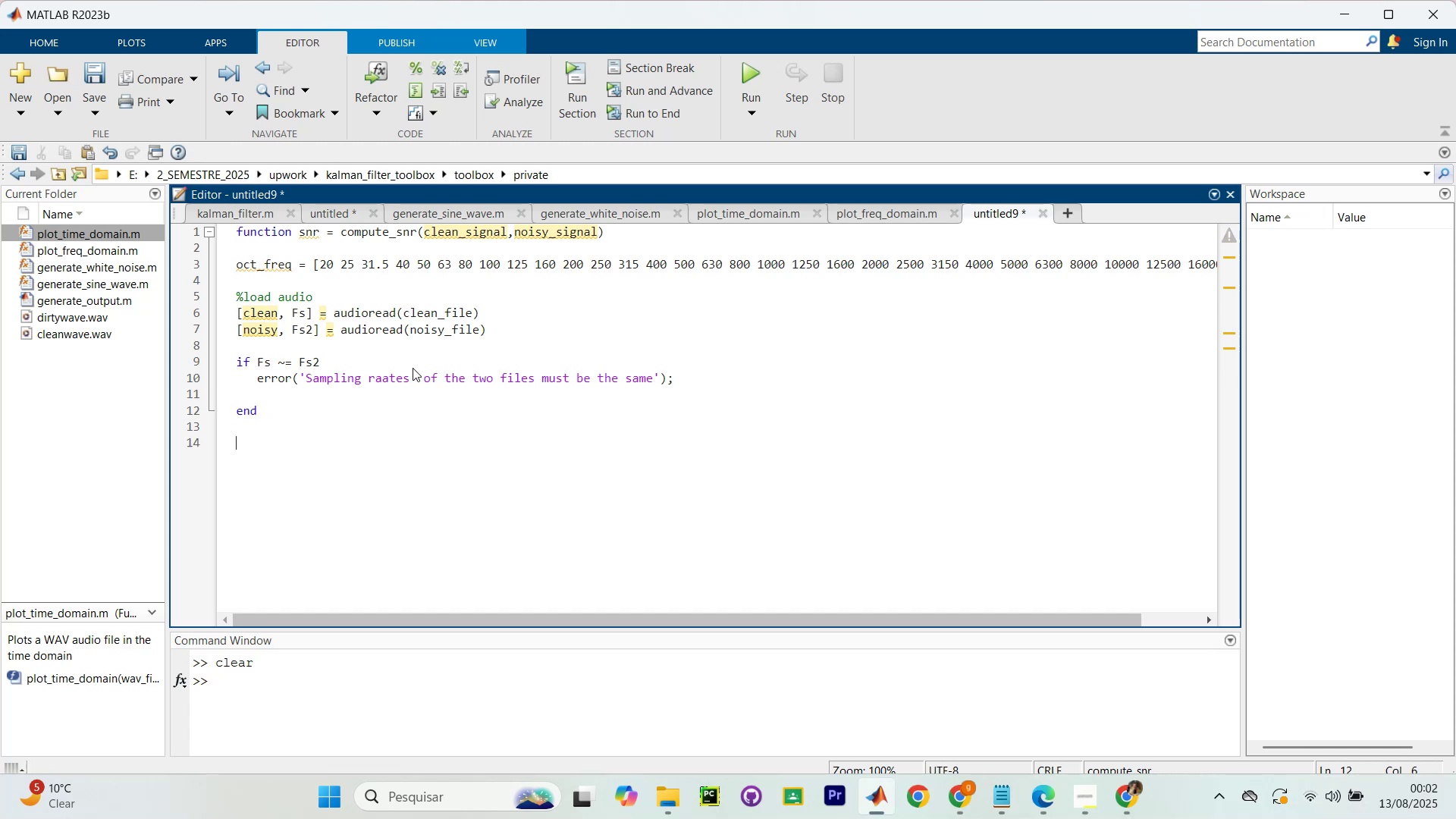 
key(Enter)
 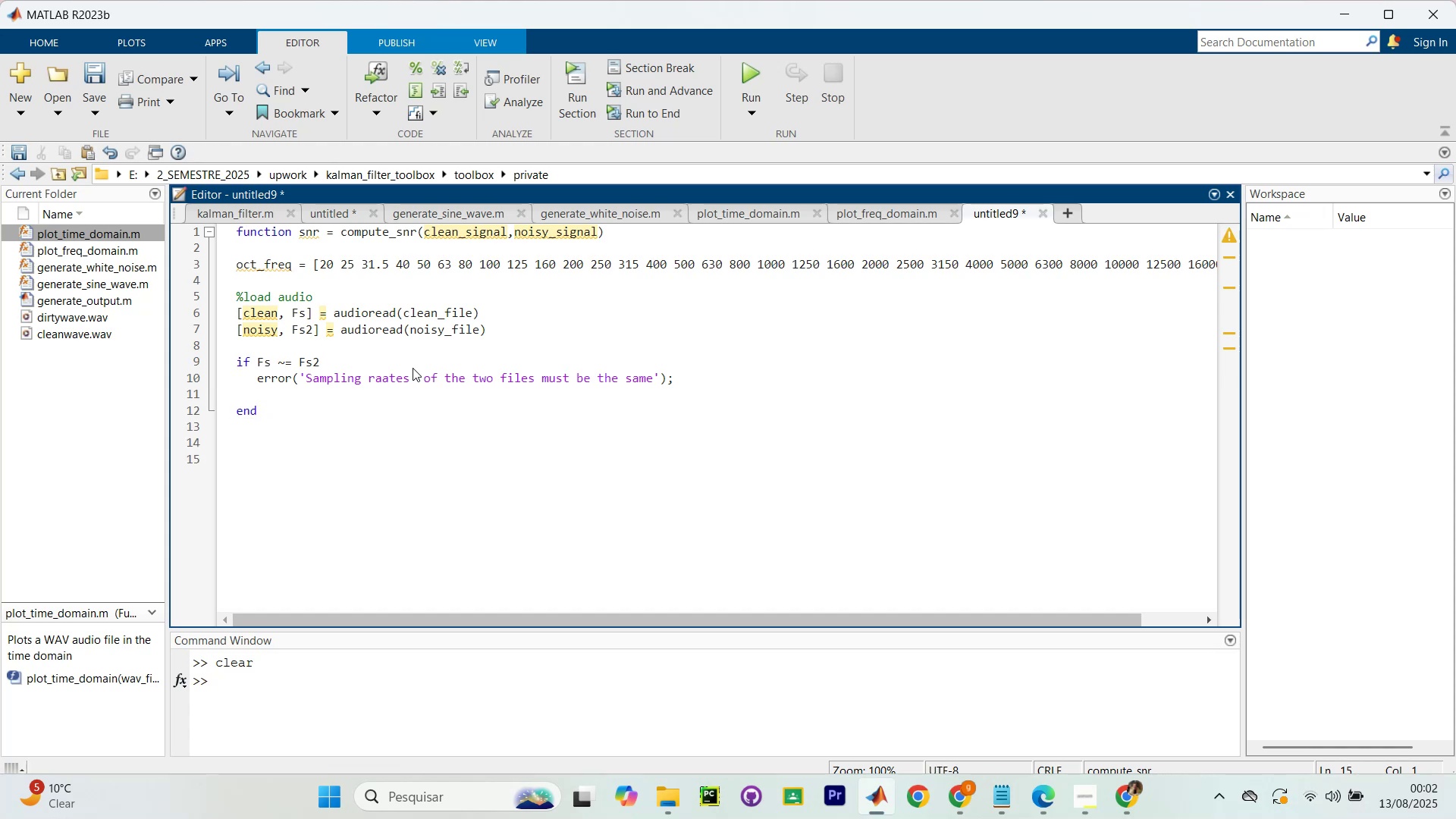 
type(%ensure signals )
key(Backspace)
key(Backspace)
key(Backspace)
key(Backspace)
key(Backspace)
type(nal mono)
 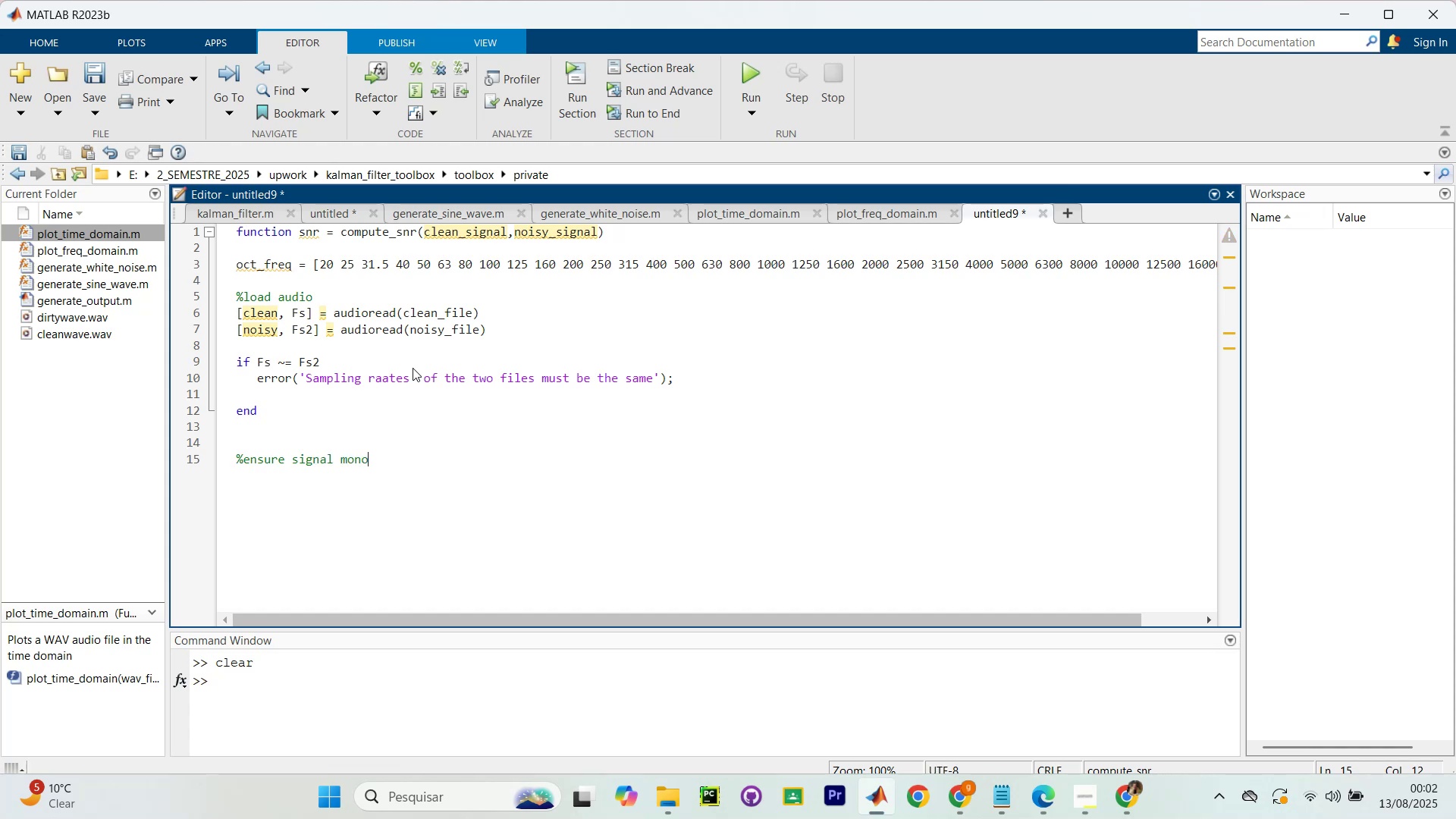 
key(Enter)
 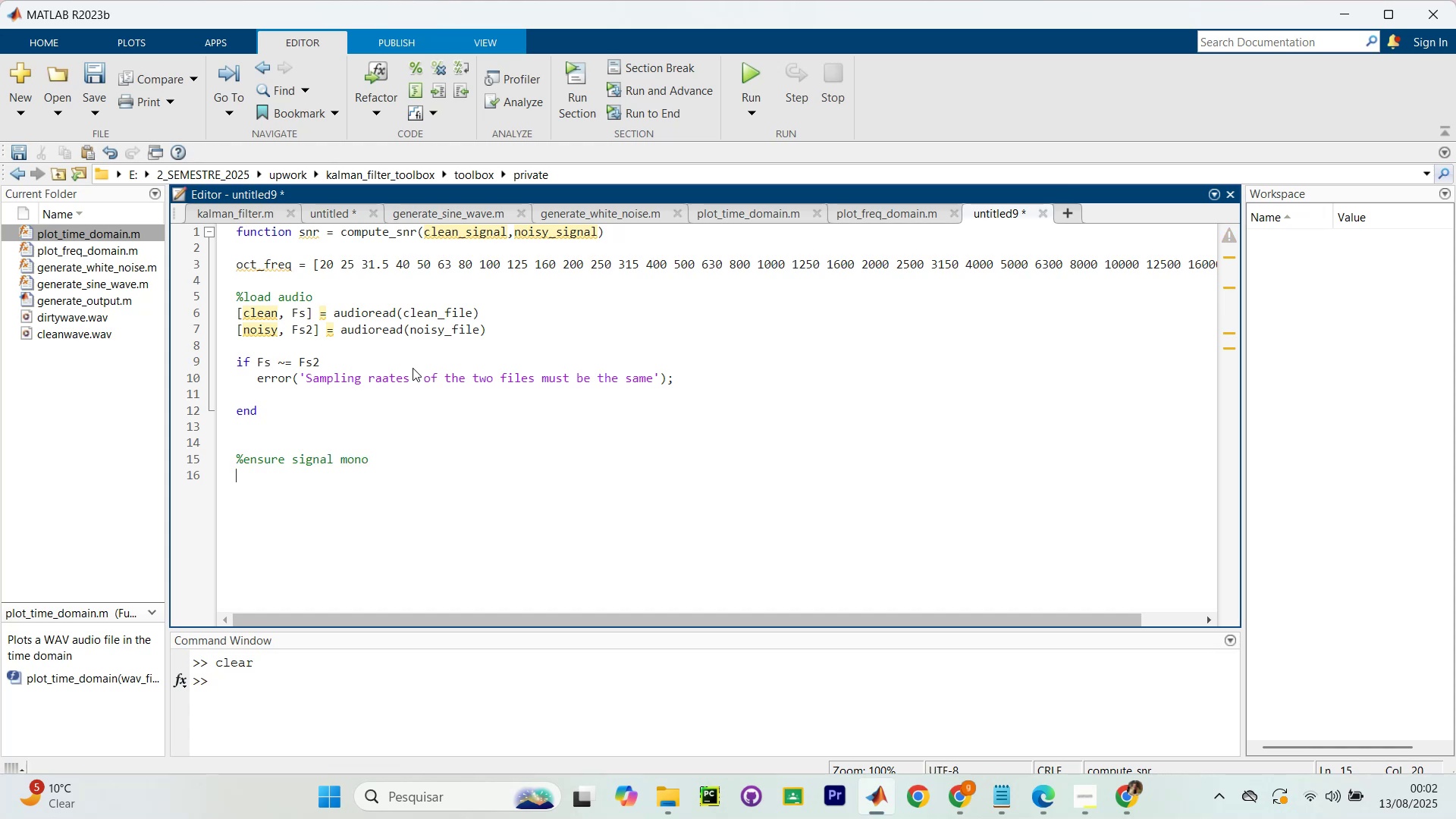 
key(Enter)
 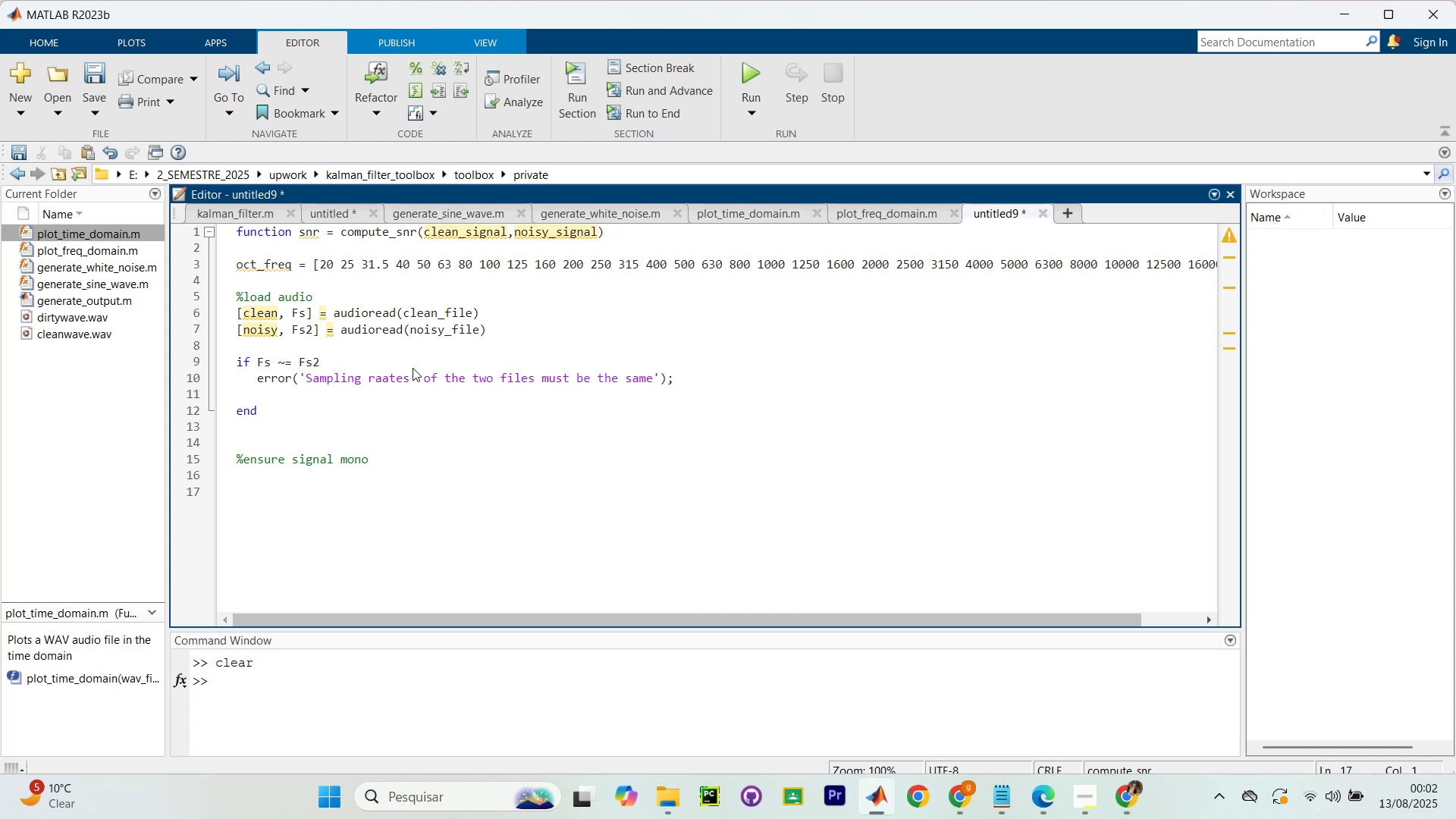 
type(if size(clea)
 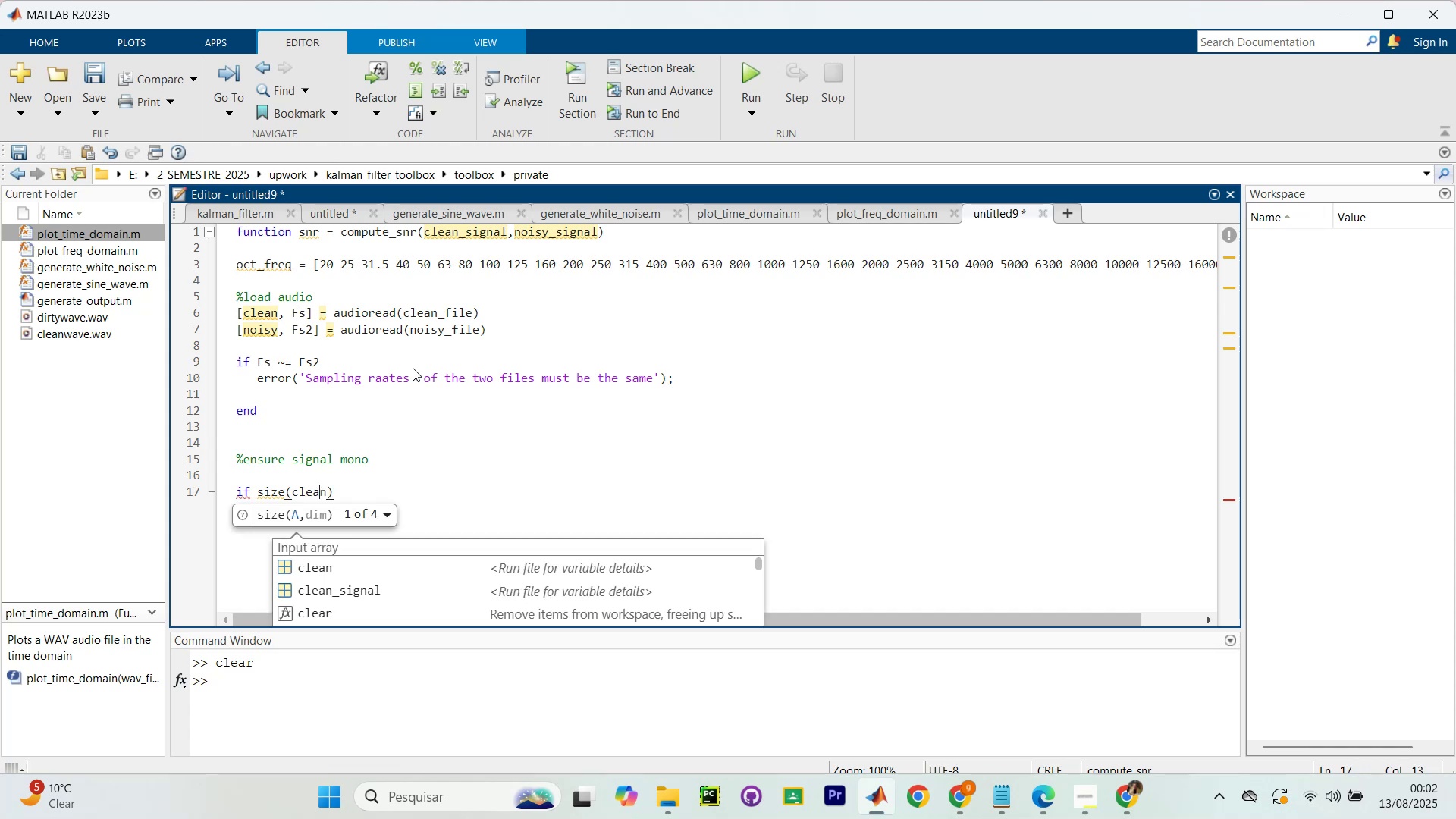 
key(ArrowRight)
 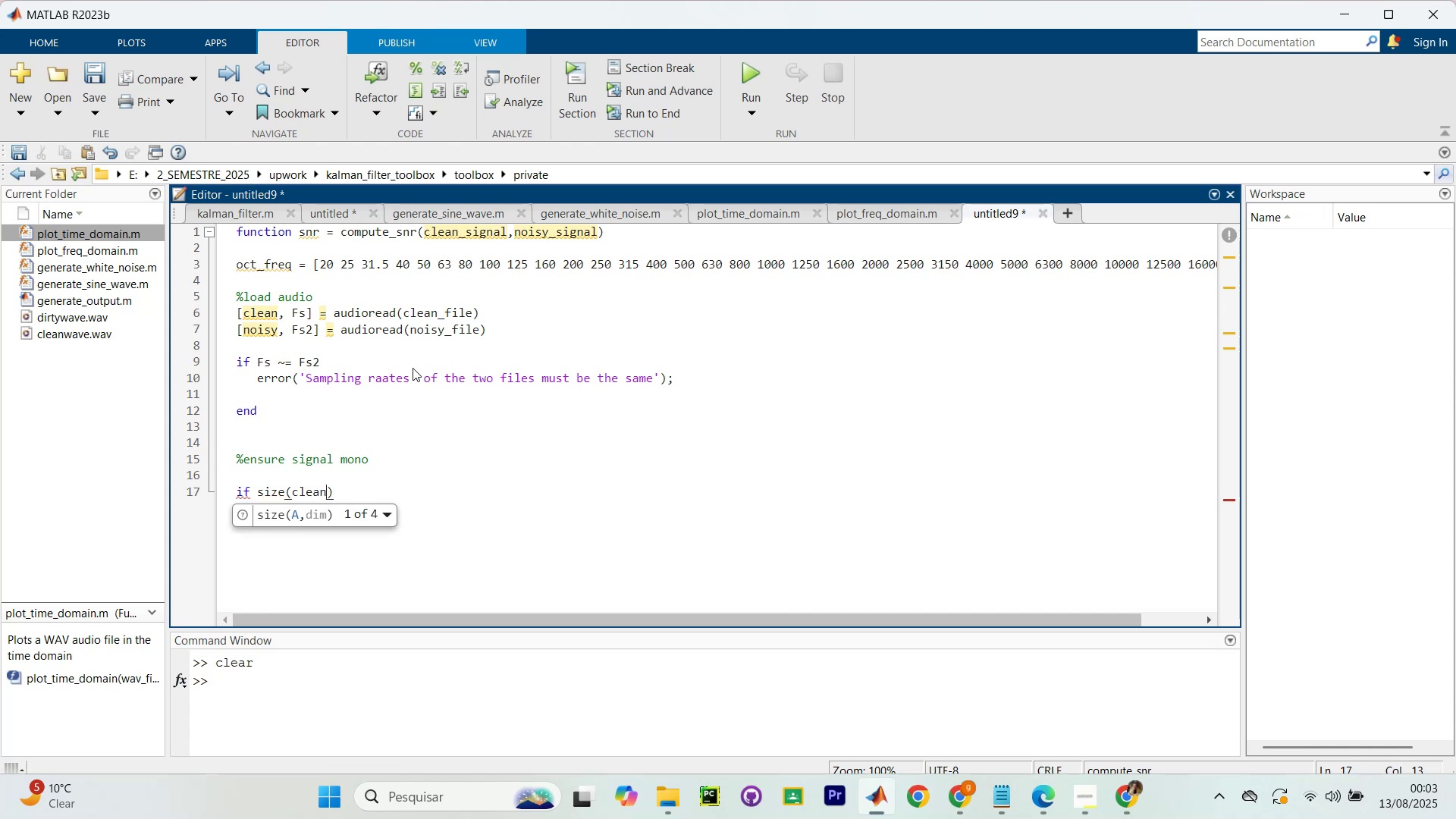 
key(Comma)
 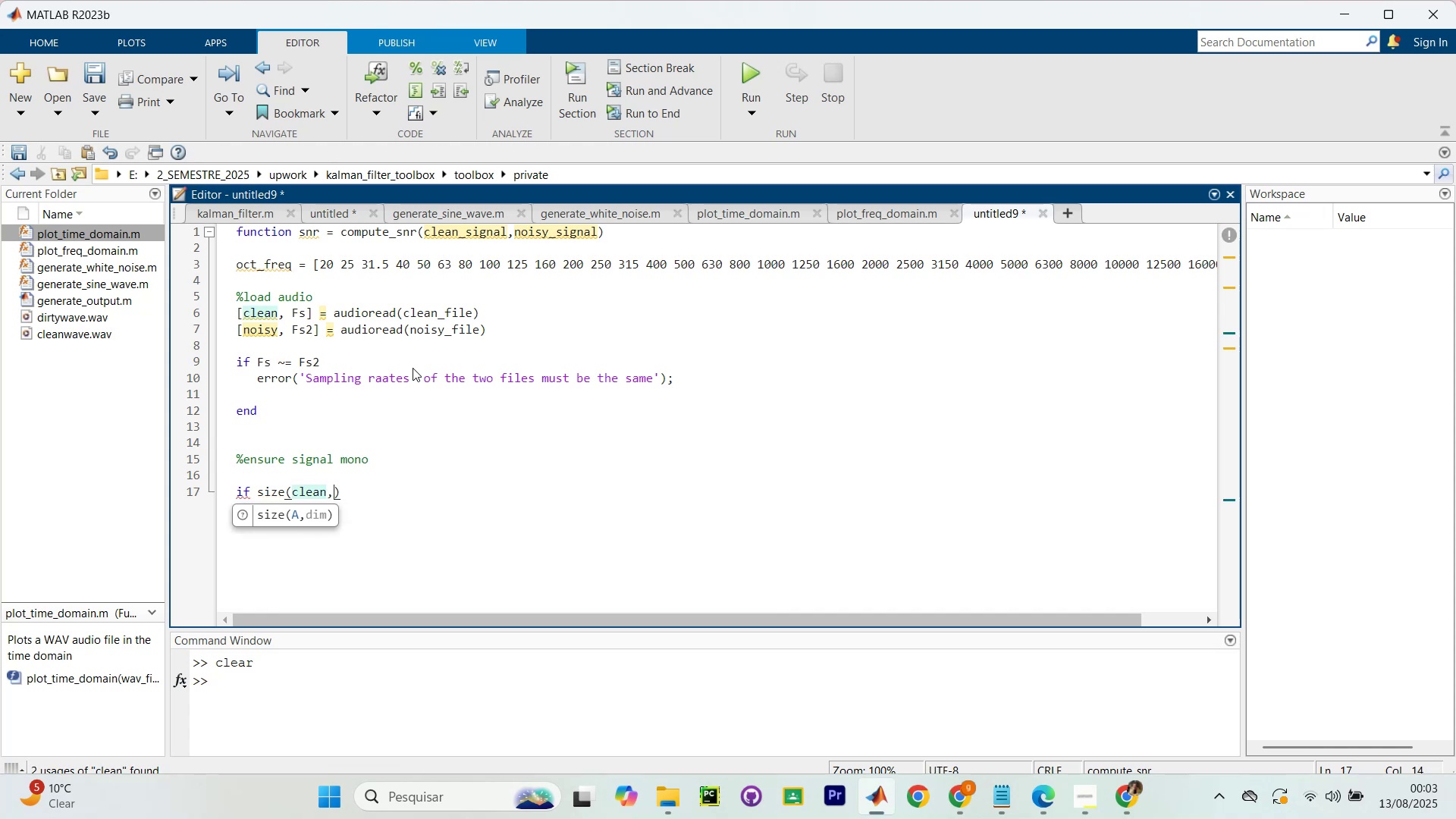 
key(2)
 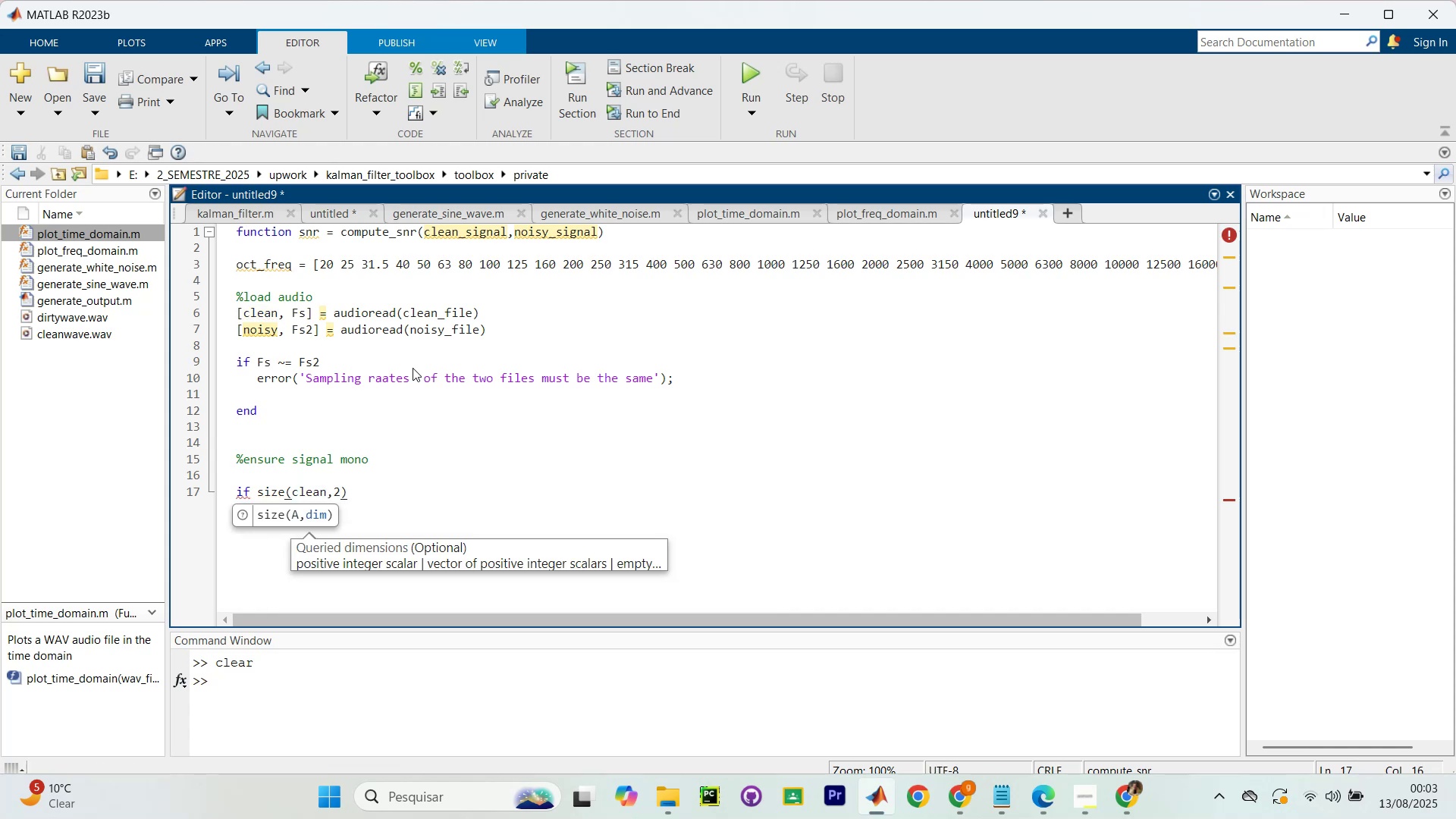 
key(ArrowDown)
 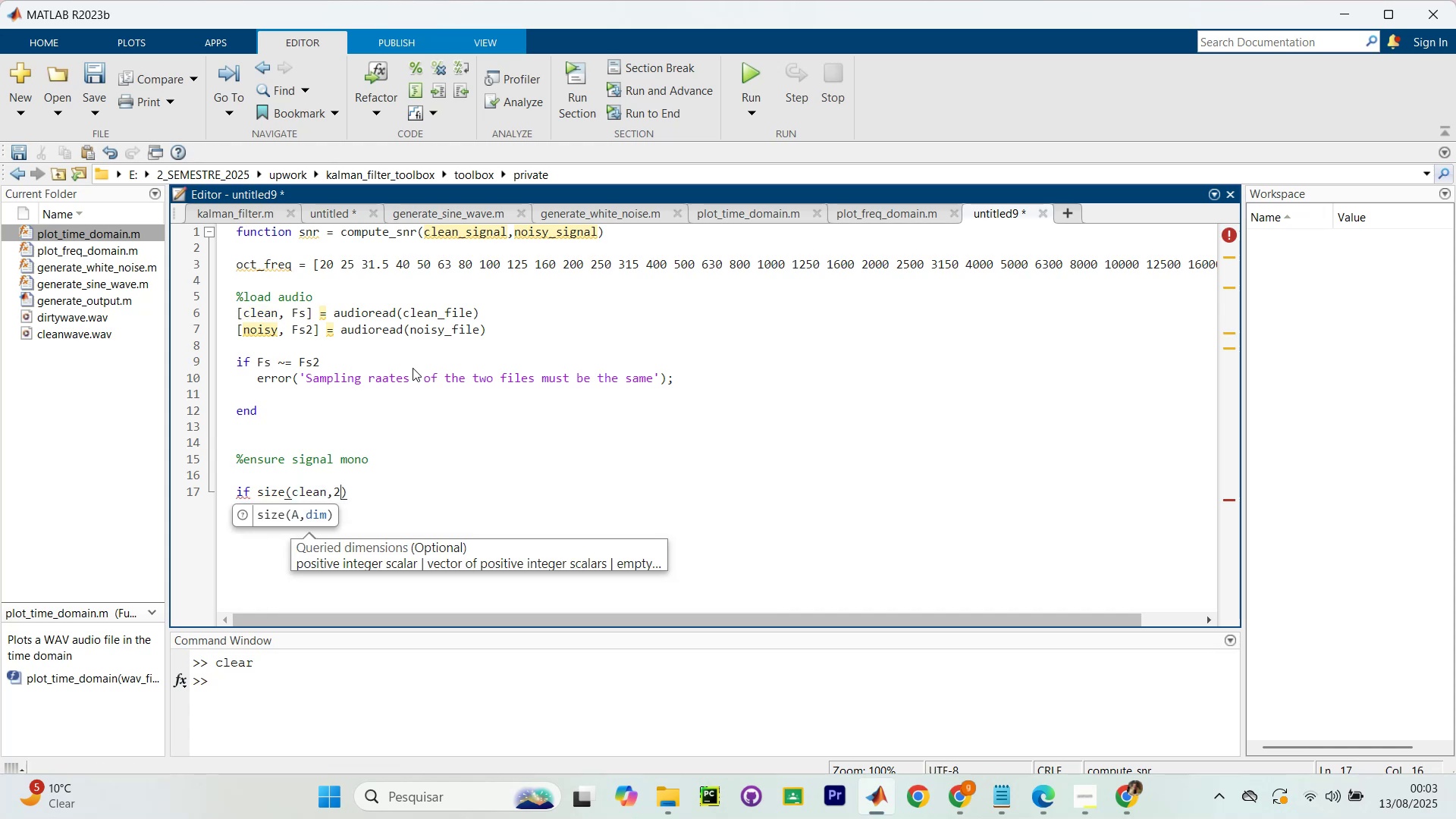 
key(ArrowRight)
 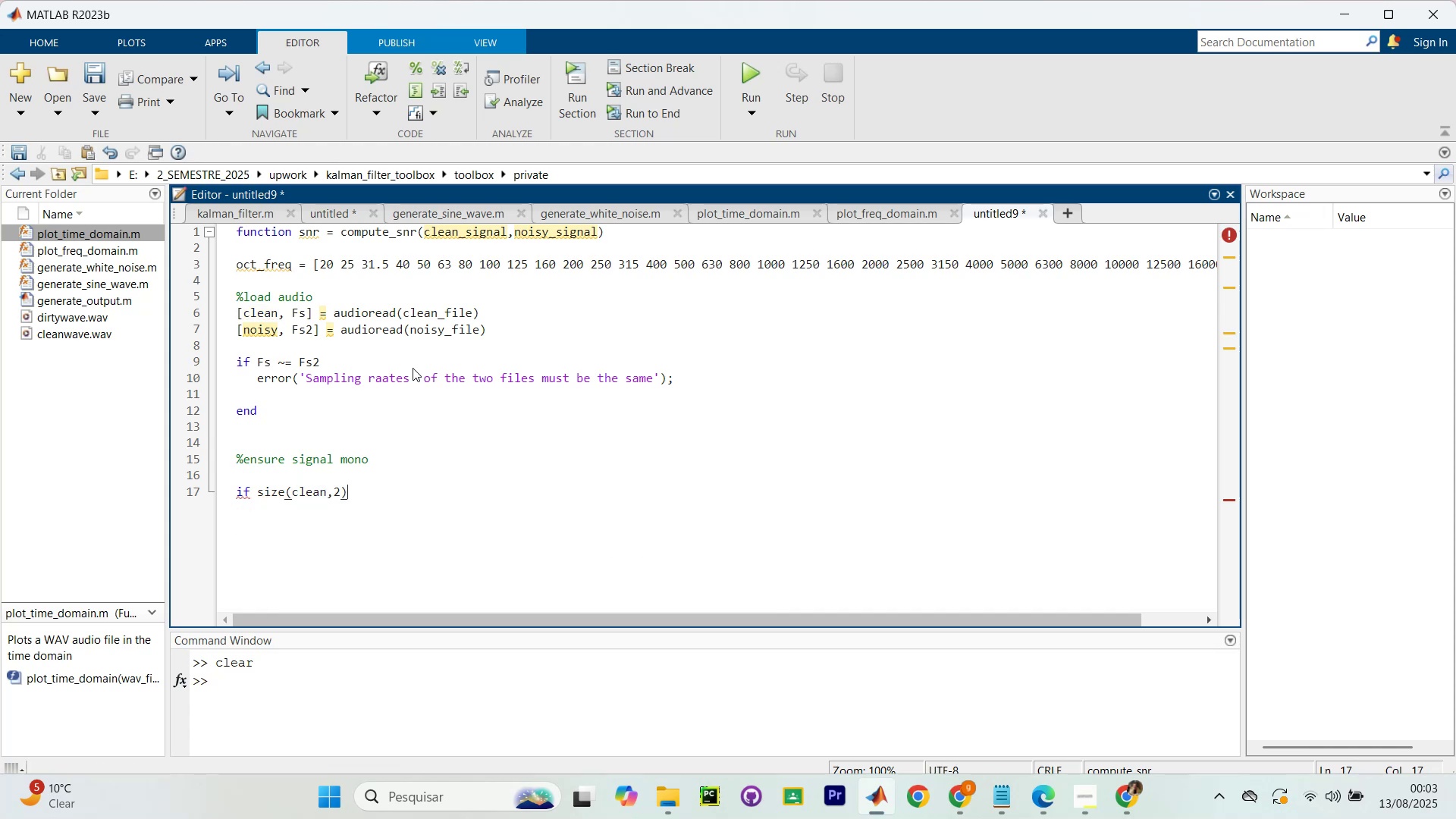 
key(Shift+Period)
 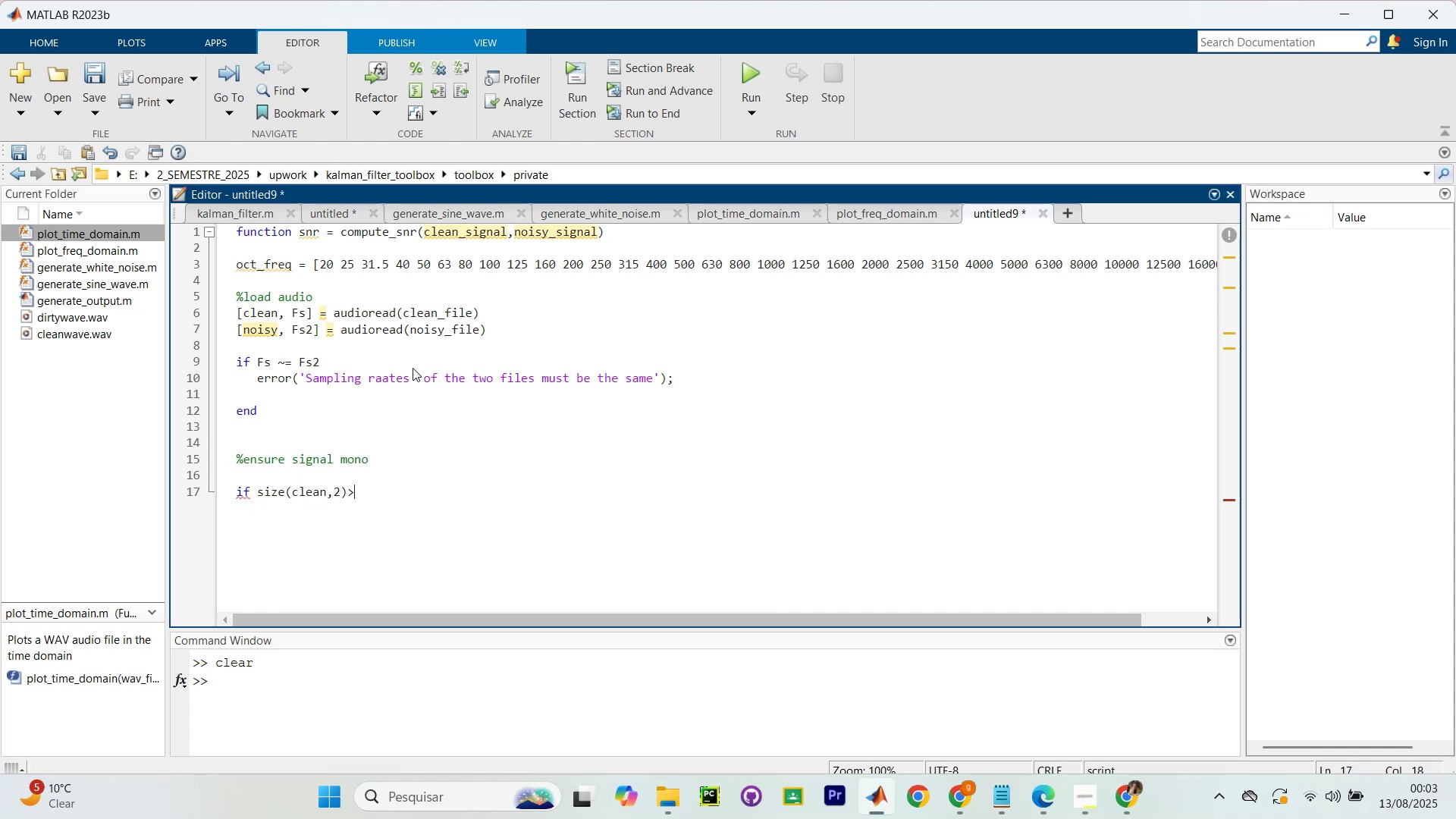 
key(Backquote)
 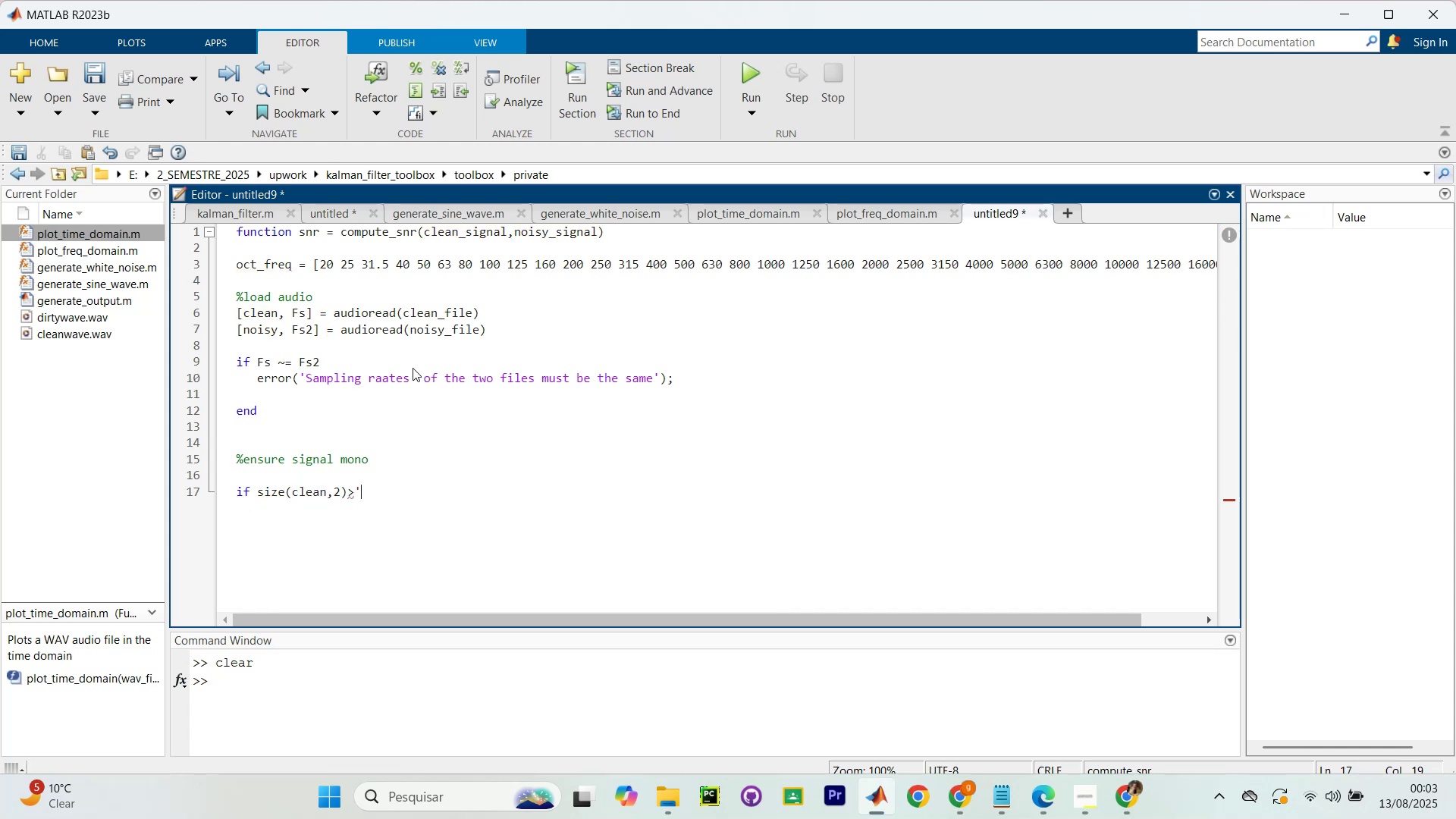 
key(Backspace)
 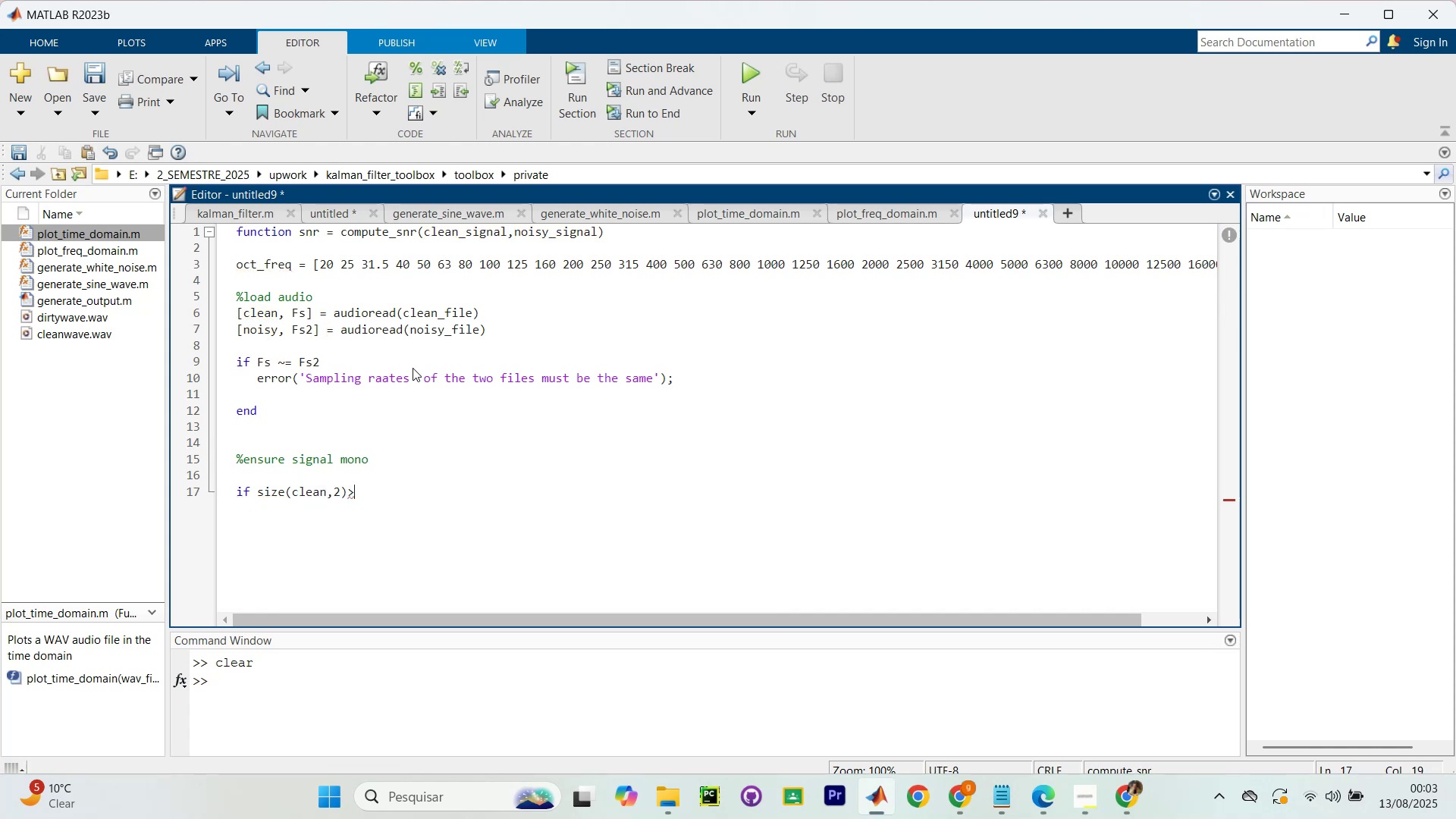 
key(1)
 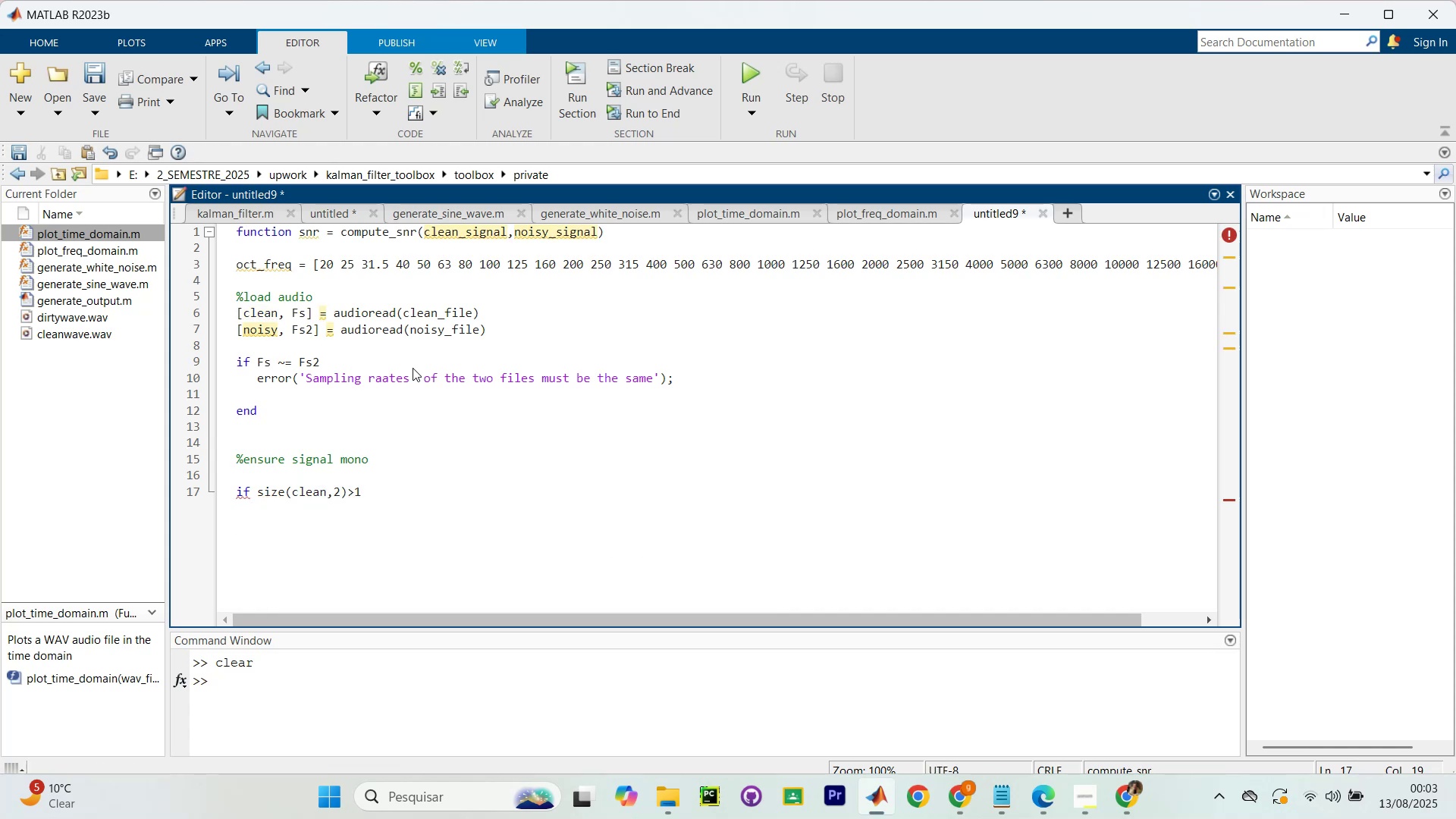 
key(Enter)
 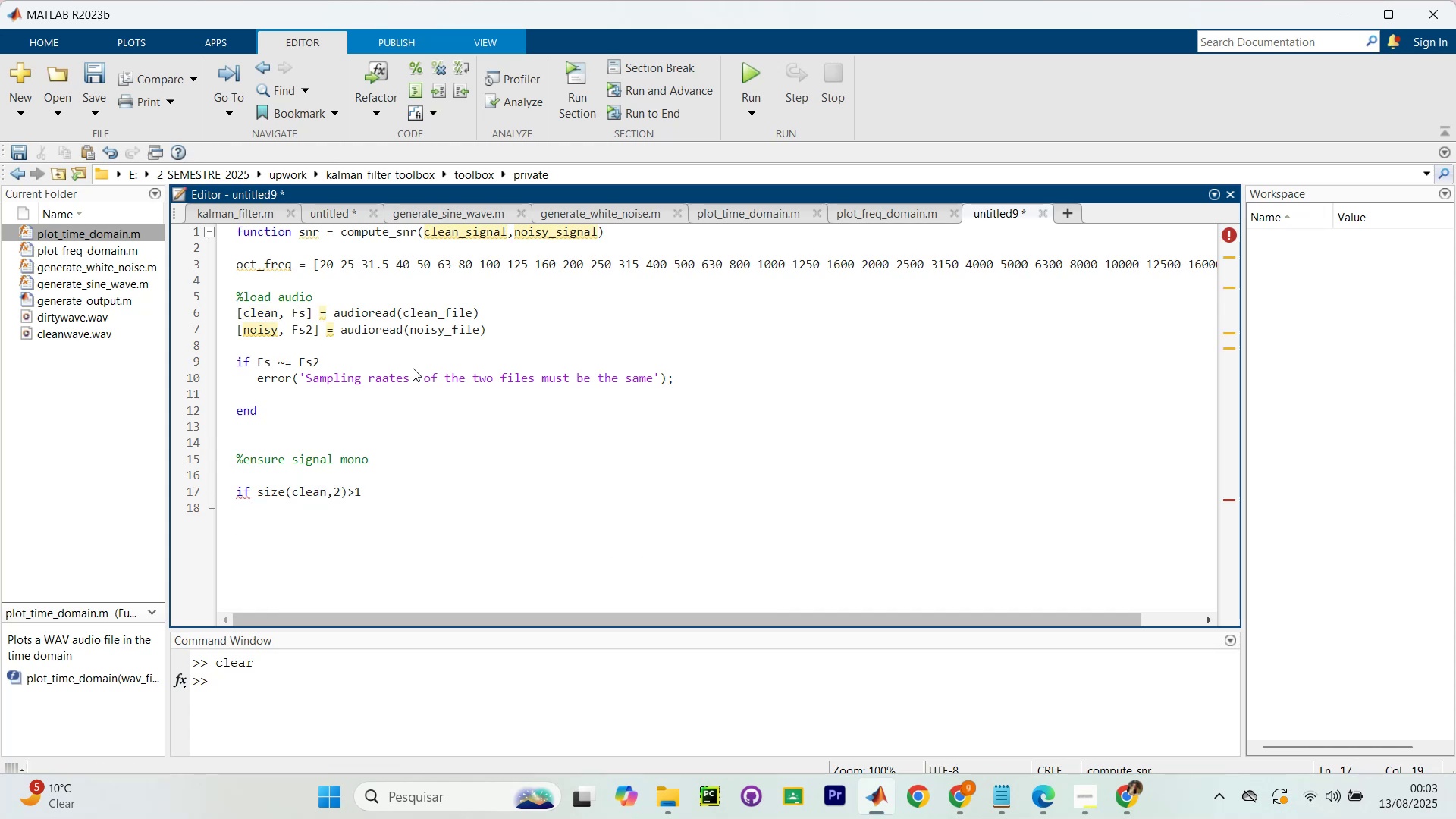 
type(clean = mena )
key(Backspace)
key(Backspace)
key(Backspace)
type(an )
key(Backspace)
type((clean,2)
 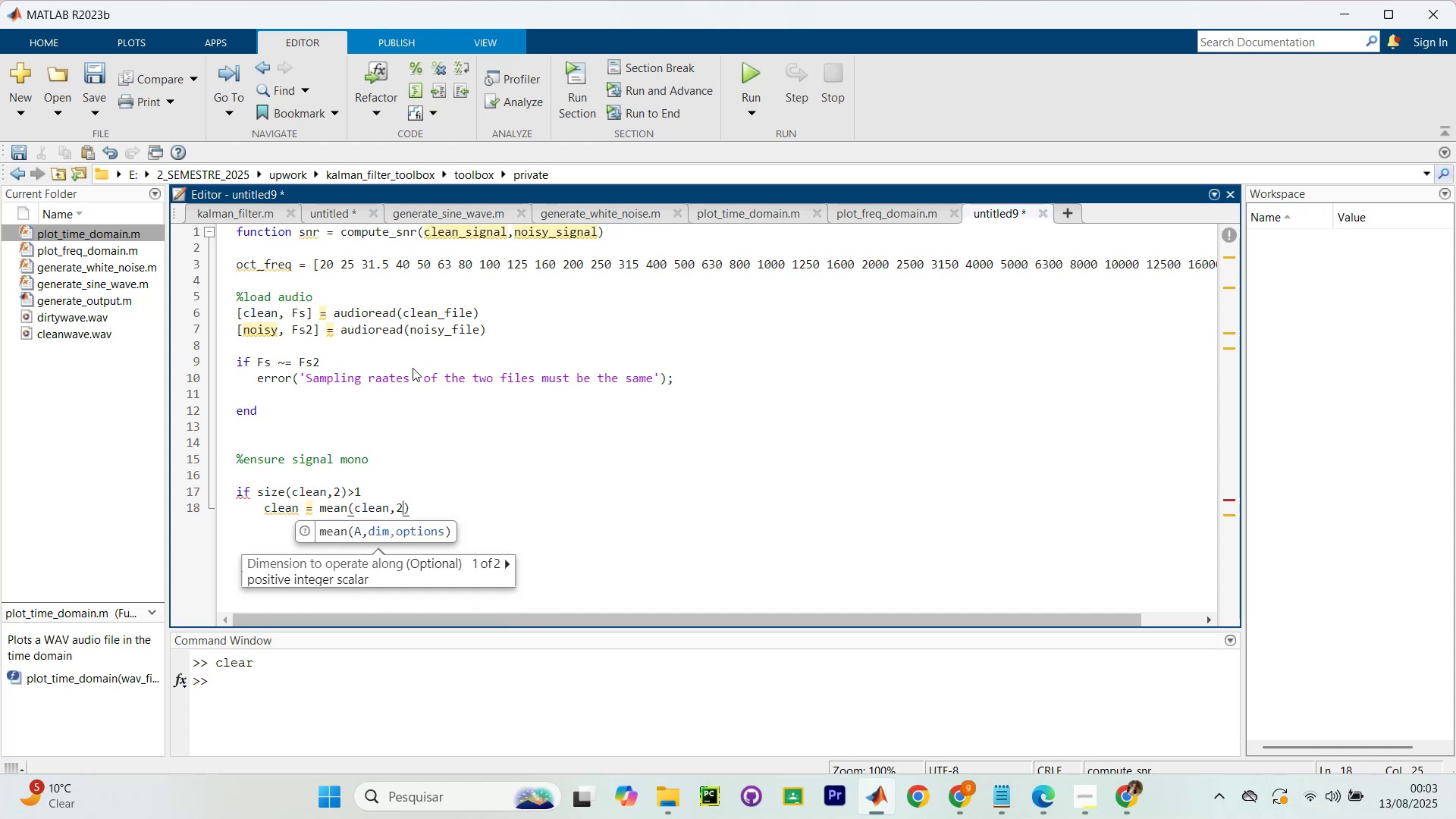 
key(ArrowRight)
 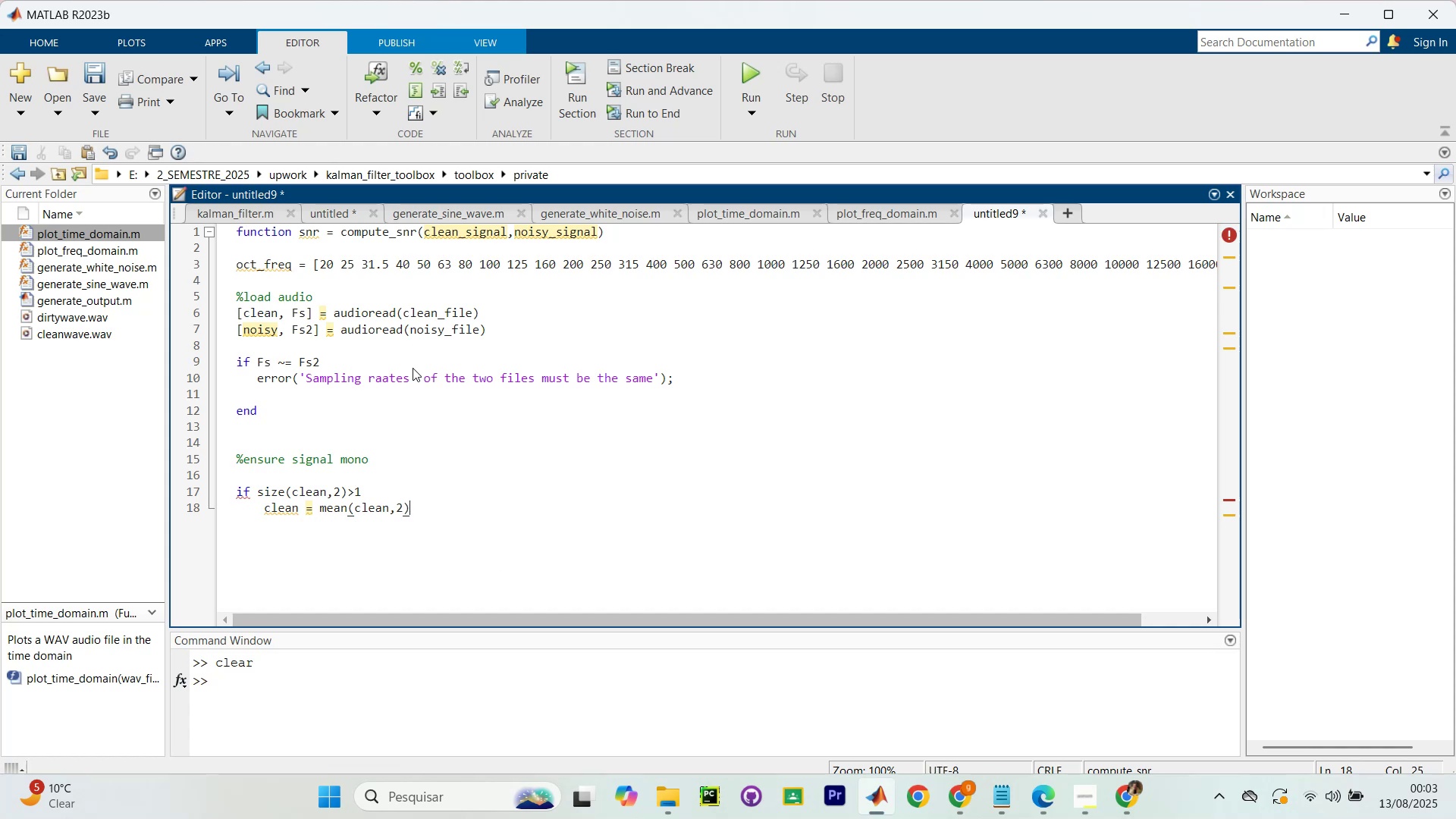 
key(Slash)
 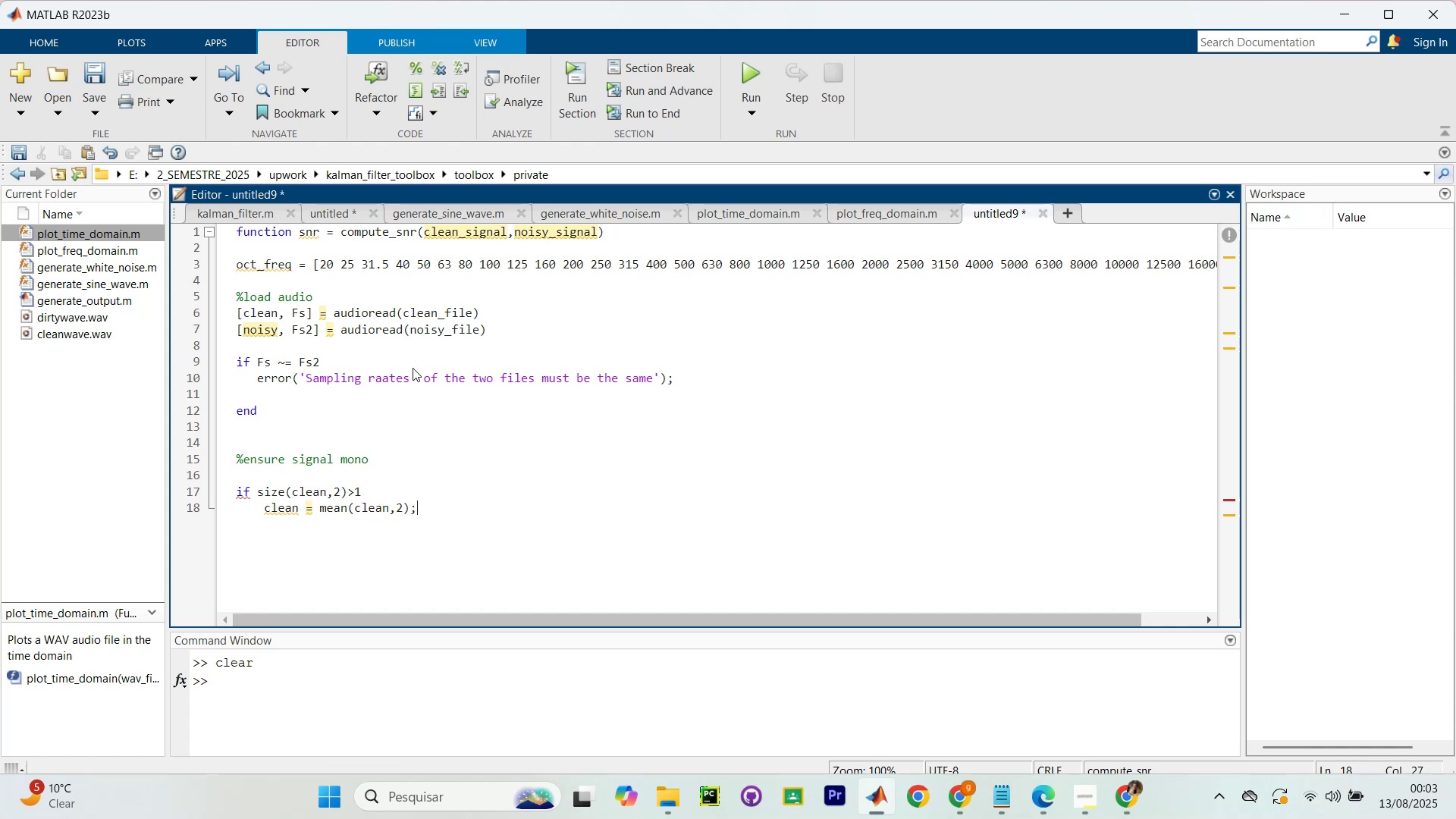 
key(Enter)
 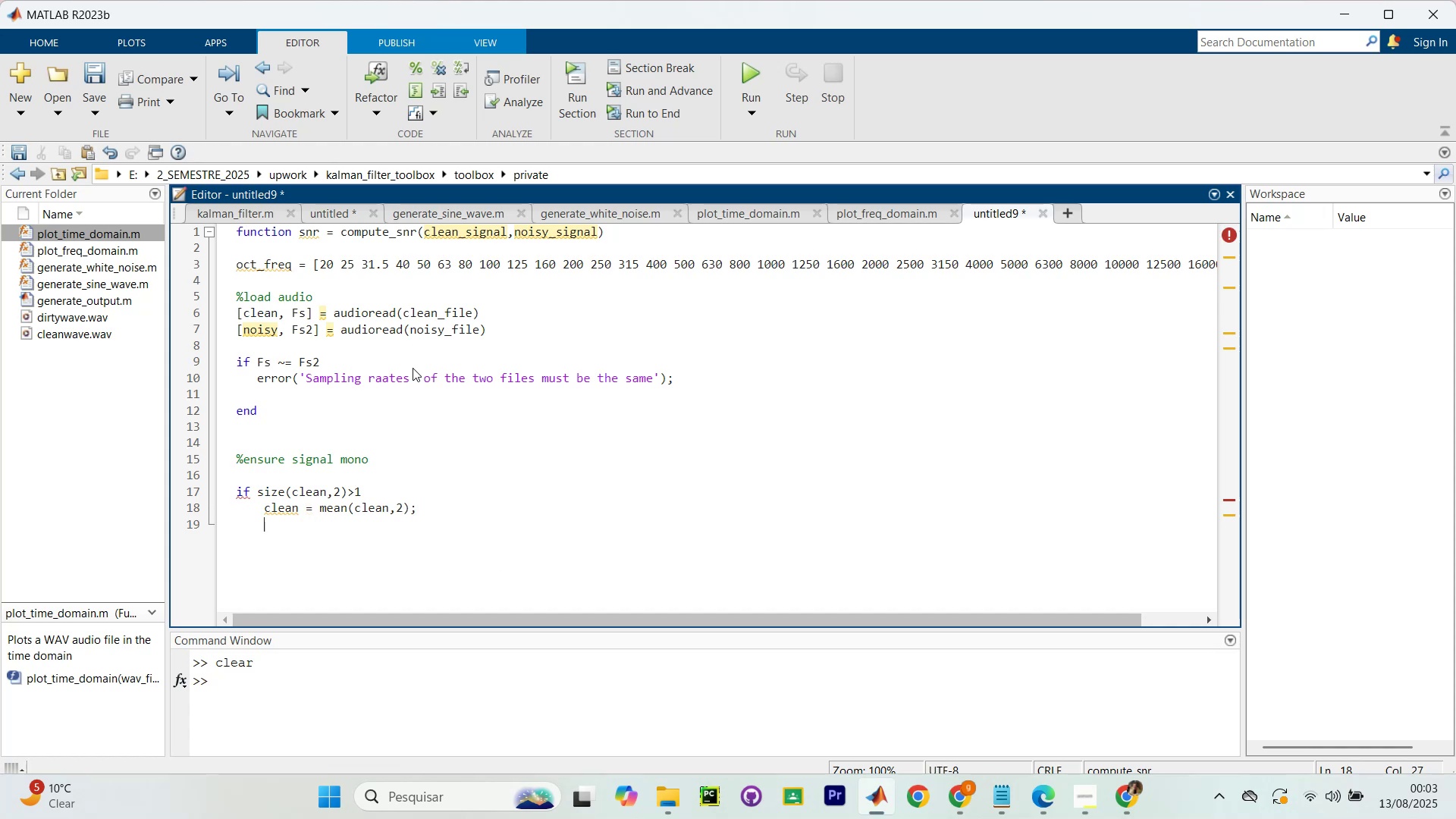 
key(Enter)
 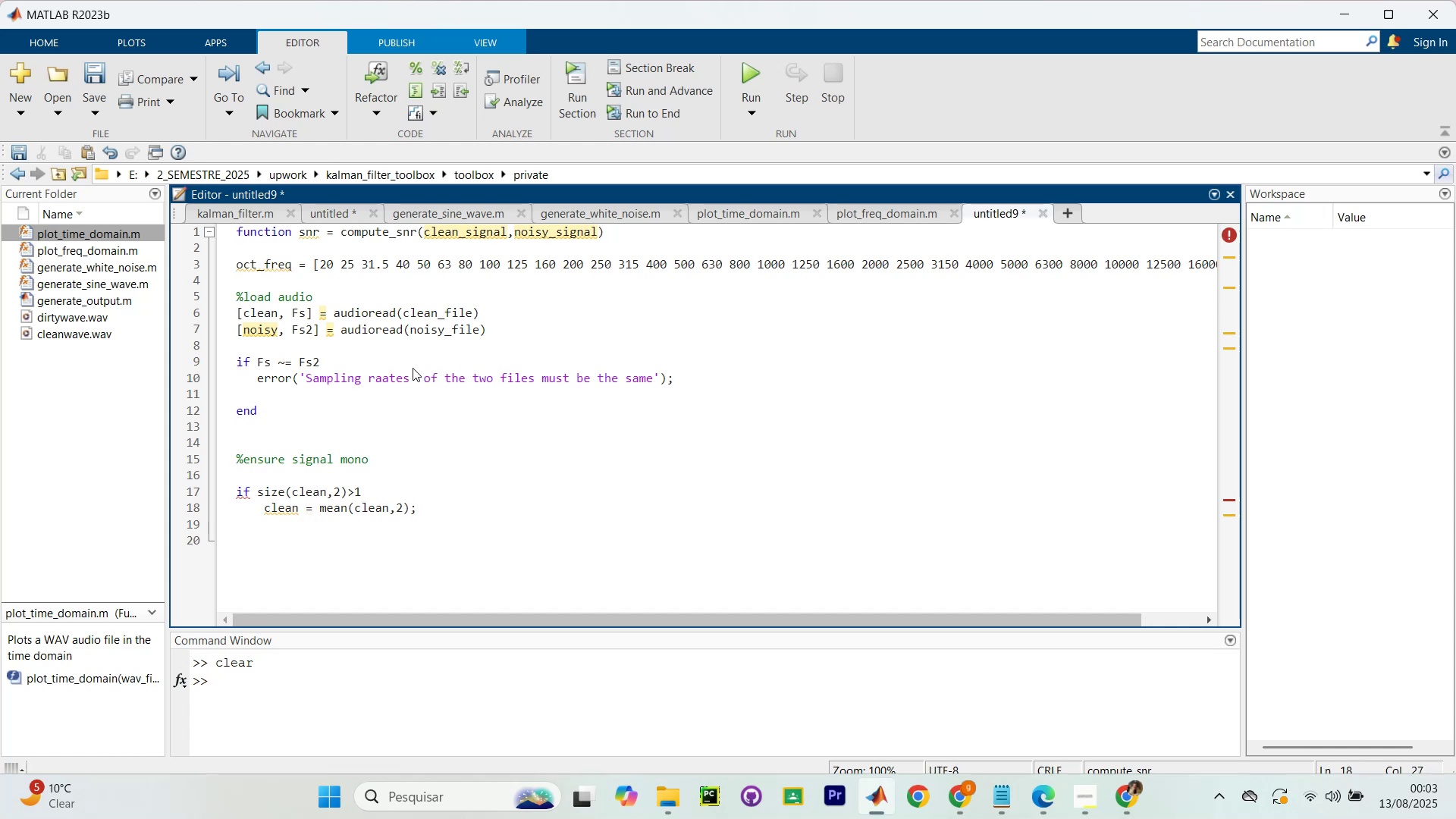 
type(end])
key(Backspace)
 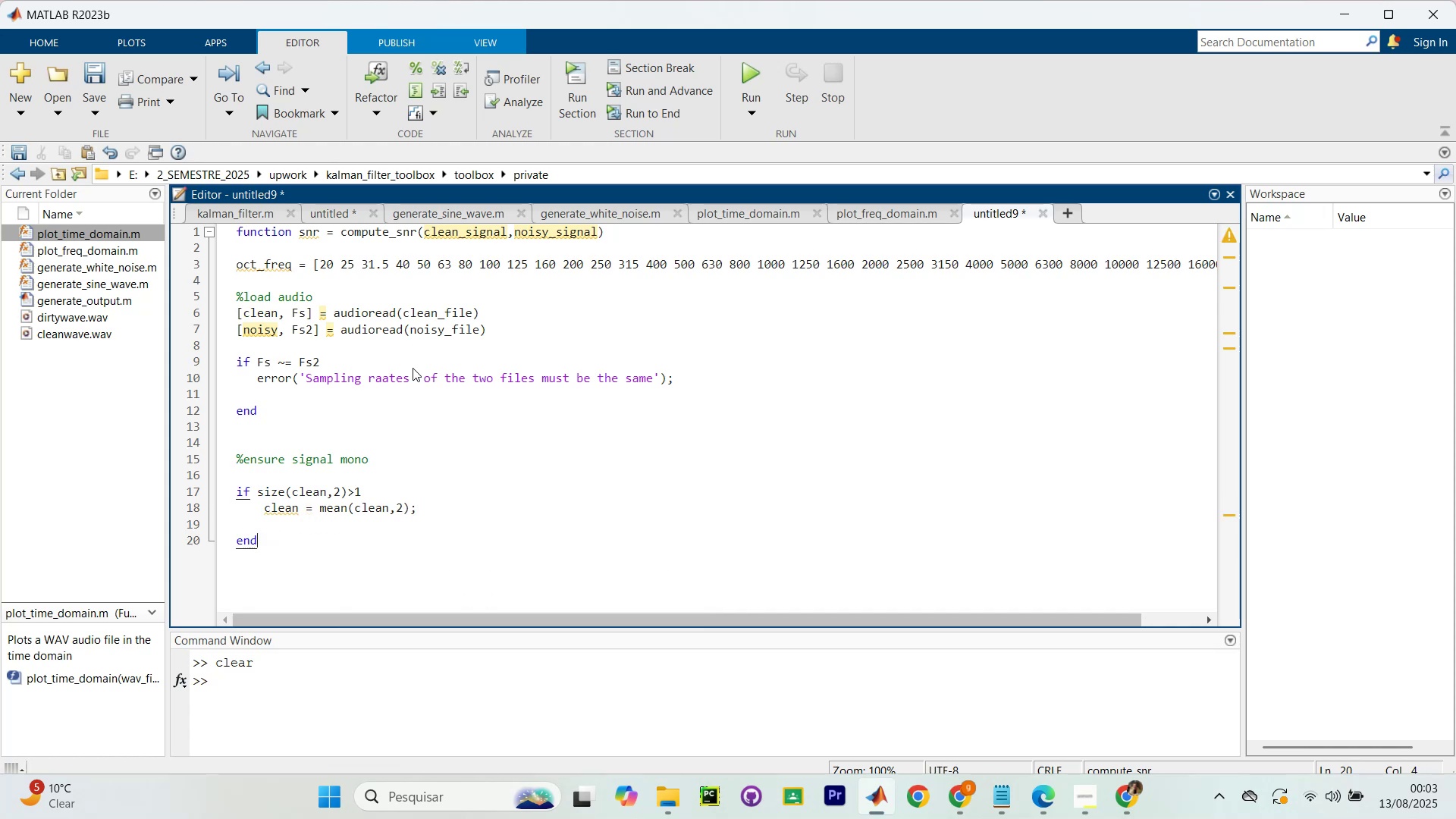 
key(Enter)
 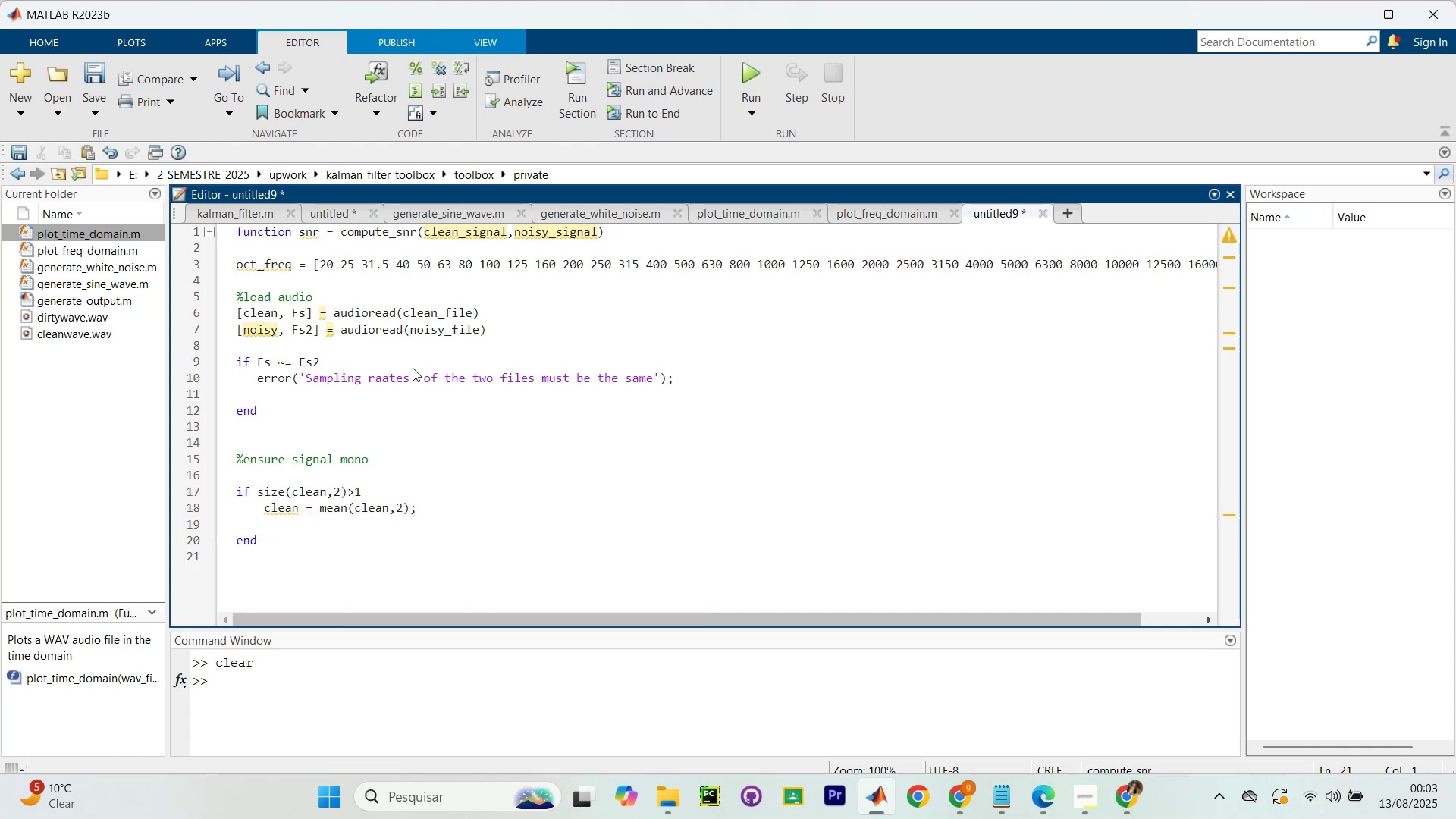 
key(Enter)
 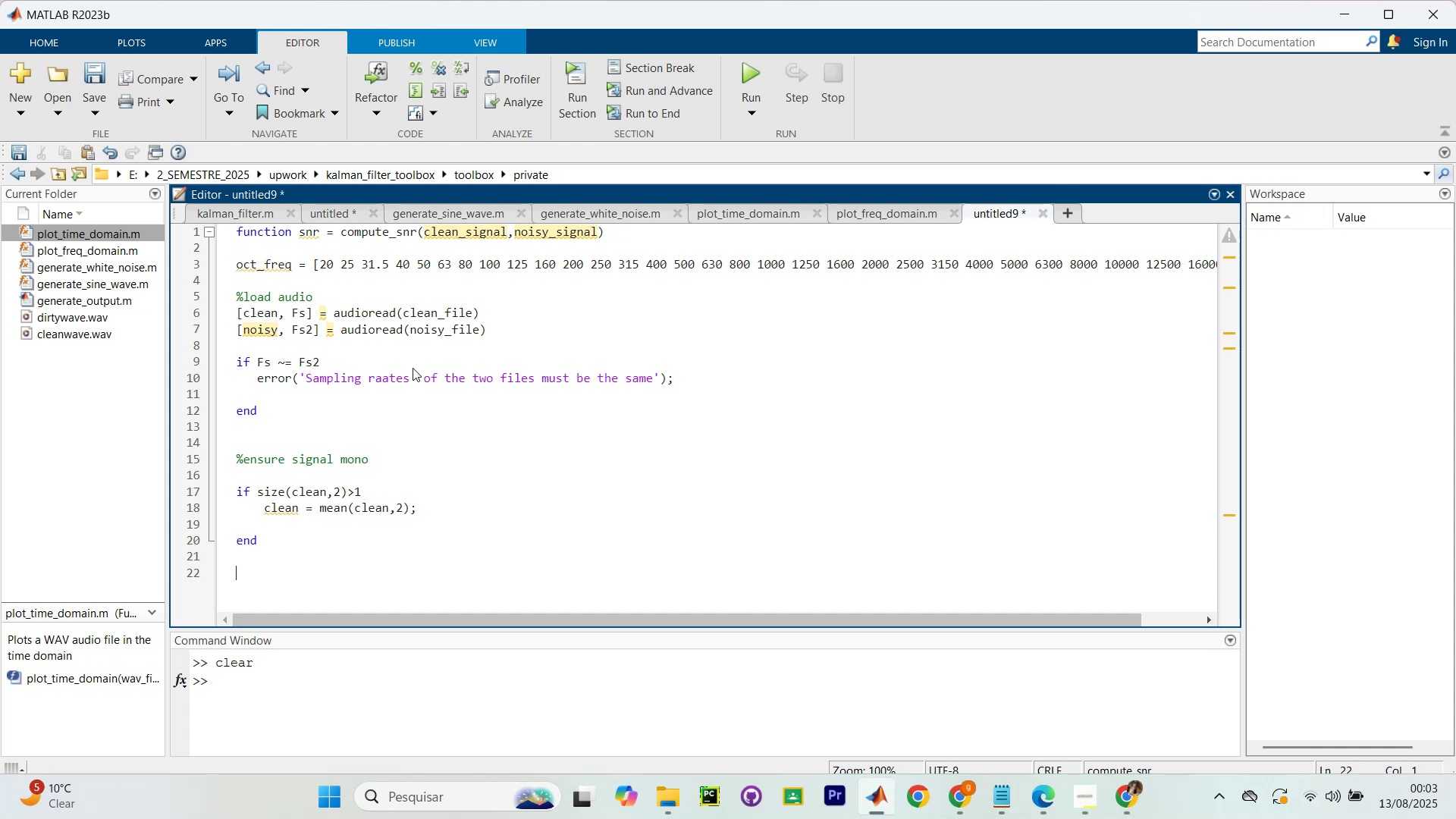 
type(if soze)
key(Backspace)
key(Backspace)
key(Backspace)
type(ize )
key(Backspace)
type(( )
key(Backspace)
type(noisy, )
key(Backspace)
type(2)
 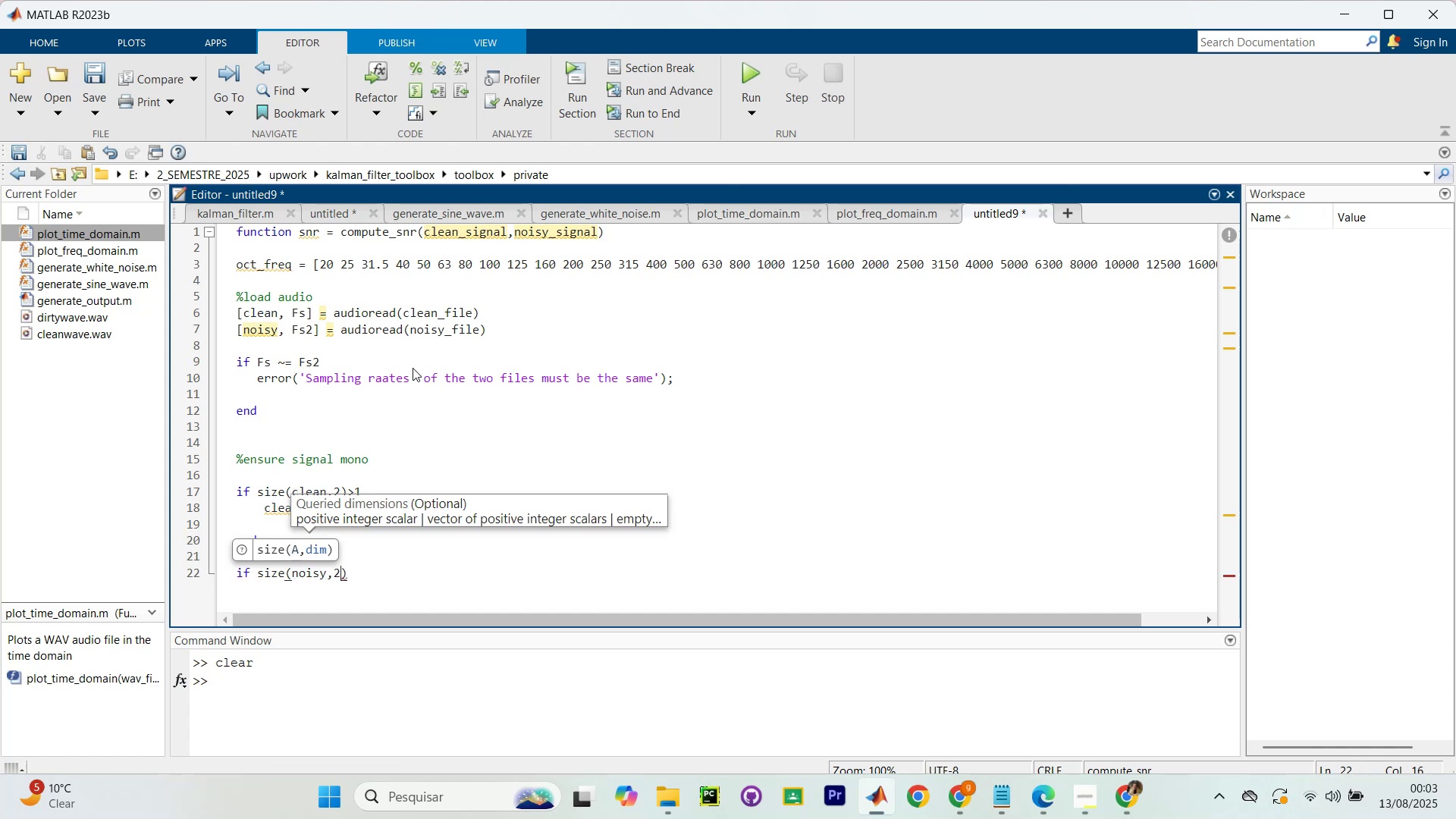 
key(ArrowRight)
 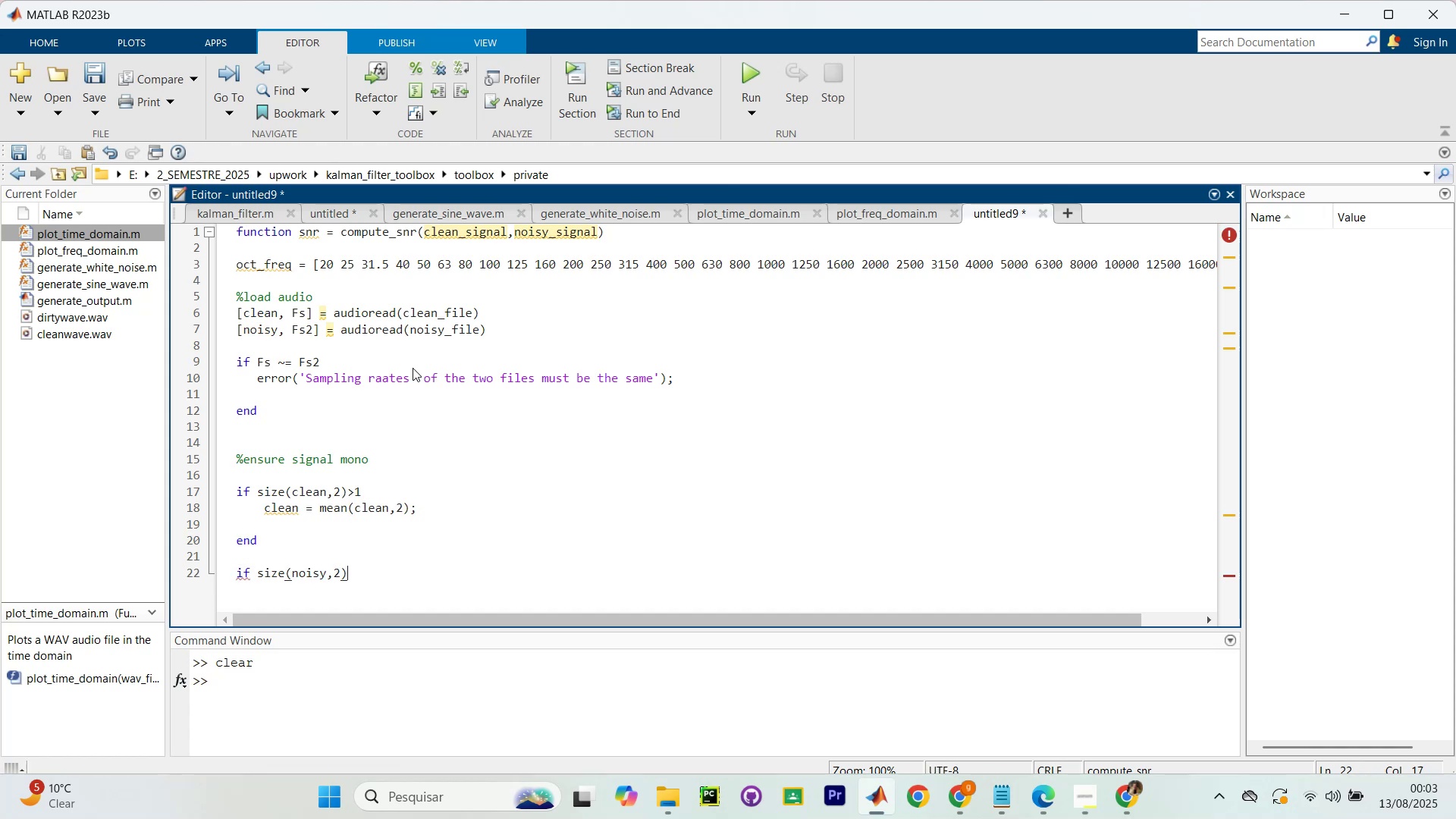 
key(Shift+Period)
 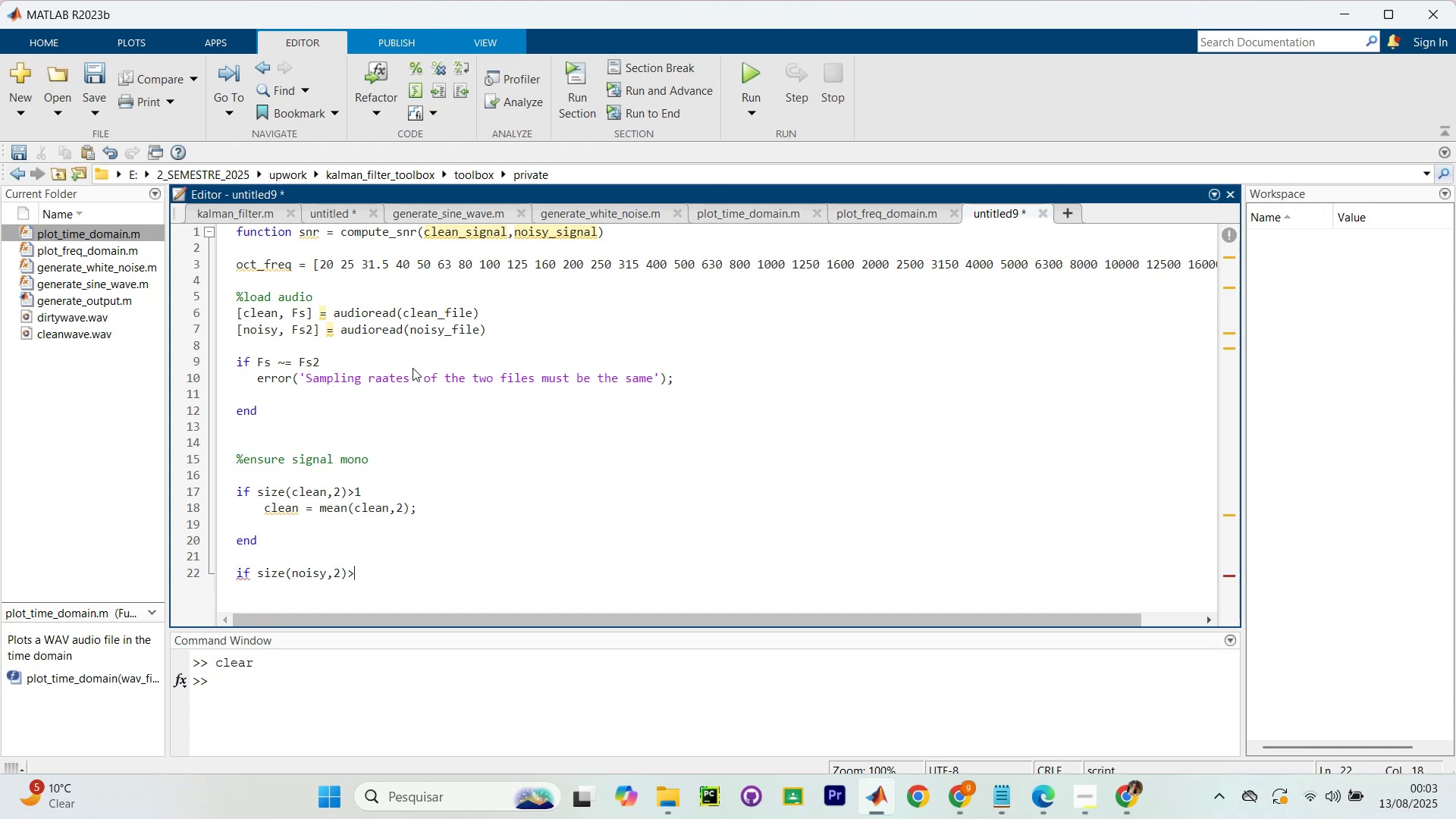 
key(1)
 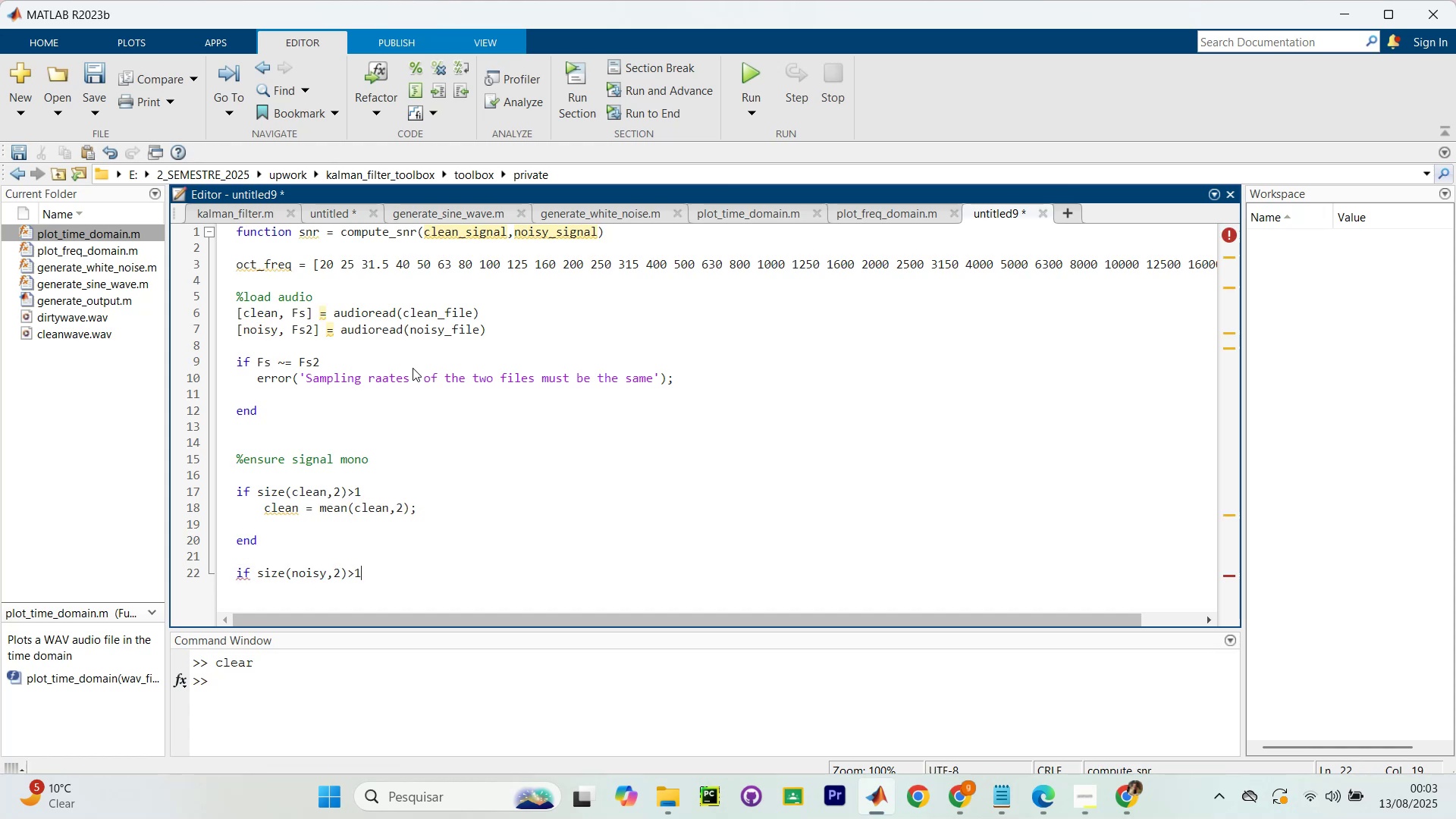 
key(Enter)
 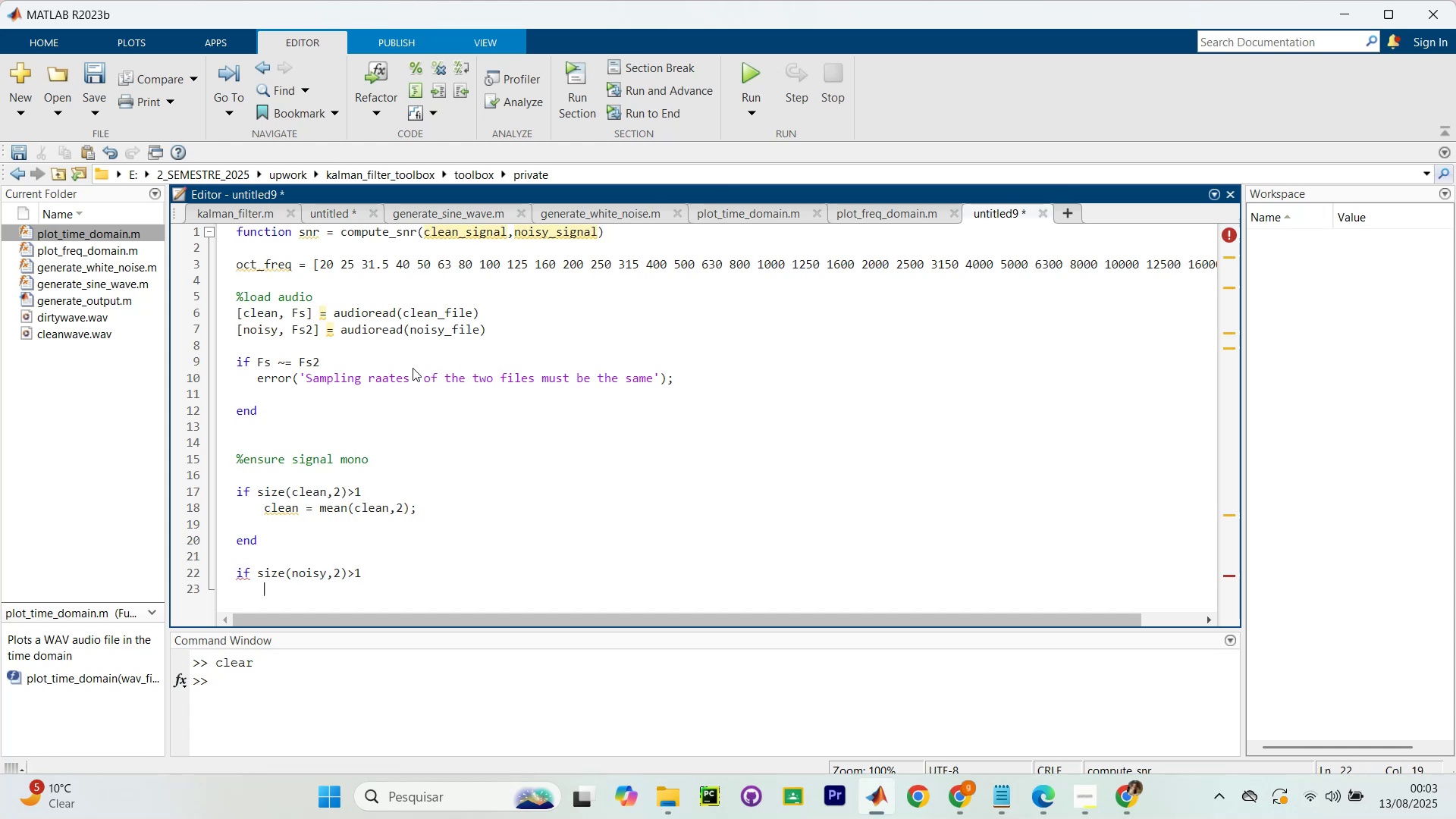 
type(noisy = mean(n)
 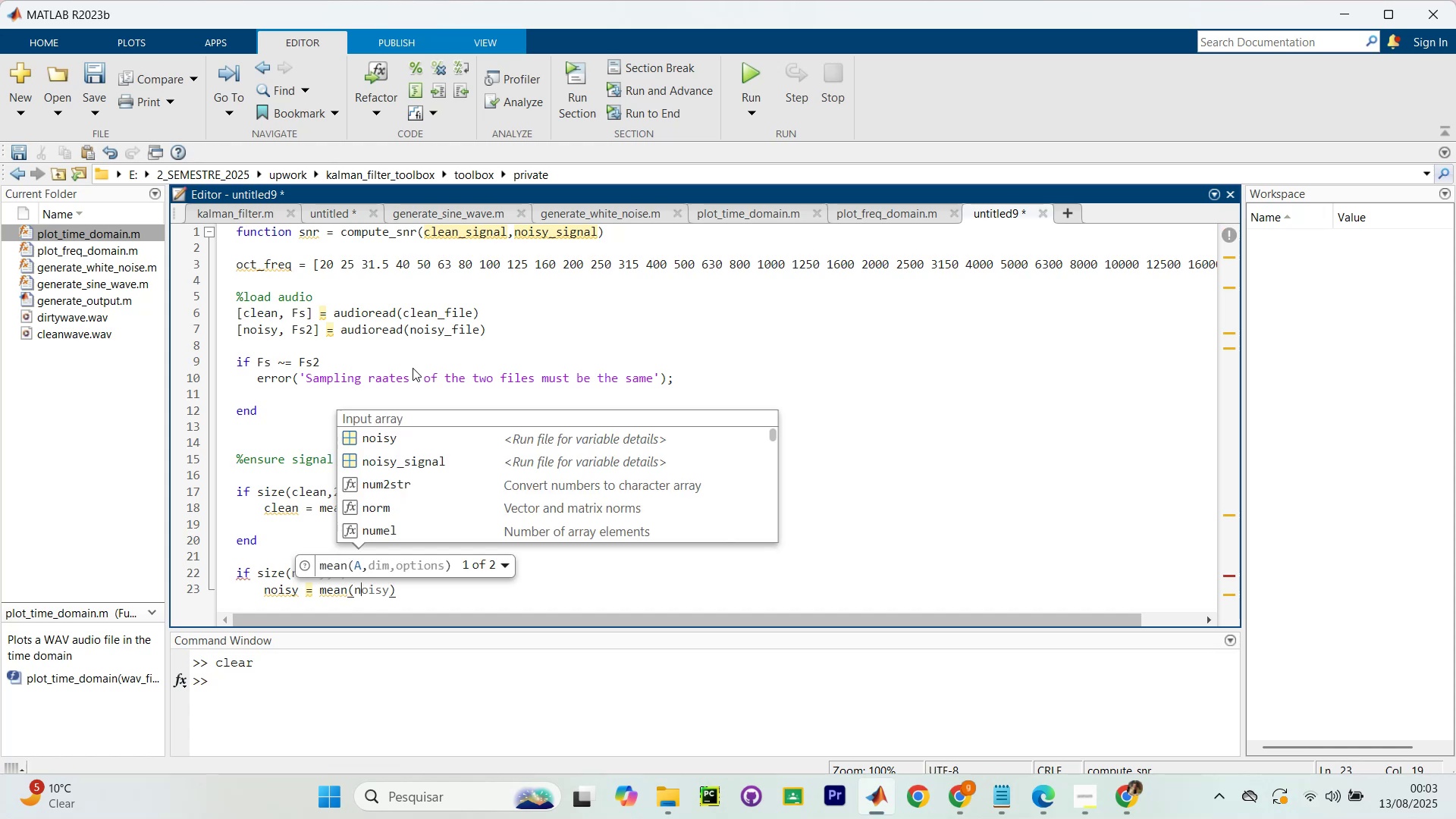 
key(ArrowRight)
 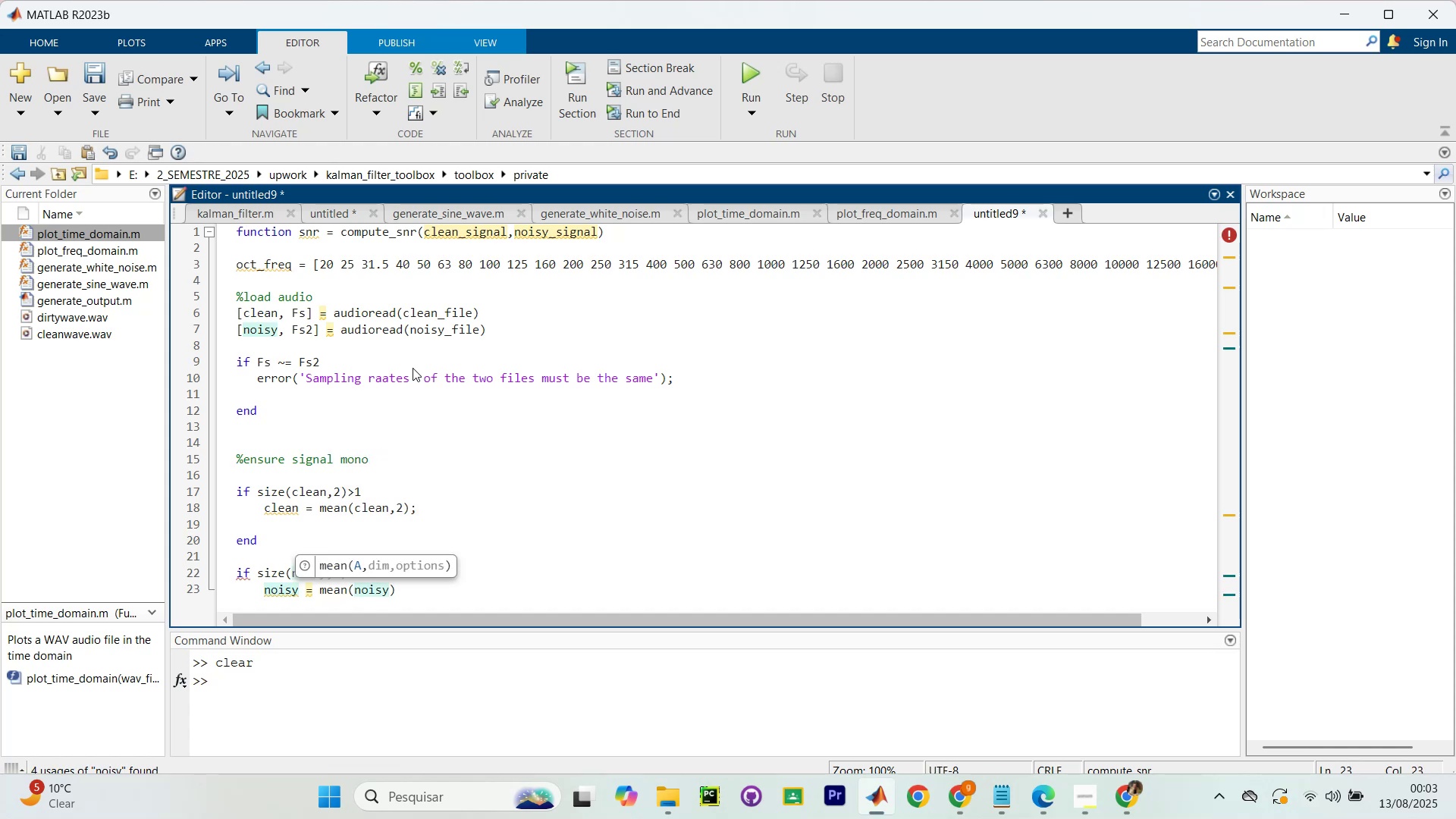 
key(Comma)
 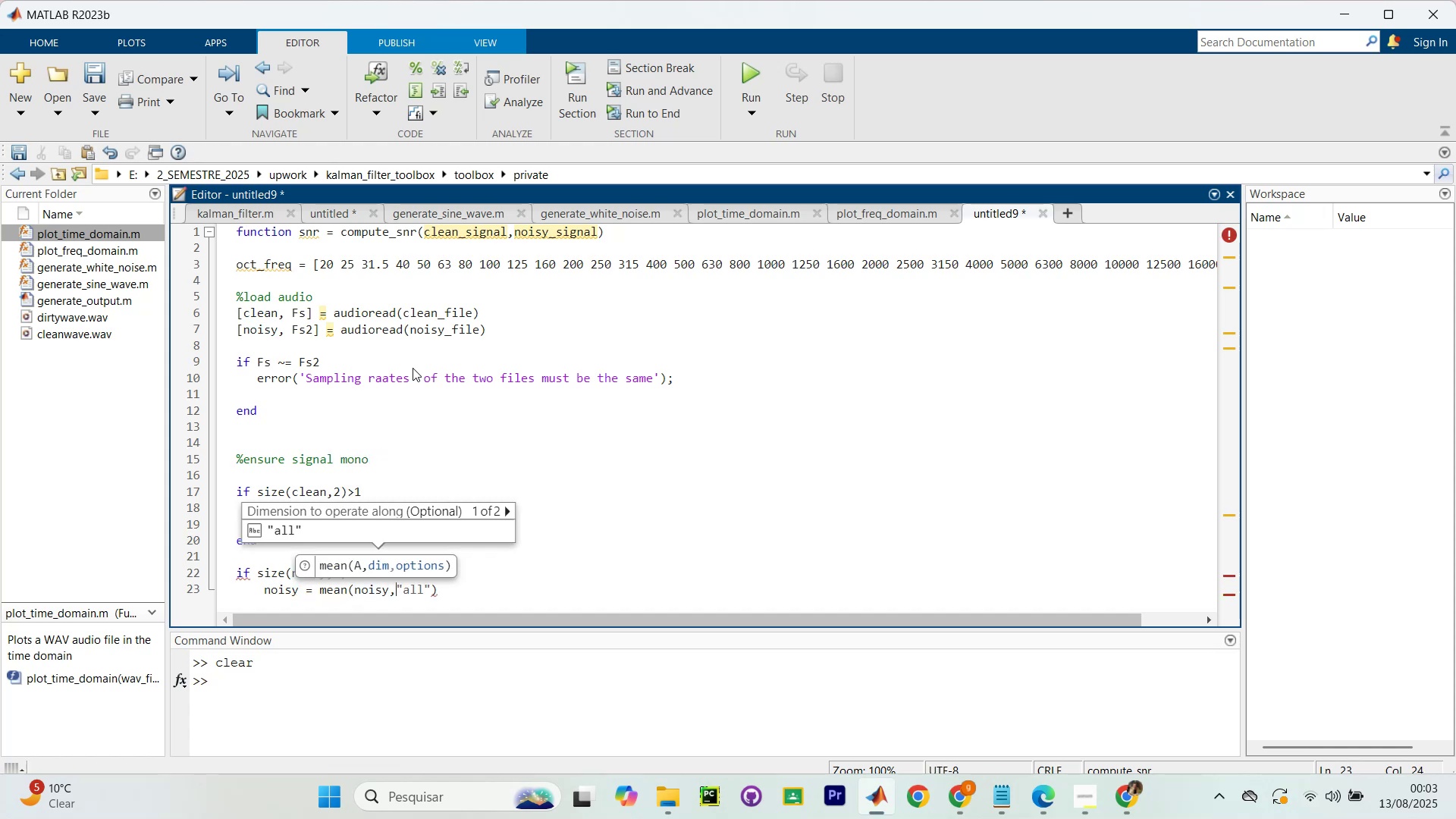 
key(2)
 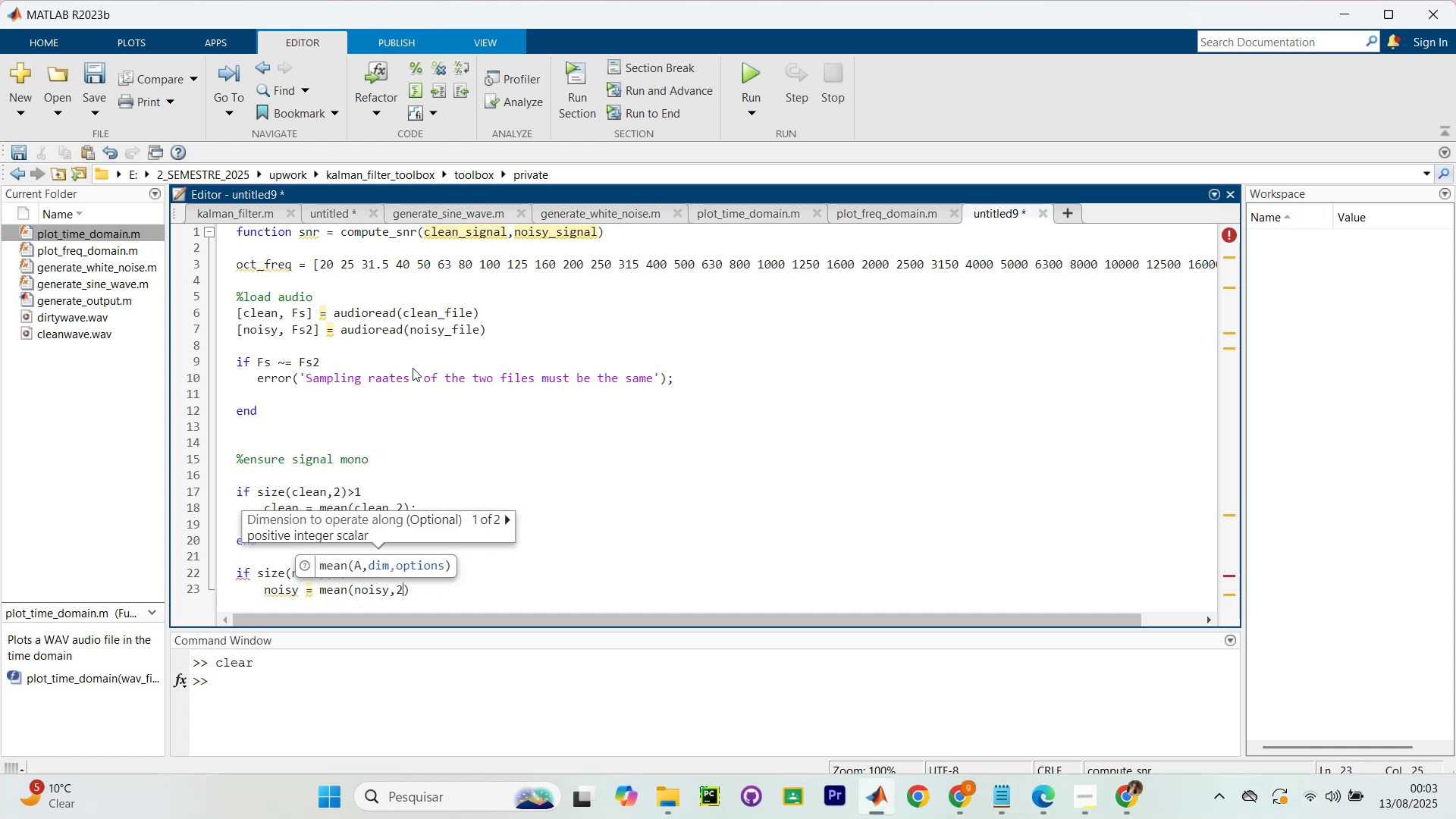 
key(ArrowRight)
 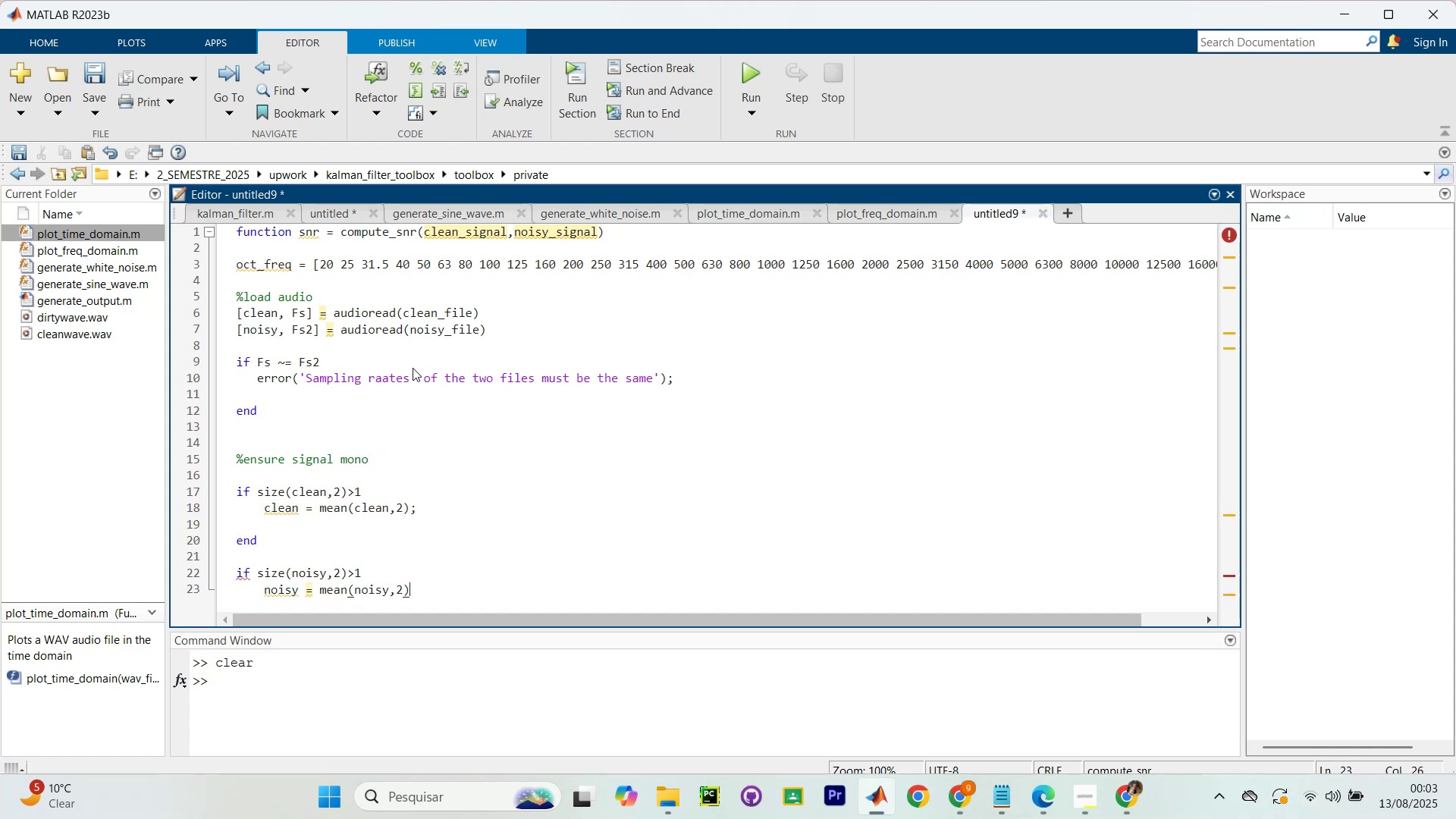 
key(Slash)
 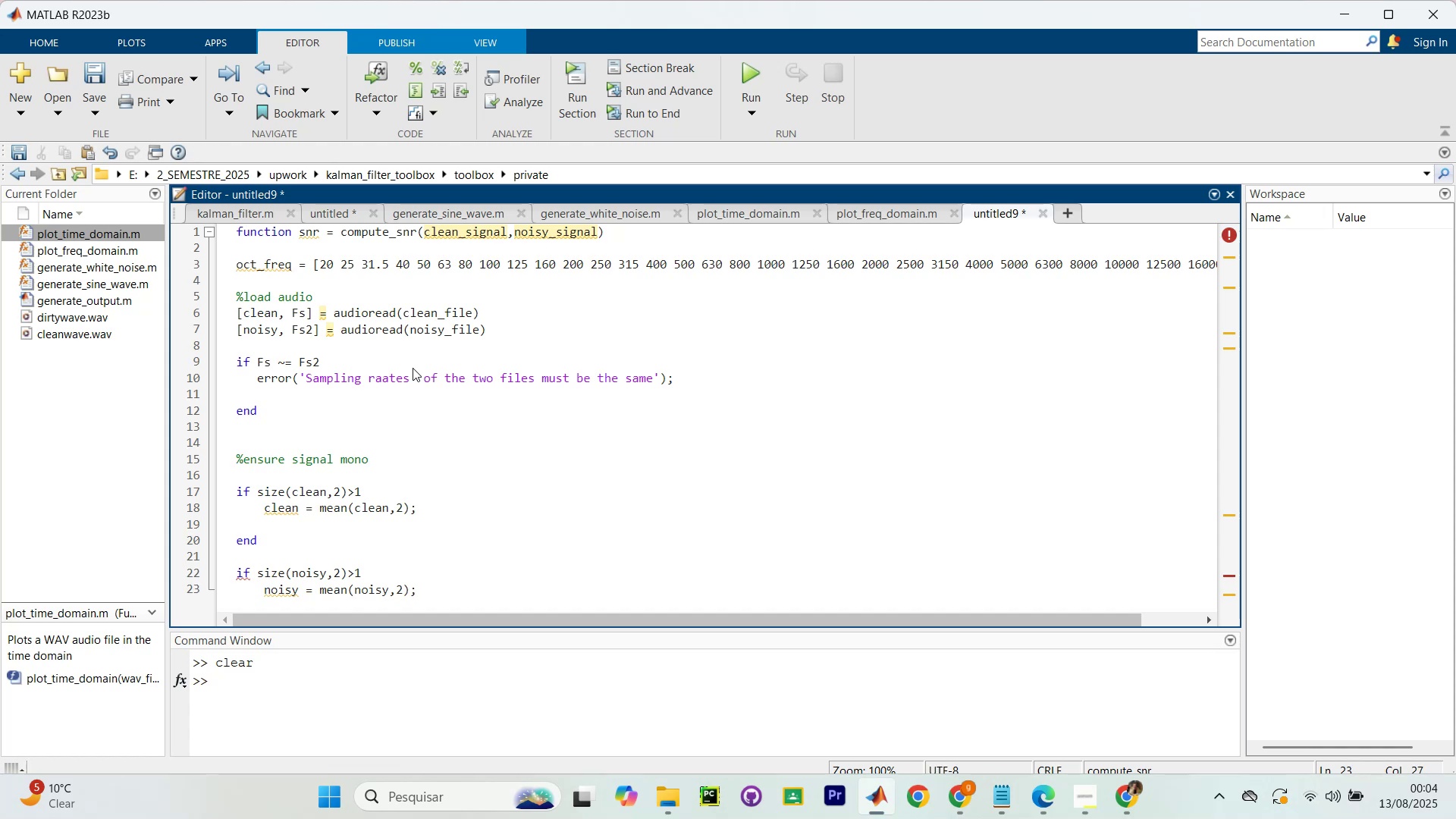 
key(Enter)
 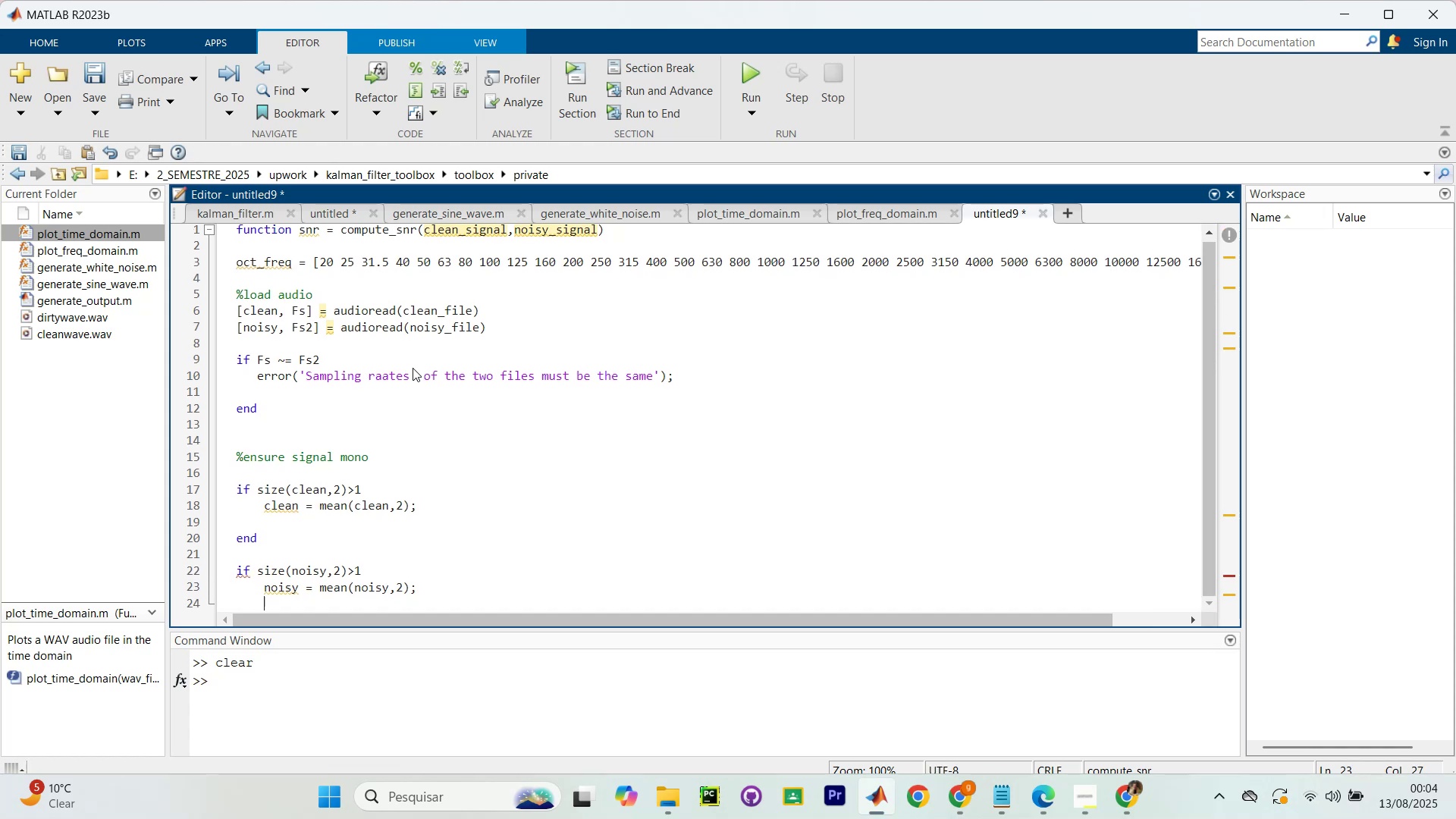 
type(end)
 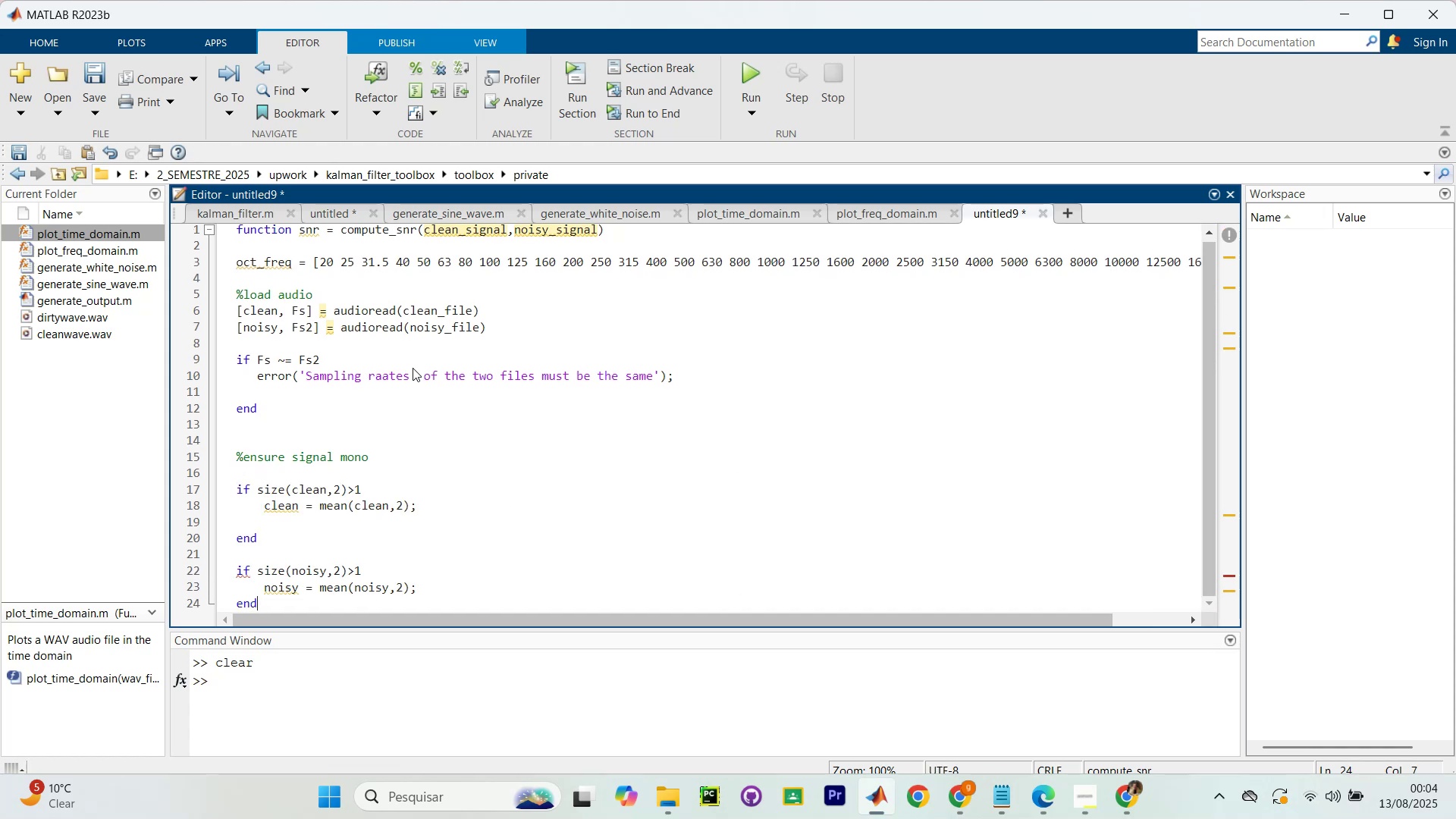 
key(Enter)
 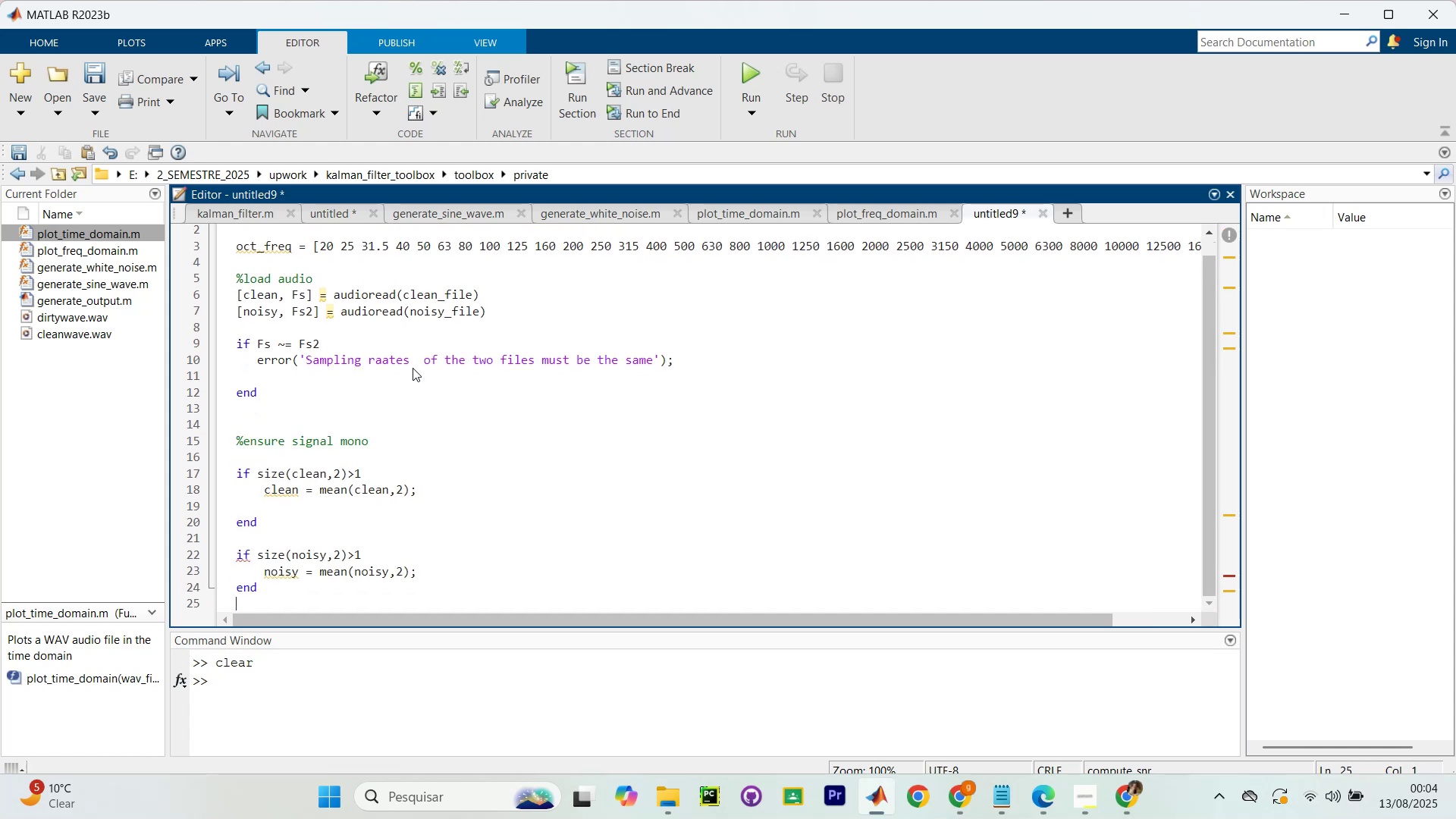 
key(Enter)
 